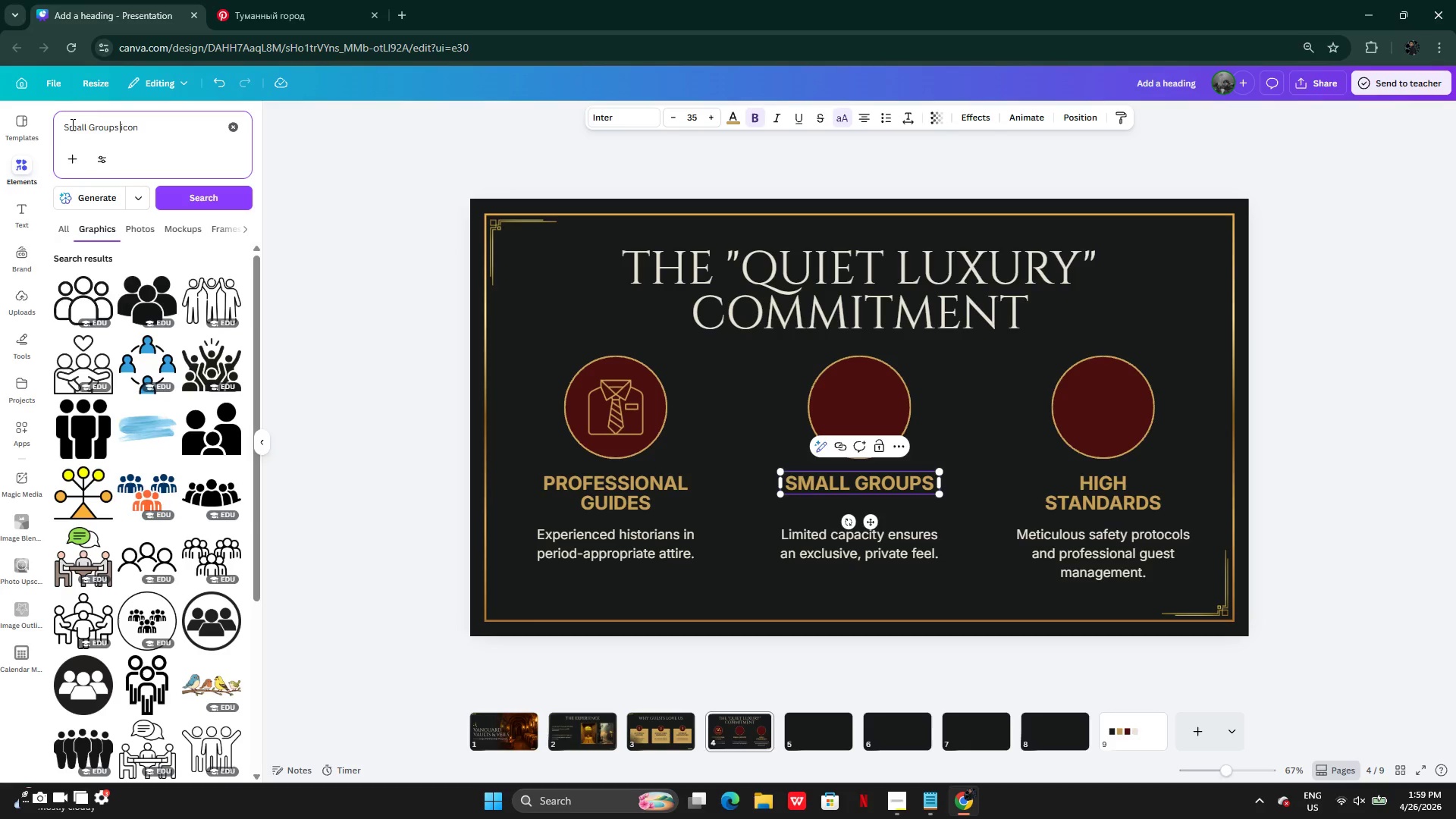 
left_click([80, 299])
 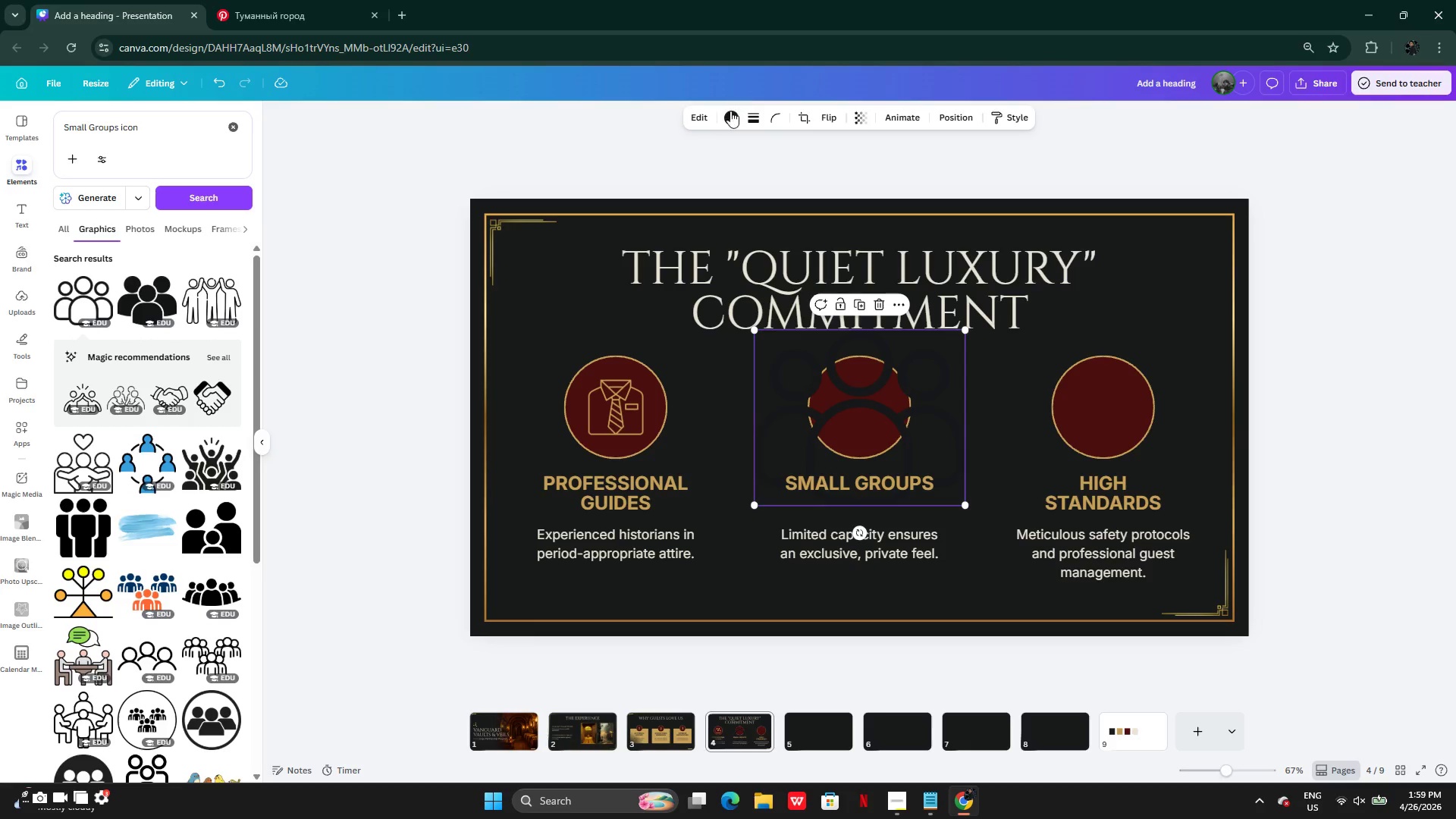 
left_click([728, 118])
 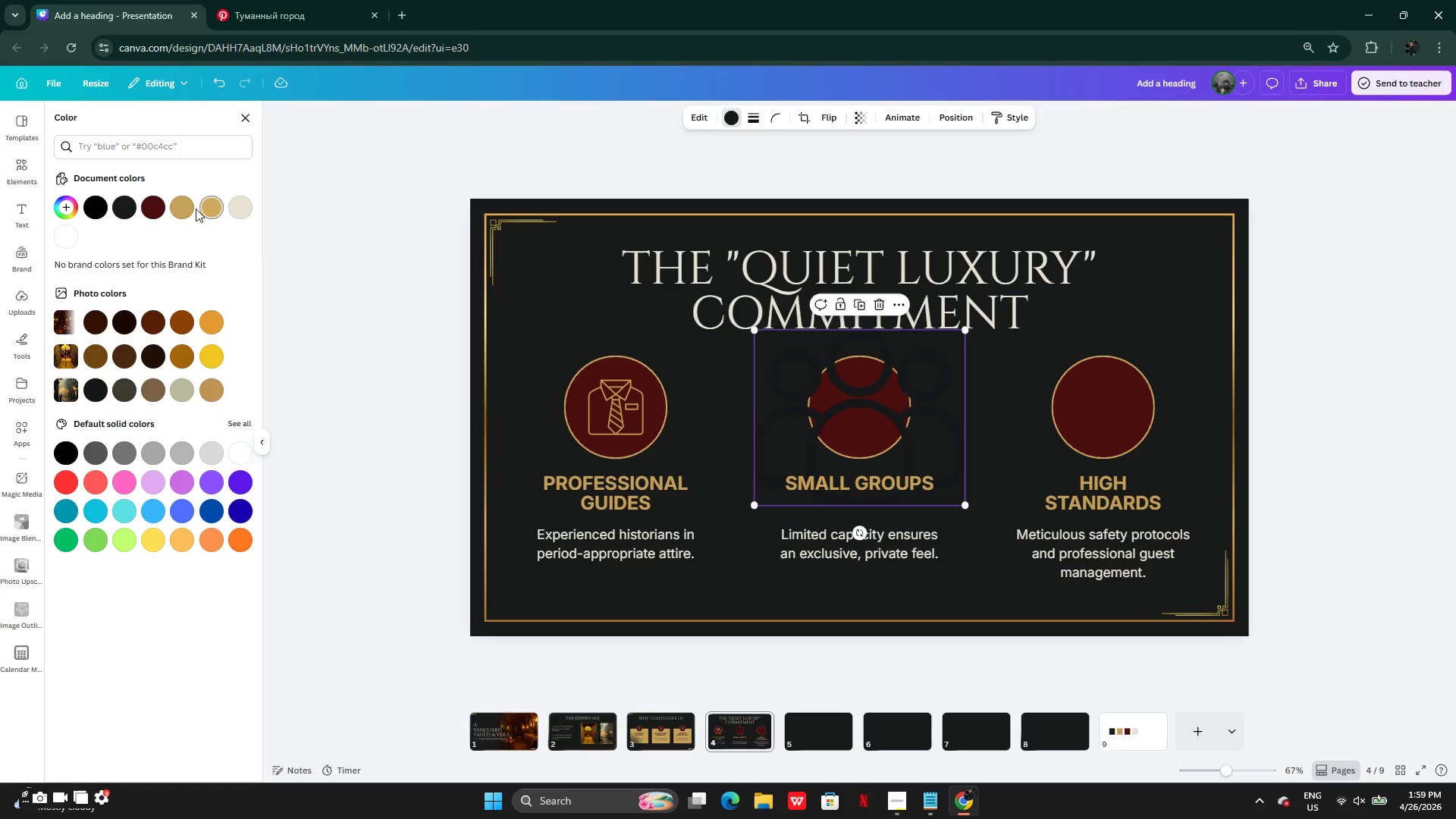 
left_click([189, 206])
 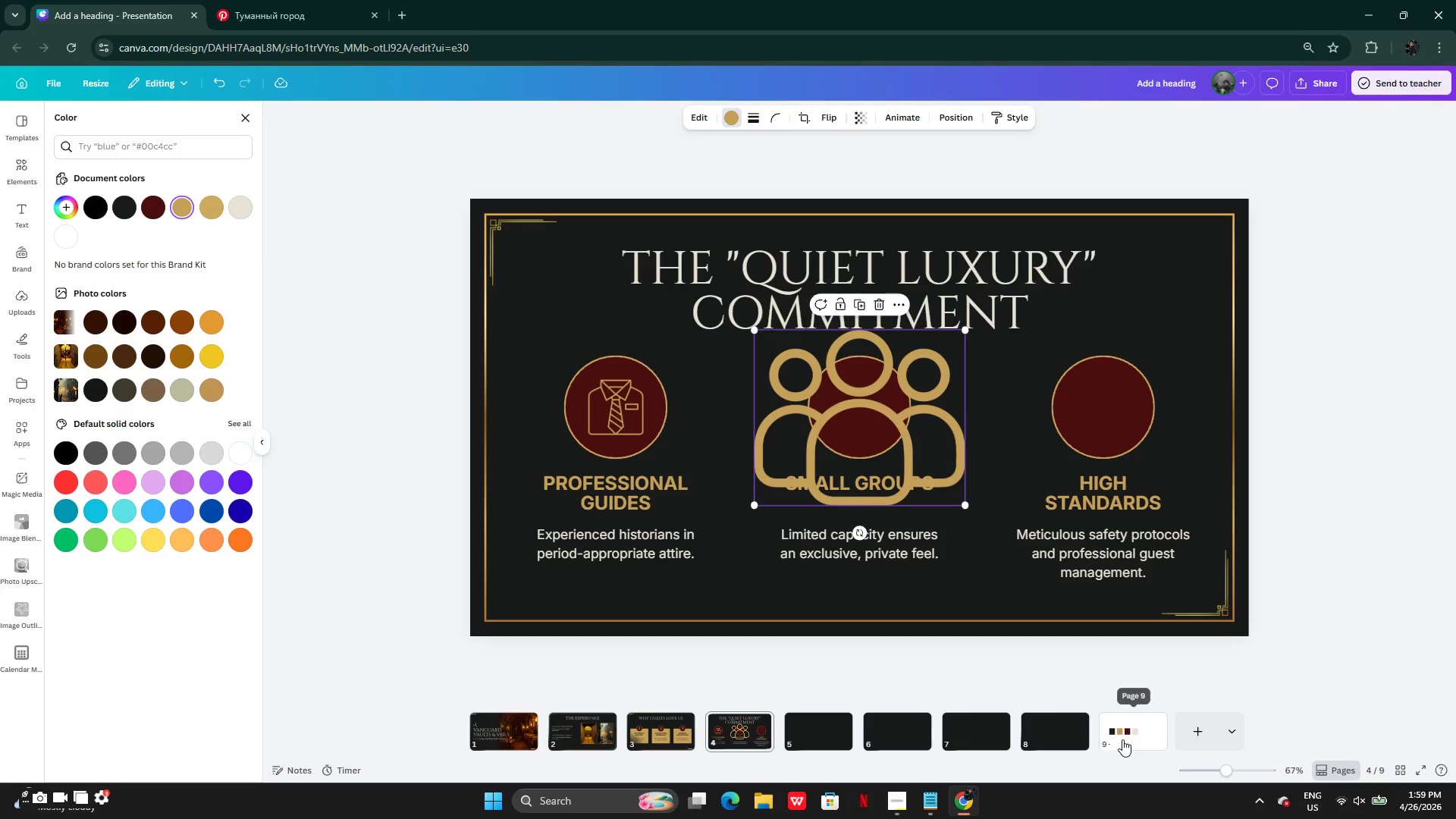 
left_click([1122, 738])
 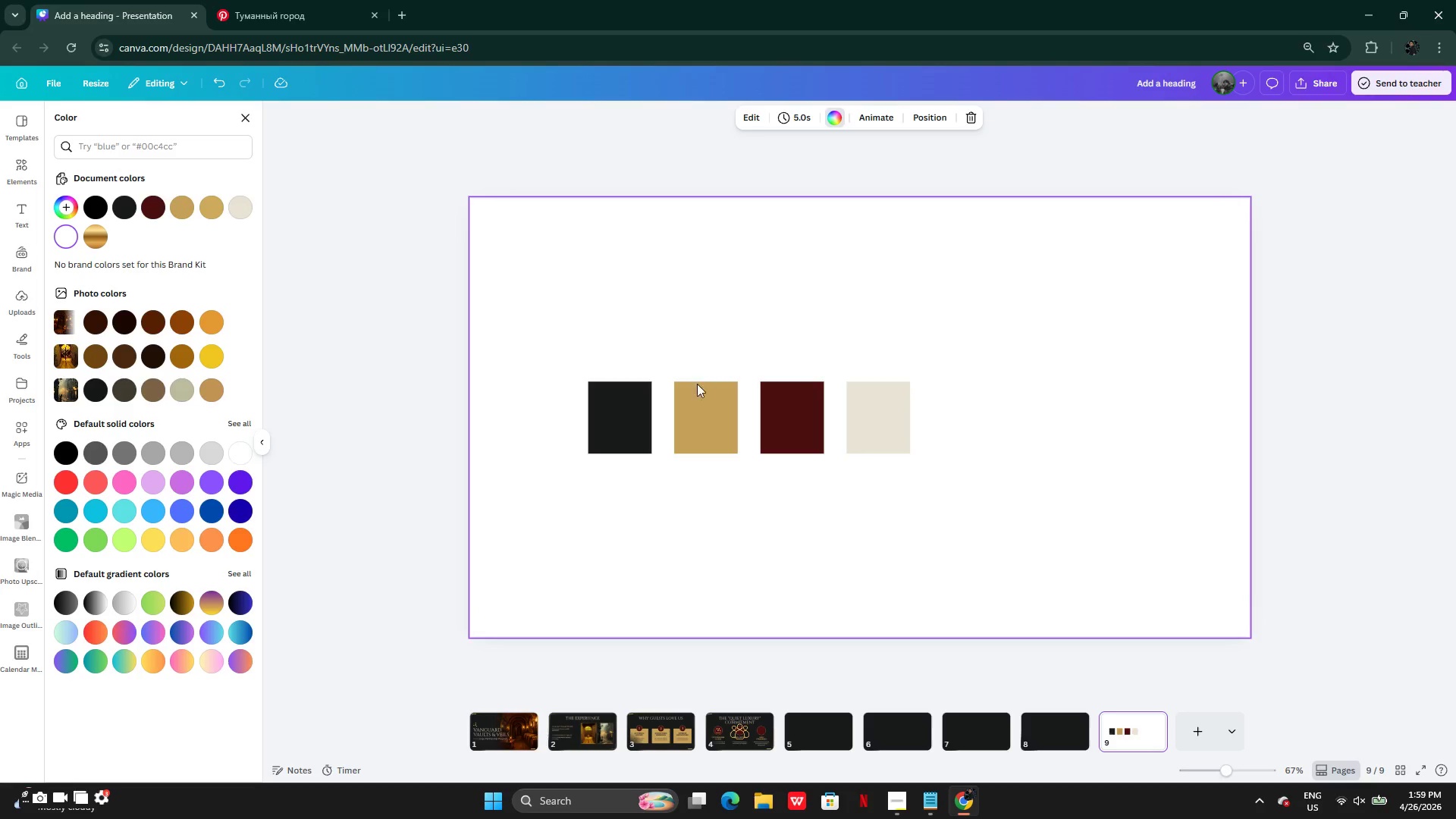 
left_click([685, 406])
 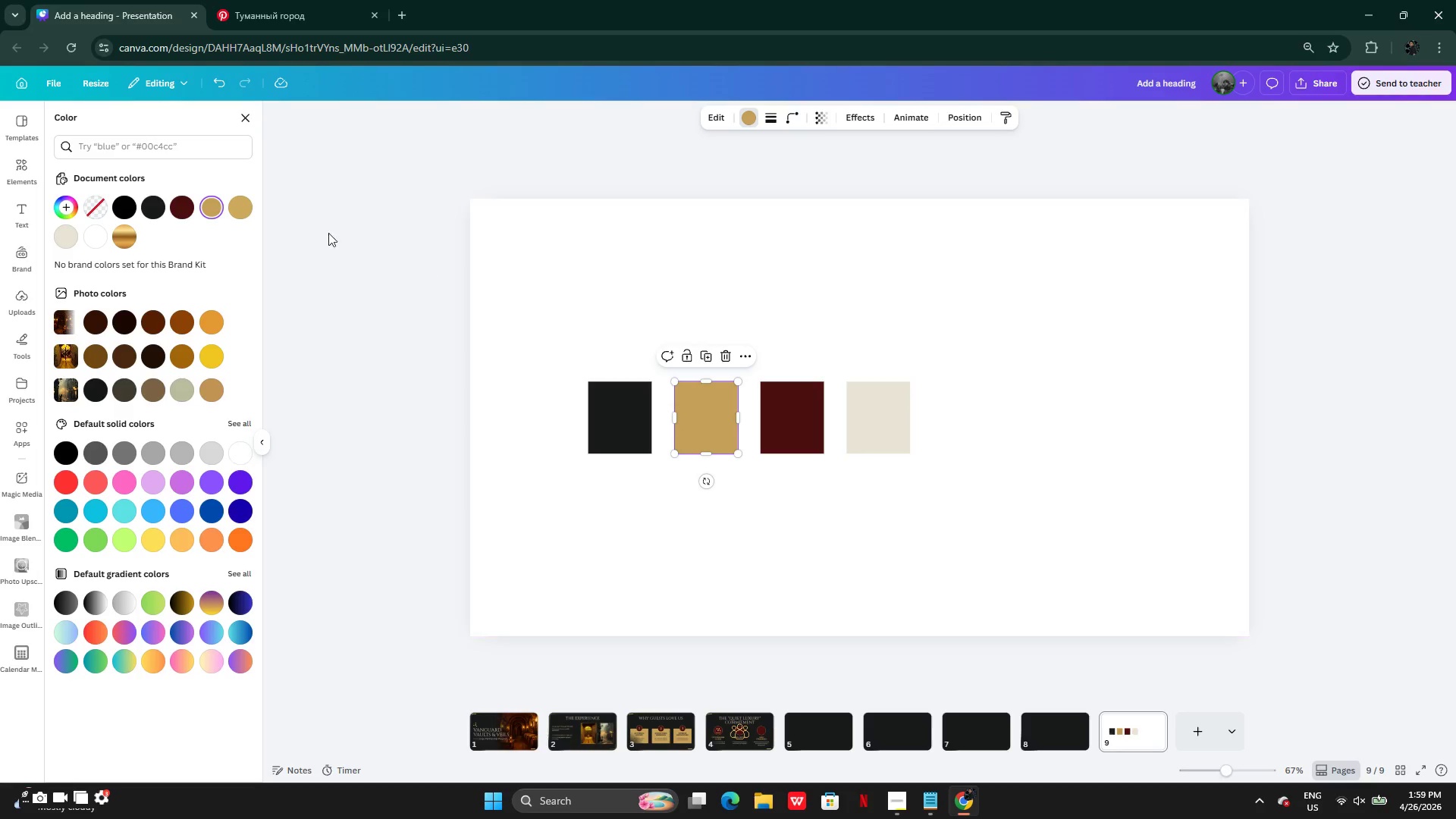 
left_click([231, 206])
 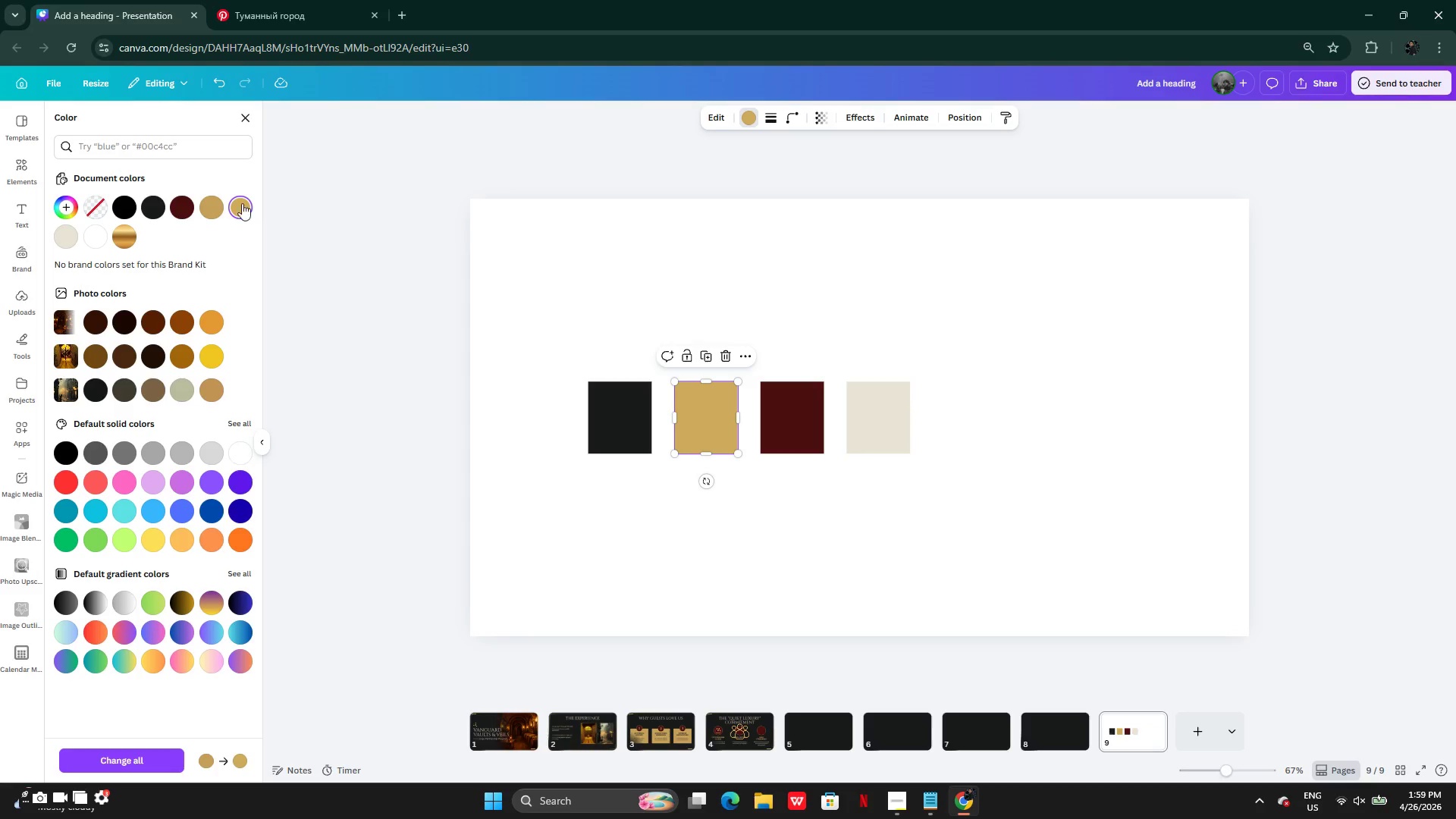 
left_click([206, 208])
 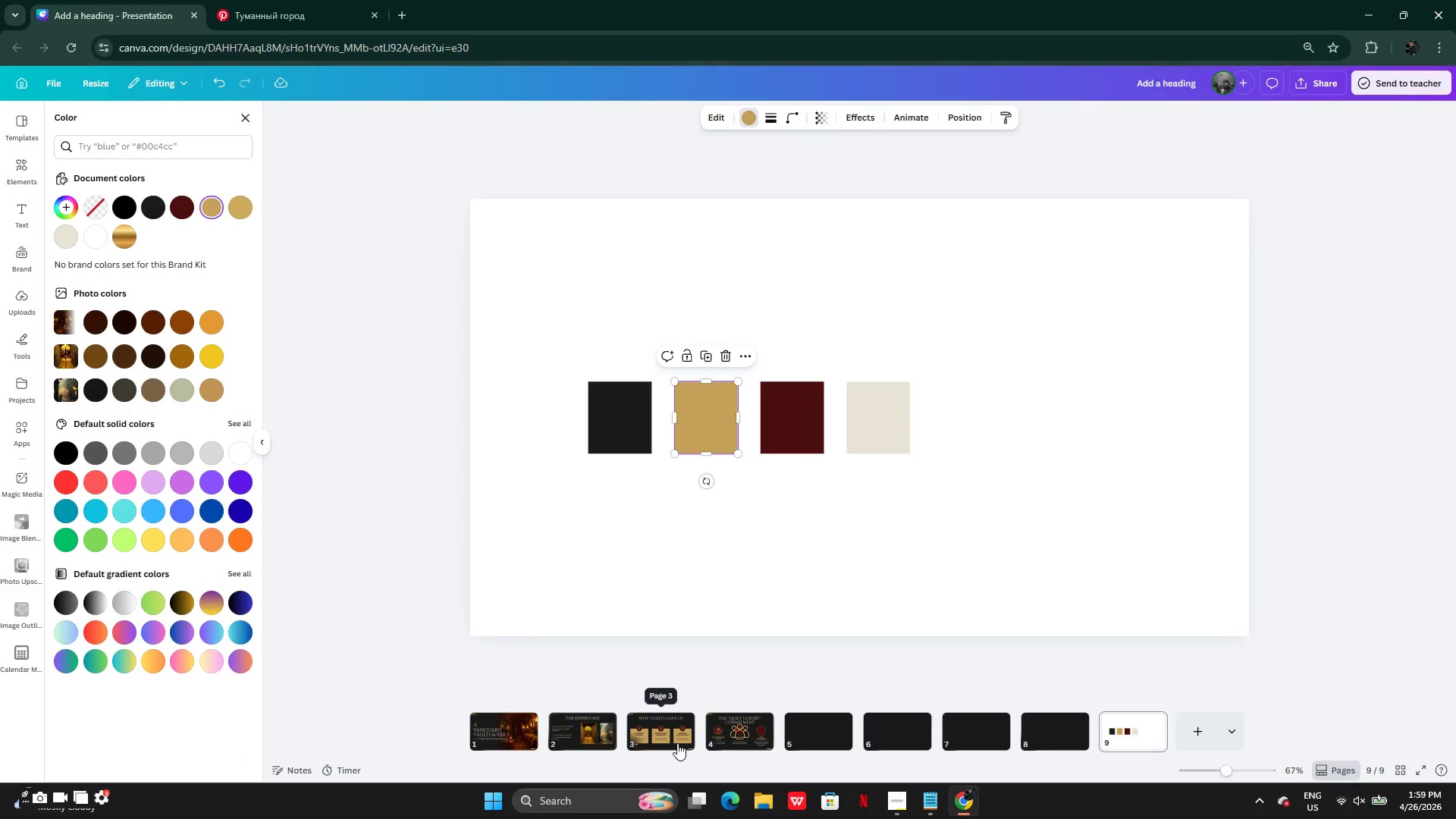 
left_click([734, 732])
 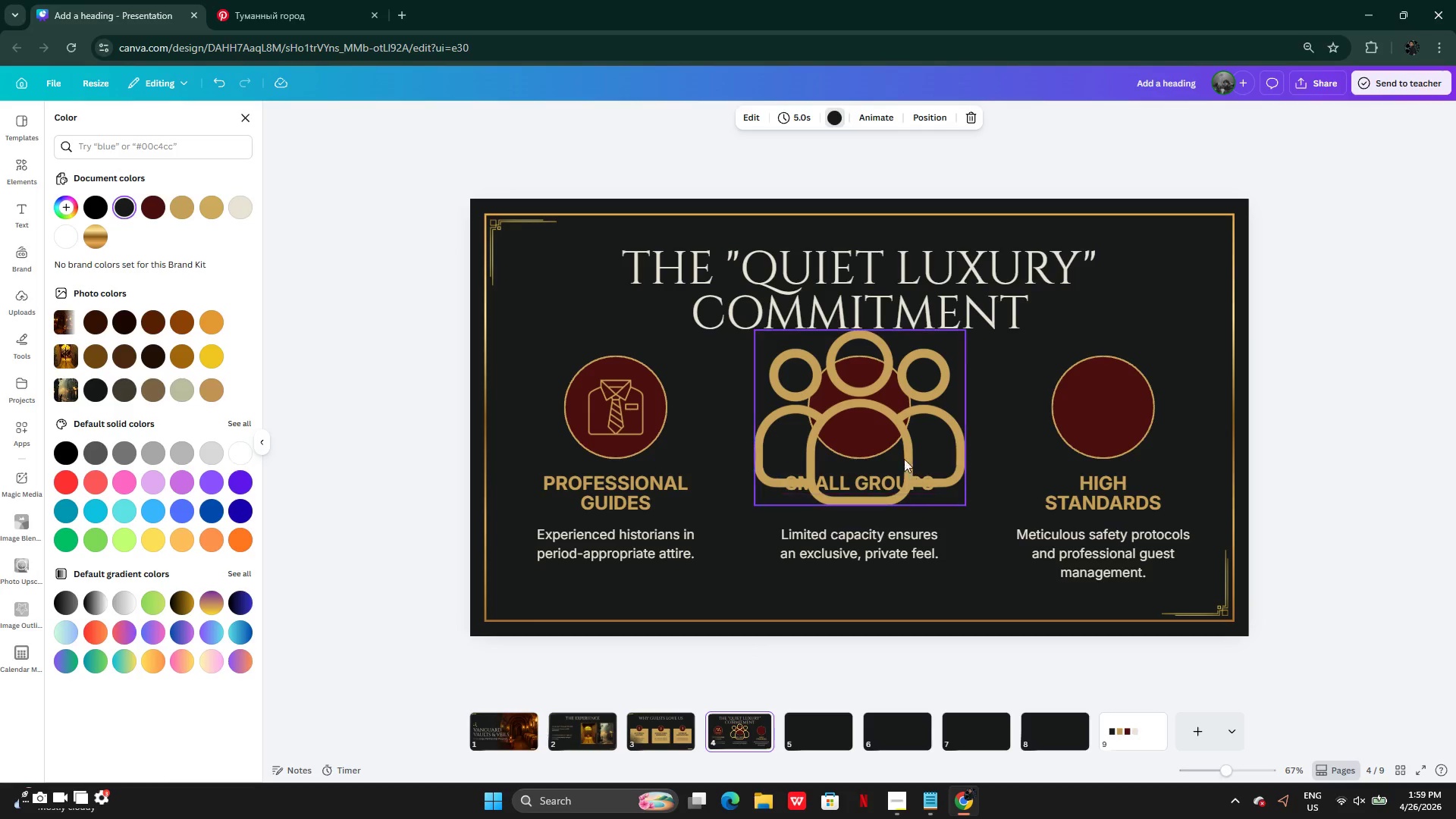 
left_click([893, 432])
 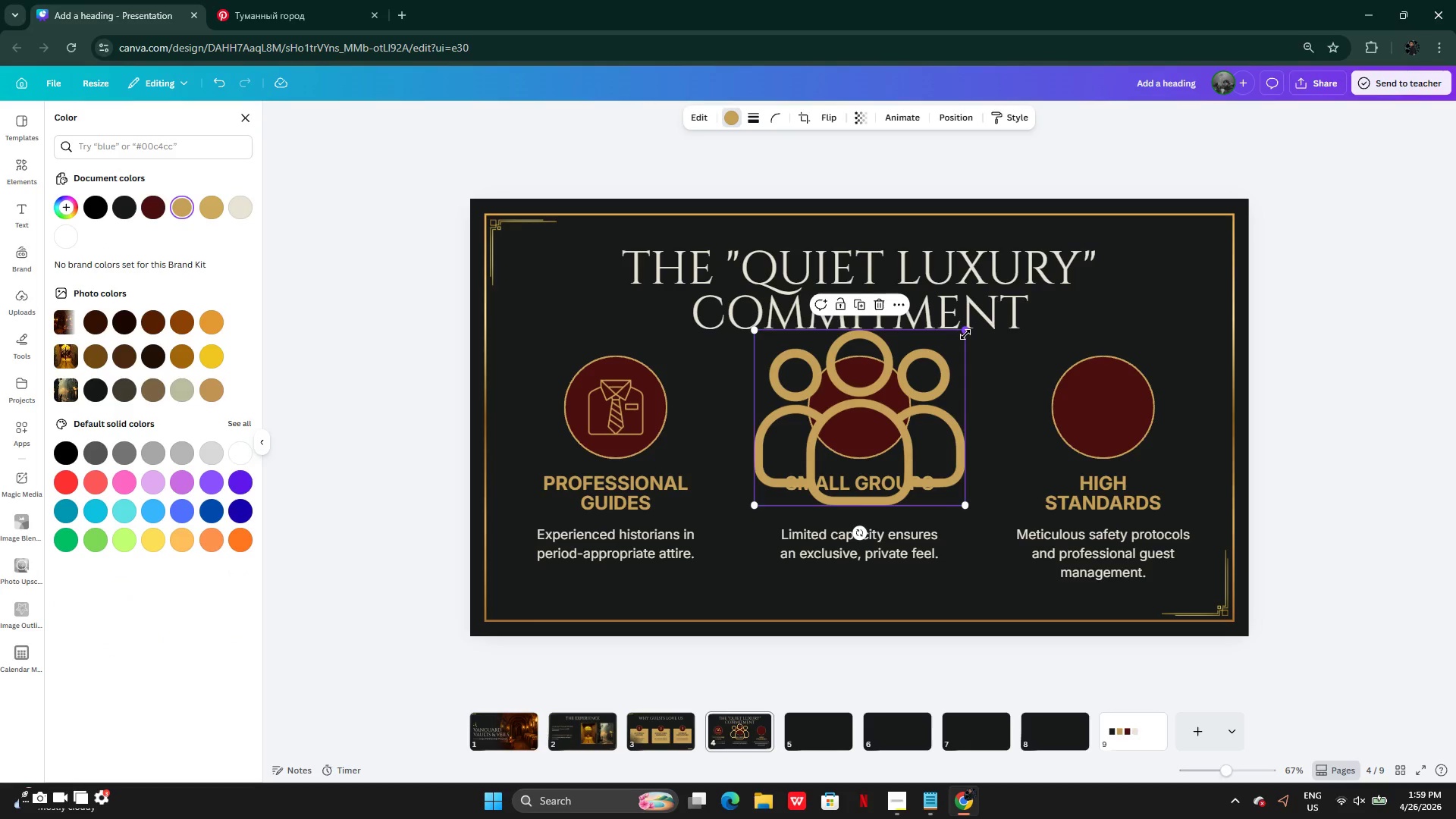 
left_click_drag(start_coordinate=[963, 331], to_coordinate=[825, 469])
 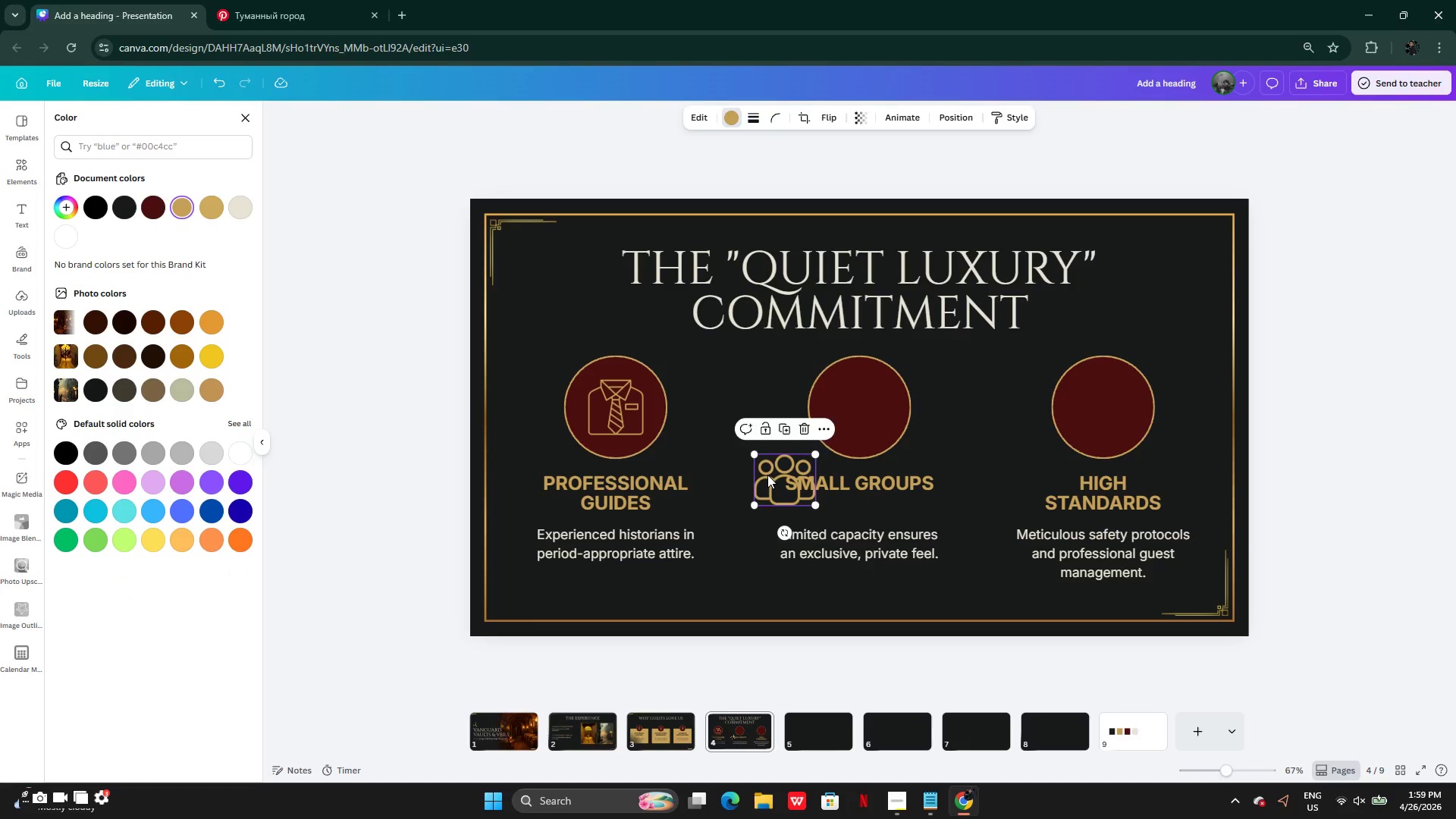 
left_click_drag(start_coordinate=[768, 475], to_coordinate=[618, 400])
 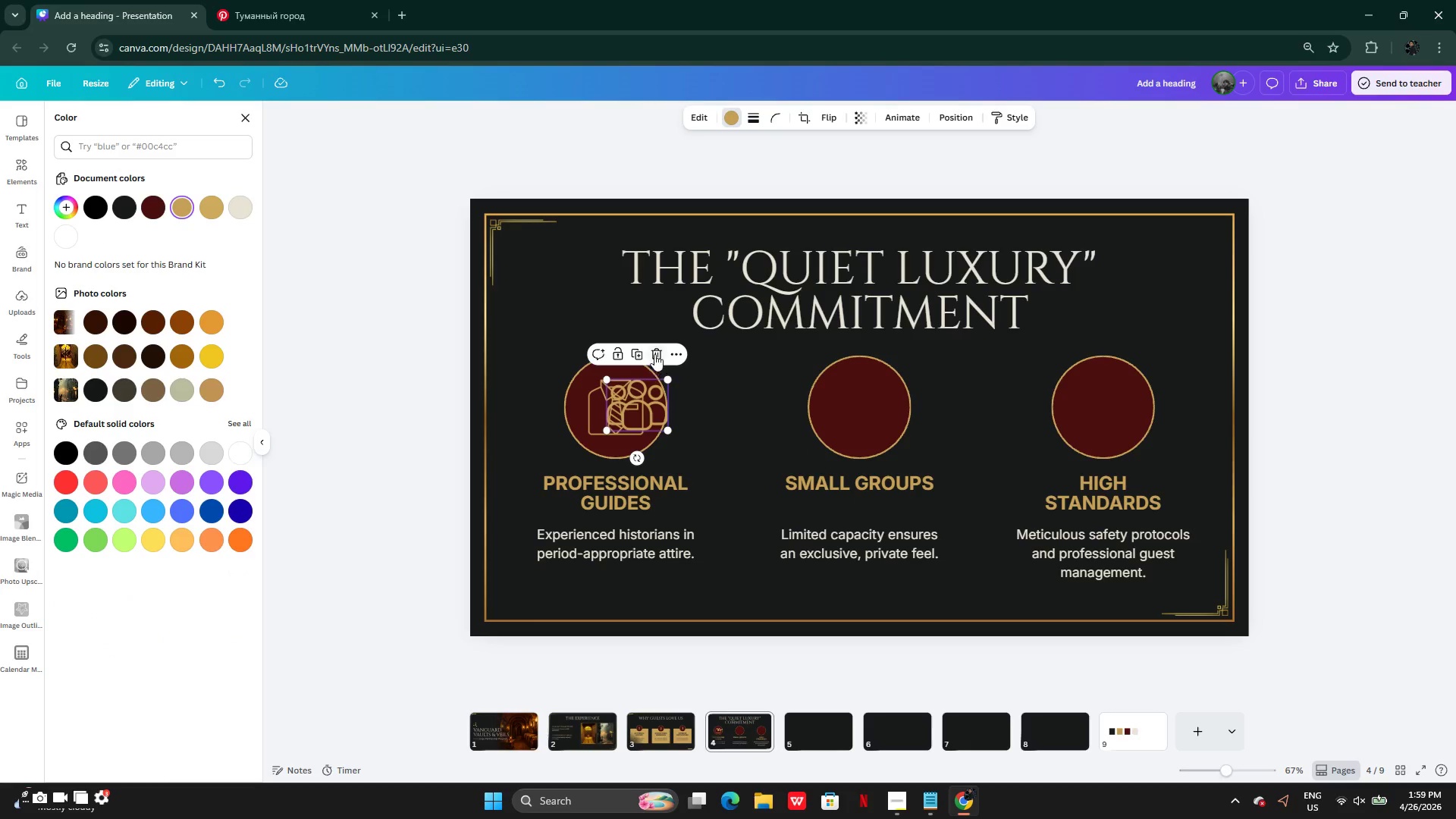 
left_click([654, 351])
 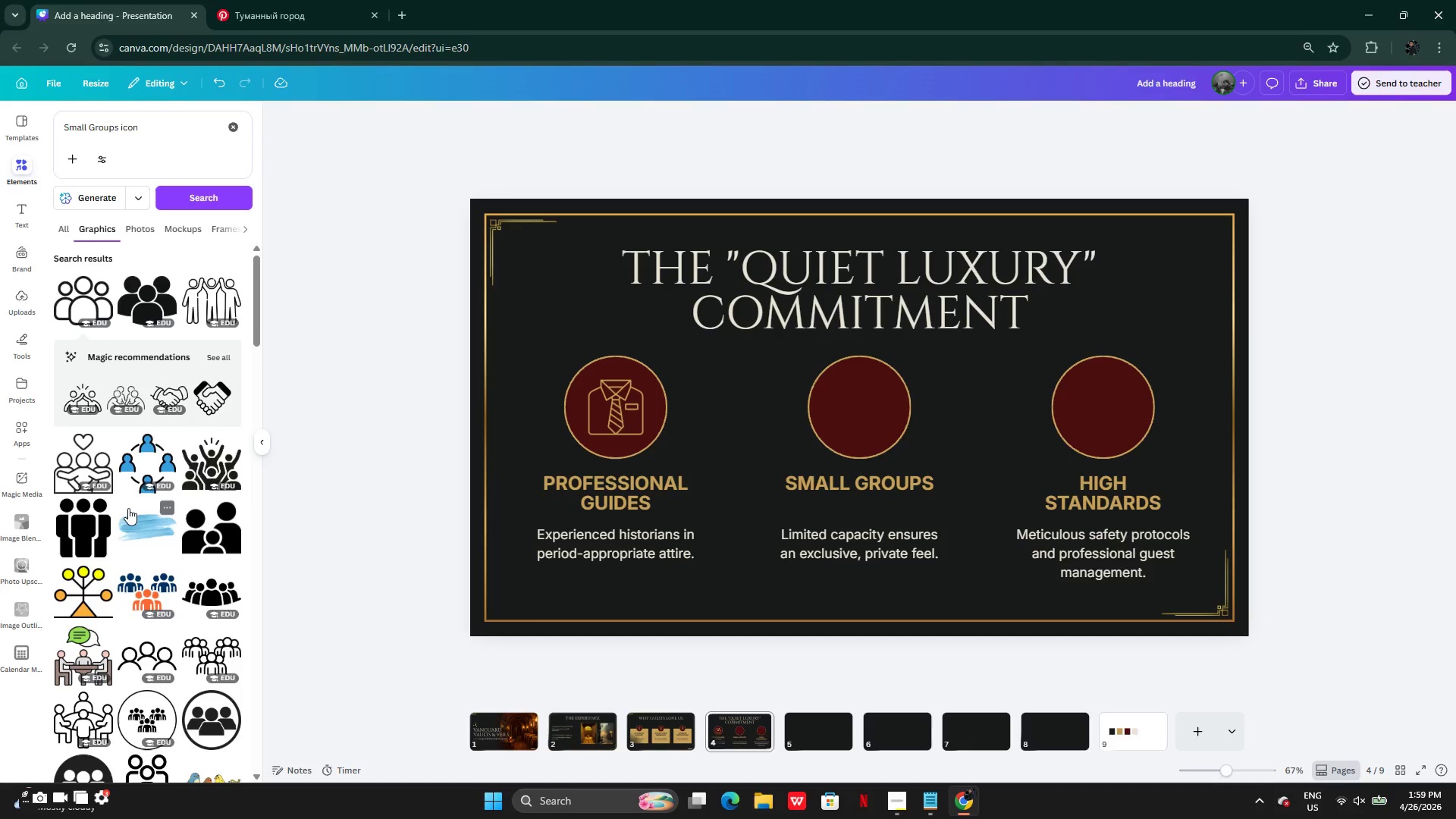 
wait(25.31)
 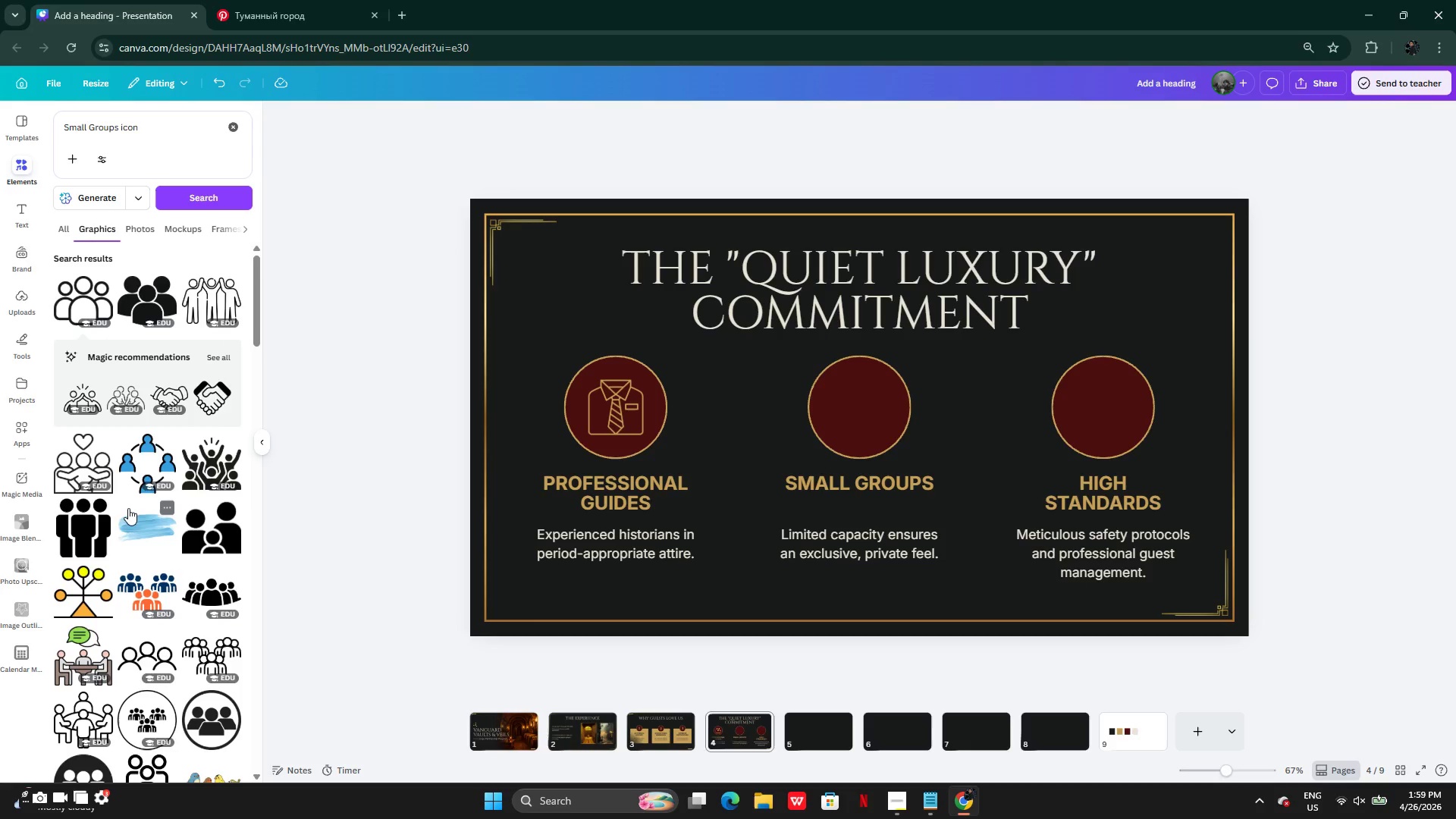 
left_click([105, 282])
 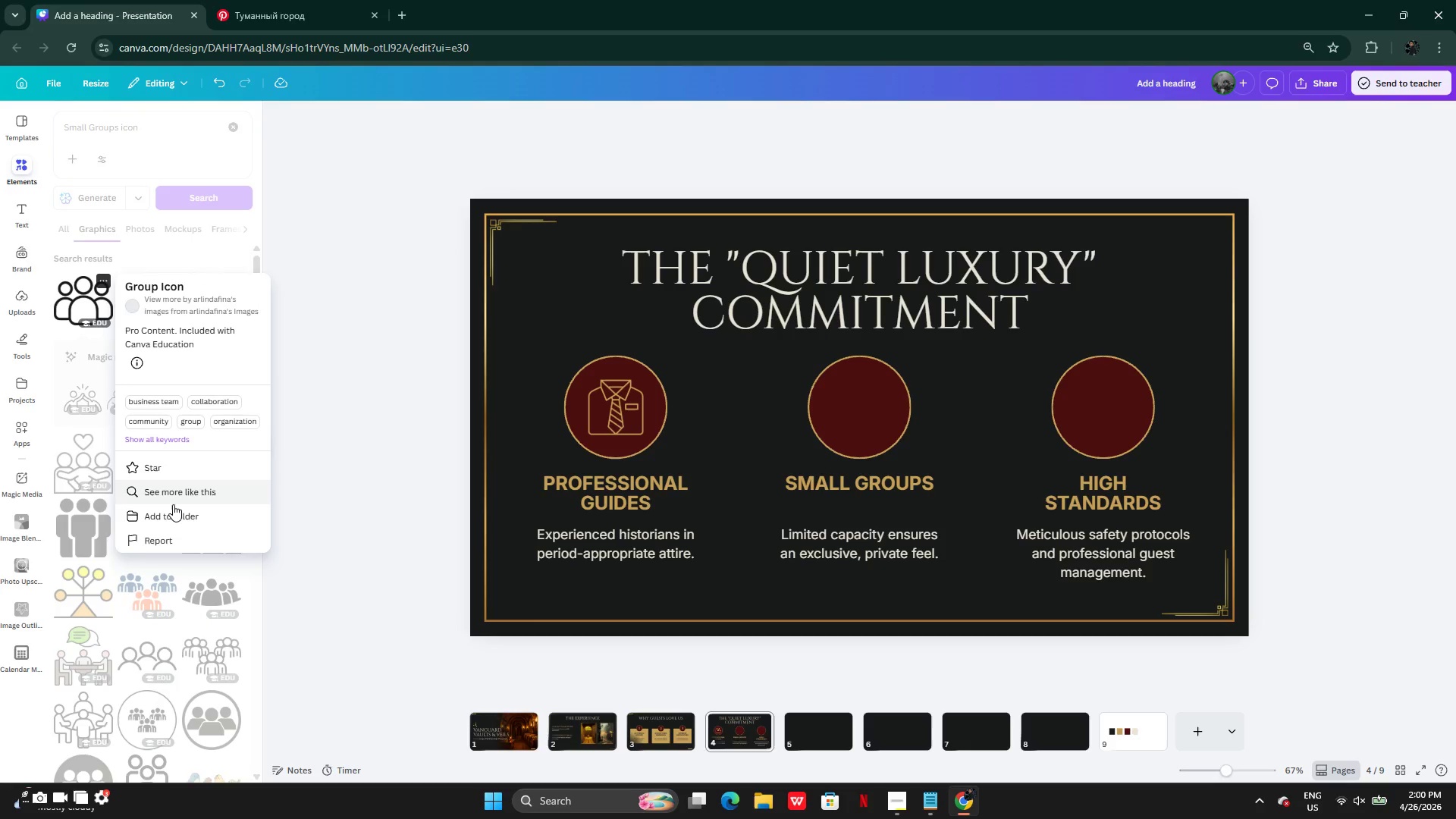 
left_click([175, 499])
 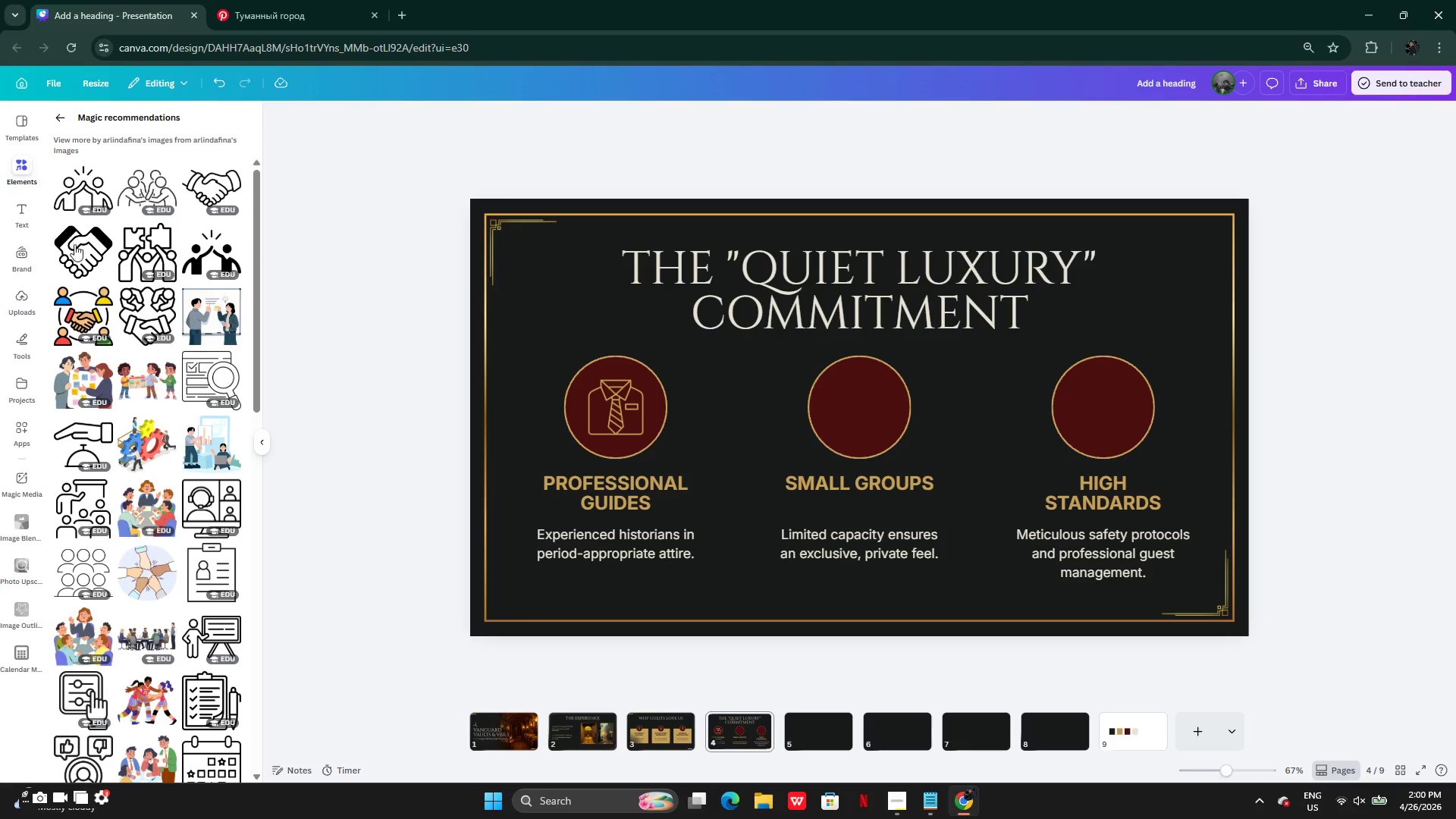 
left_click([66, 120])
 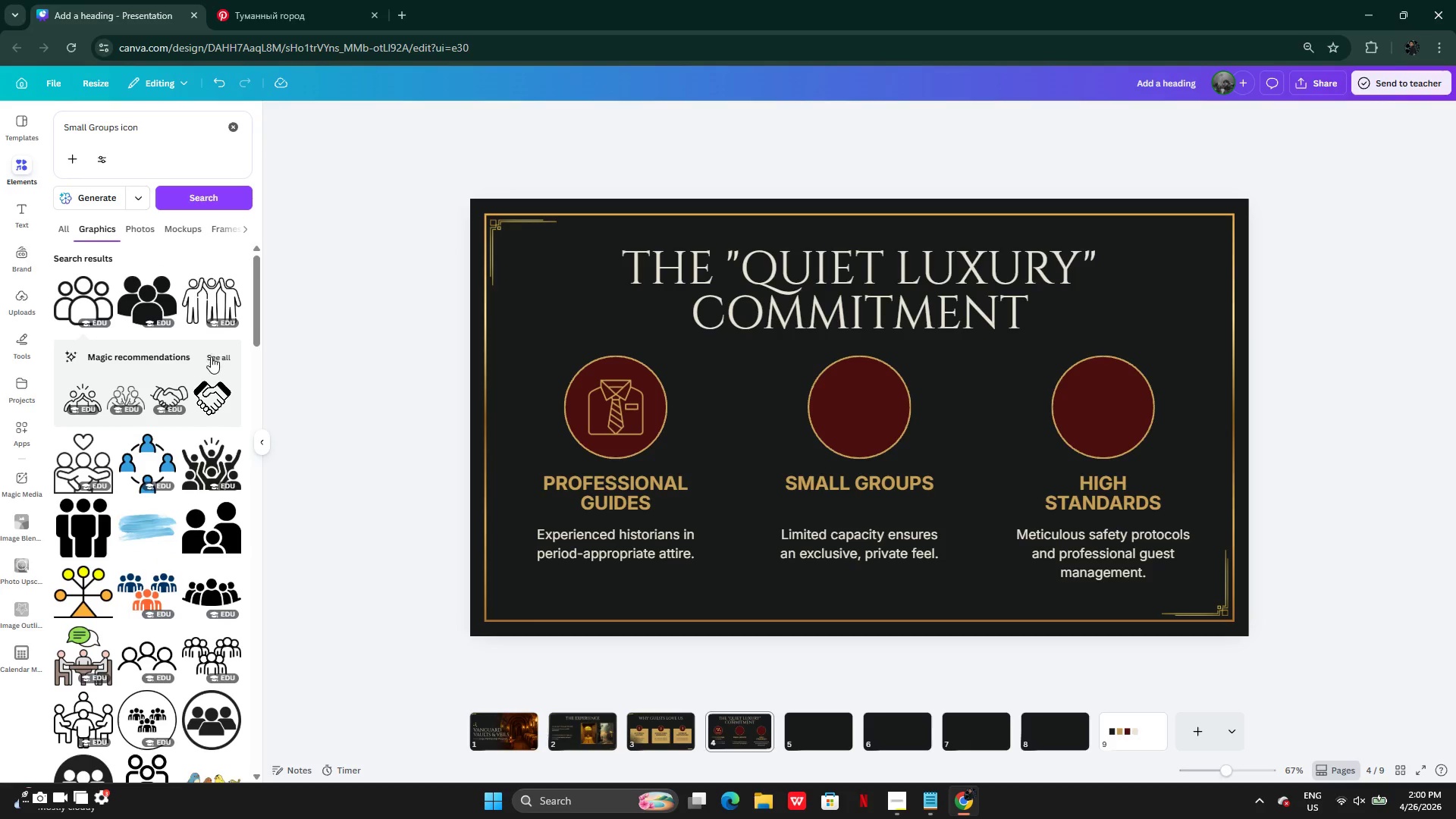 
mouse_move([217, 579])
 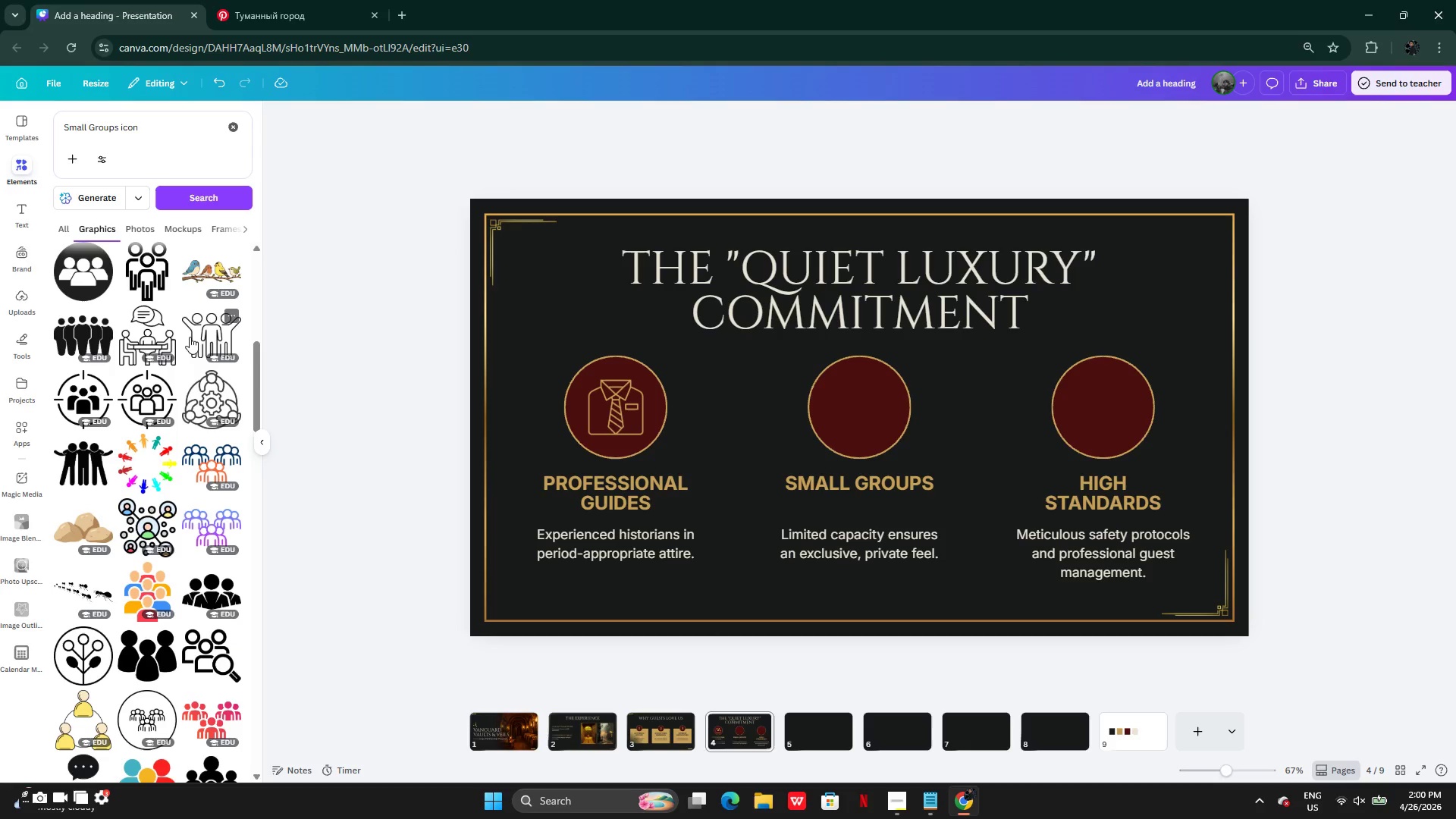 
left_click([210, 331])
 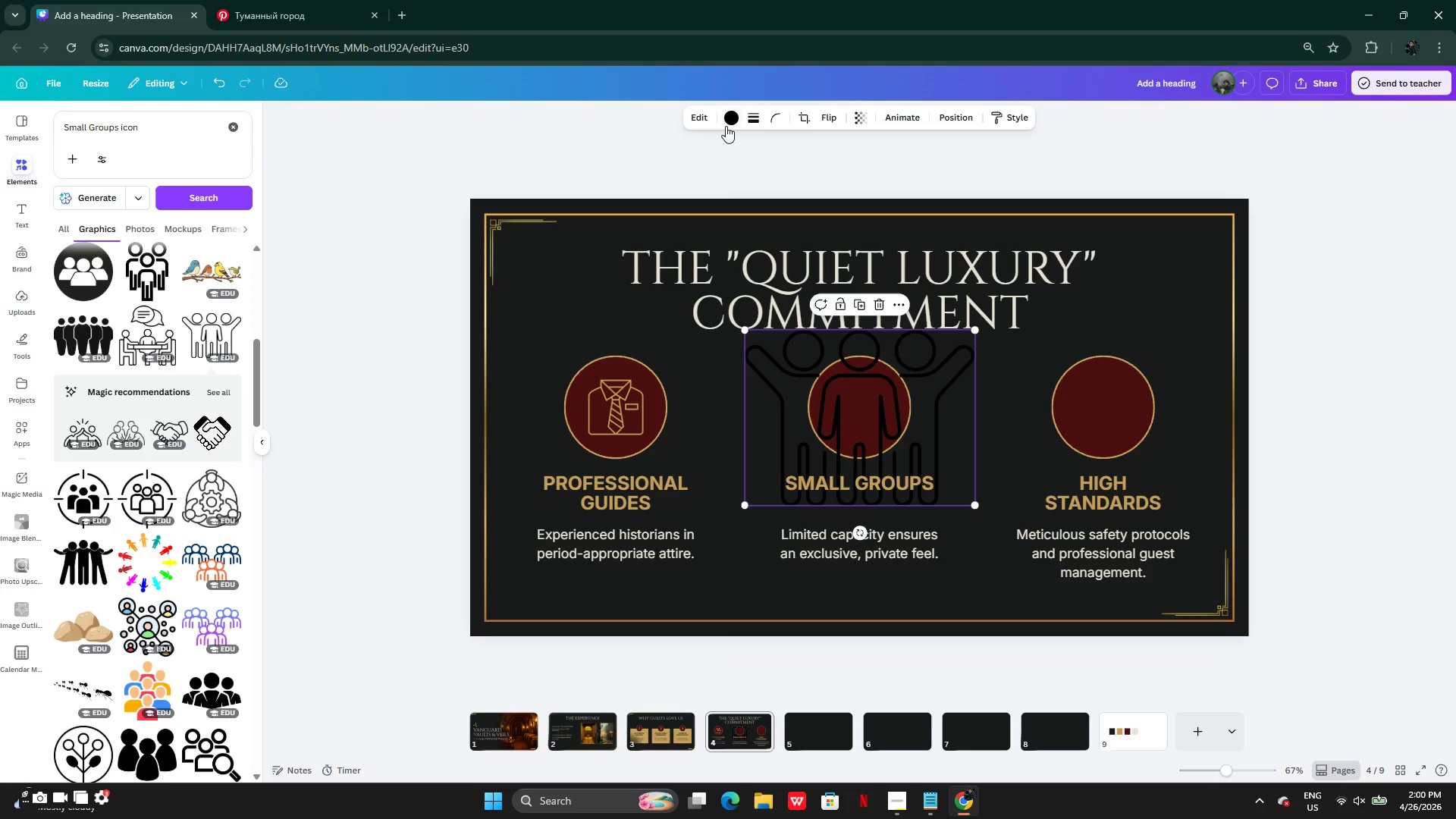 
left_click([724, 118])
 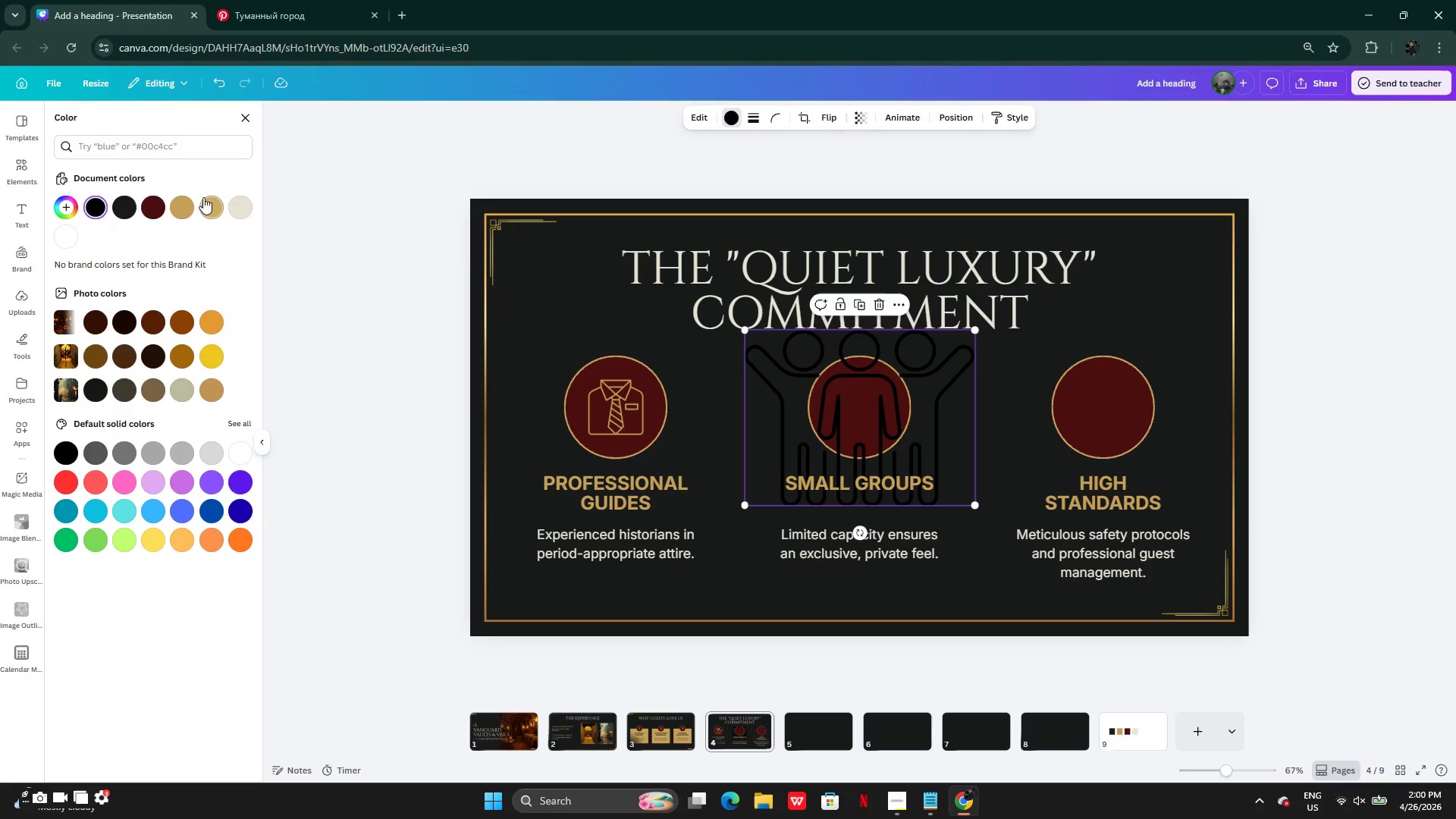 
left_click([180, 206])
 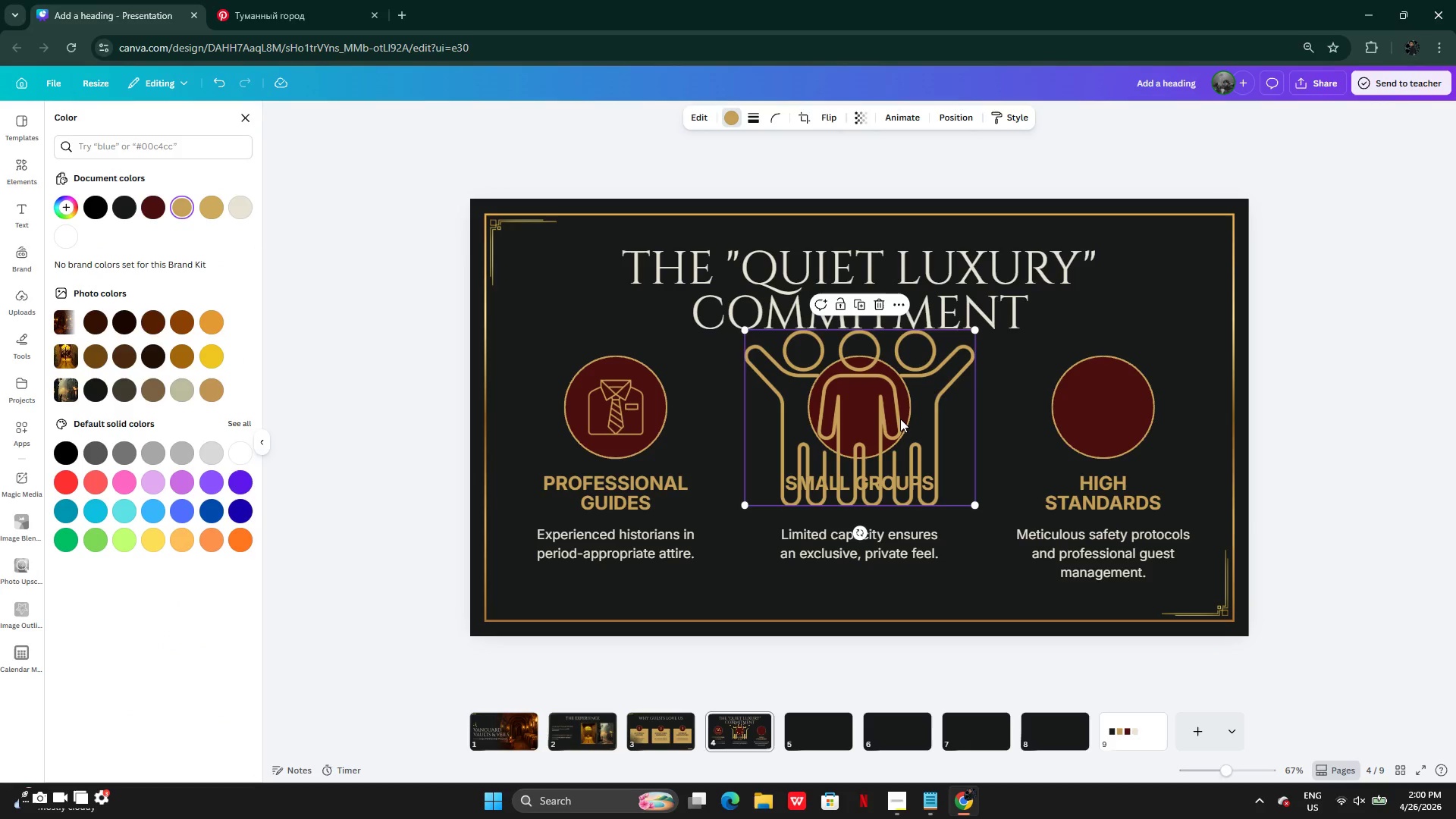 
left_click_drag(start_coordinate=[901, 419], to_coordinate=[720, 350])
 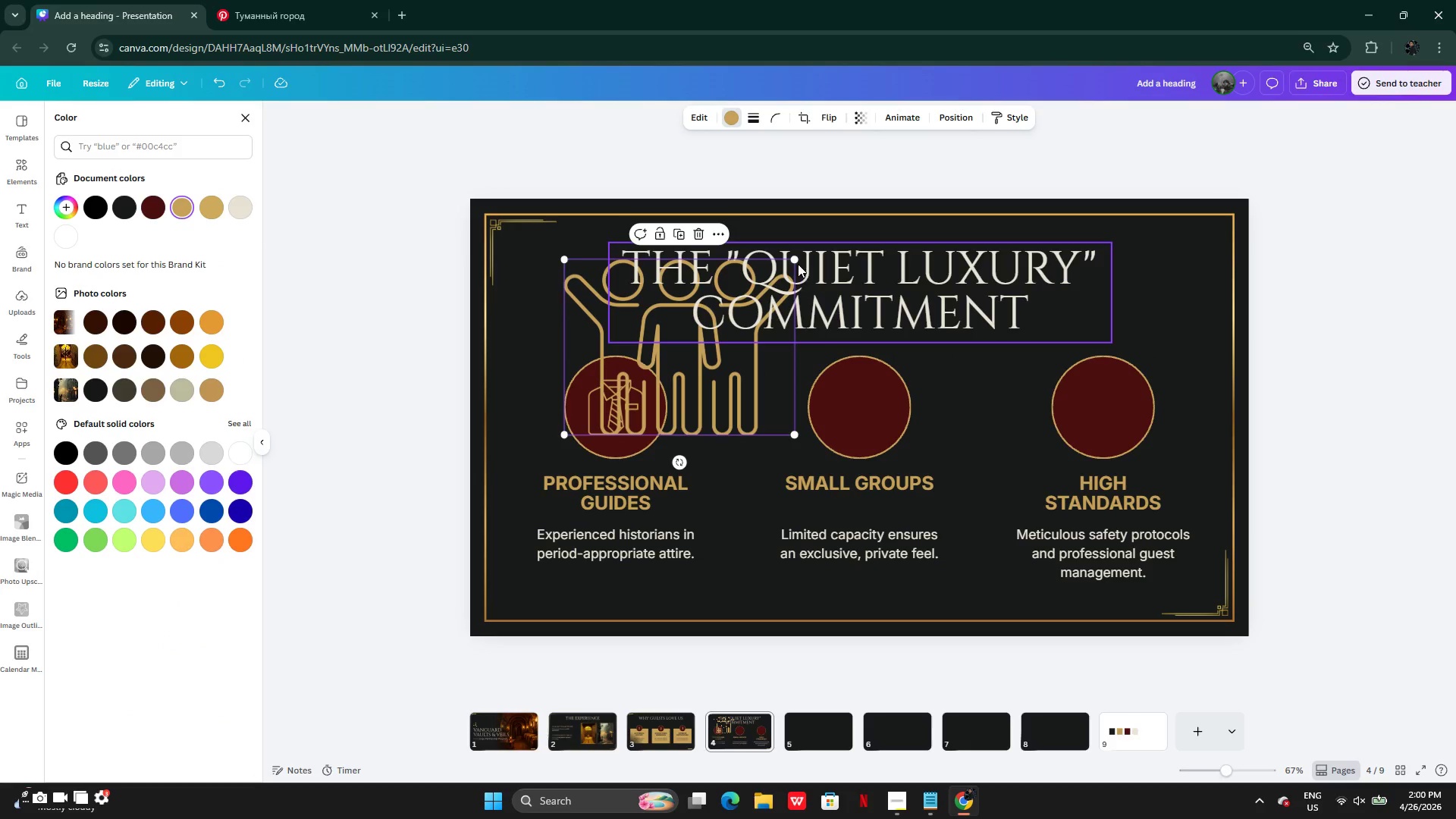 
left_click_drag(start_coordinate=[795, 260], to_coordinate=[676, 431])
 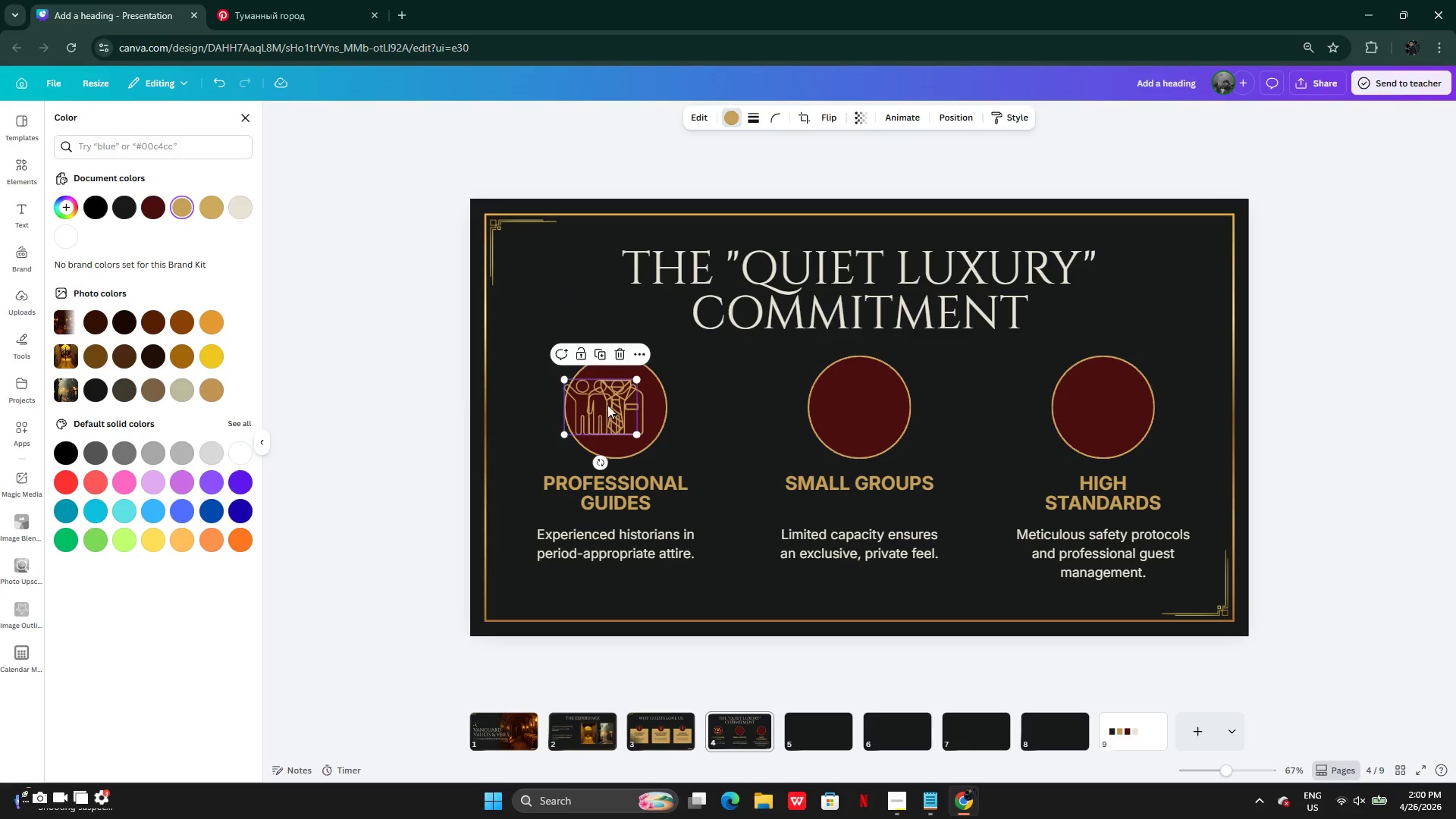 
left_click_drag(start_coordinate=[609, 403], to_coordinate=[868, 405])
 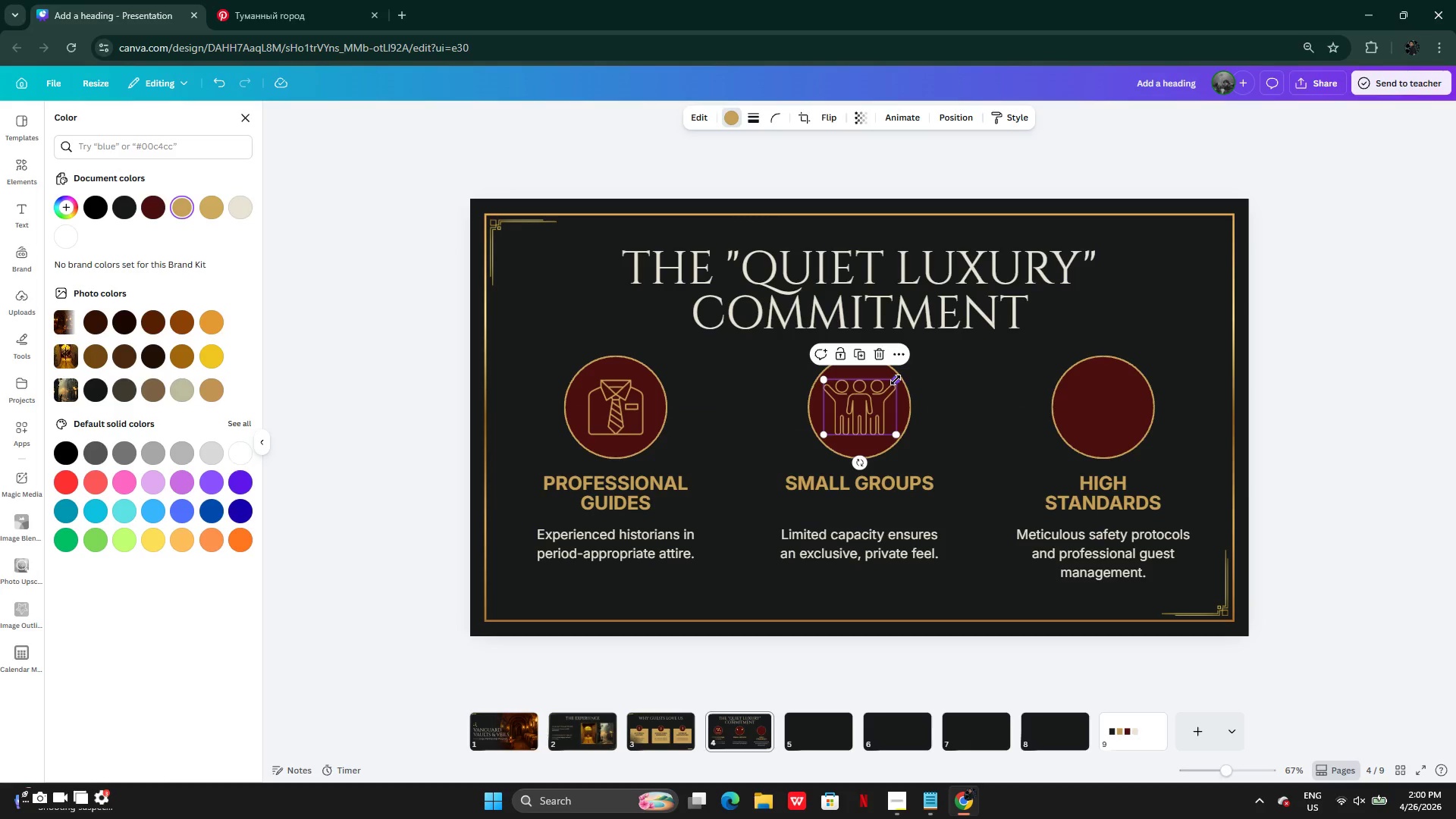 
left_click_drag(start_coordinate=[896, 380], to_coordinate=[891, 384])
 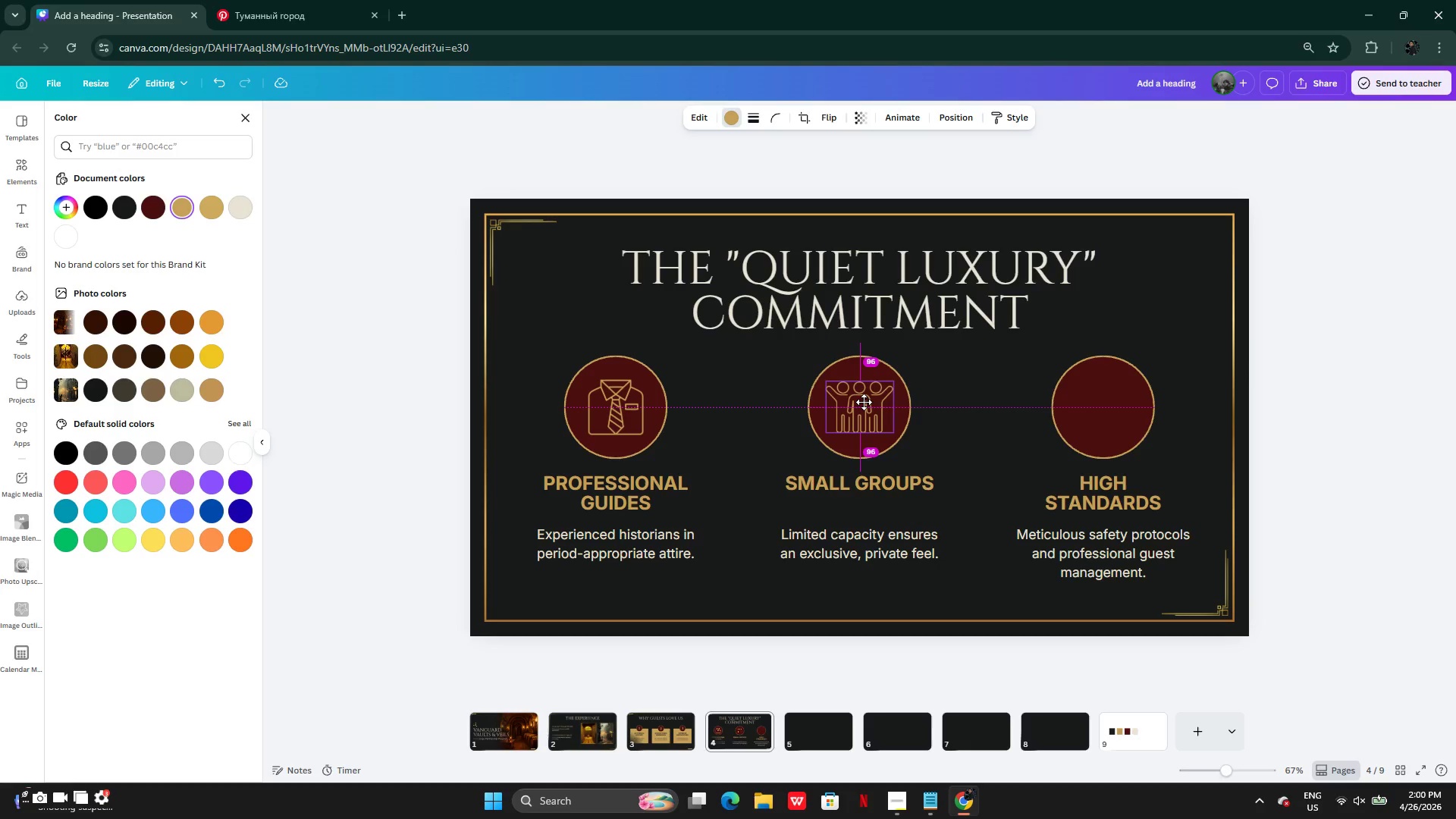 
wait(5.94)
 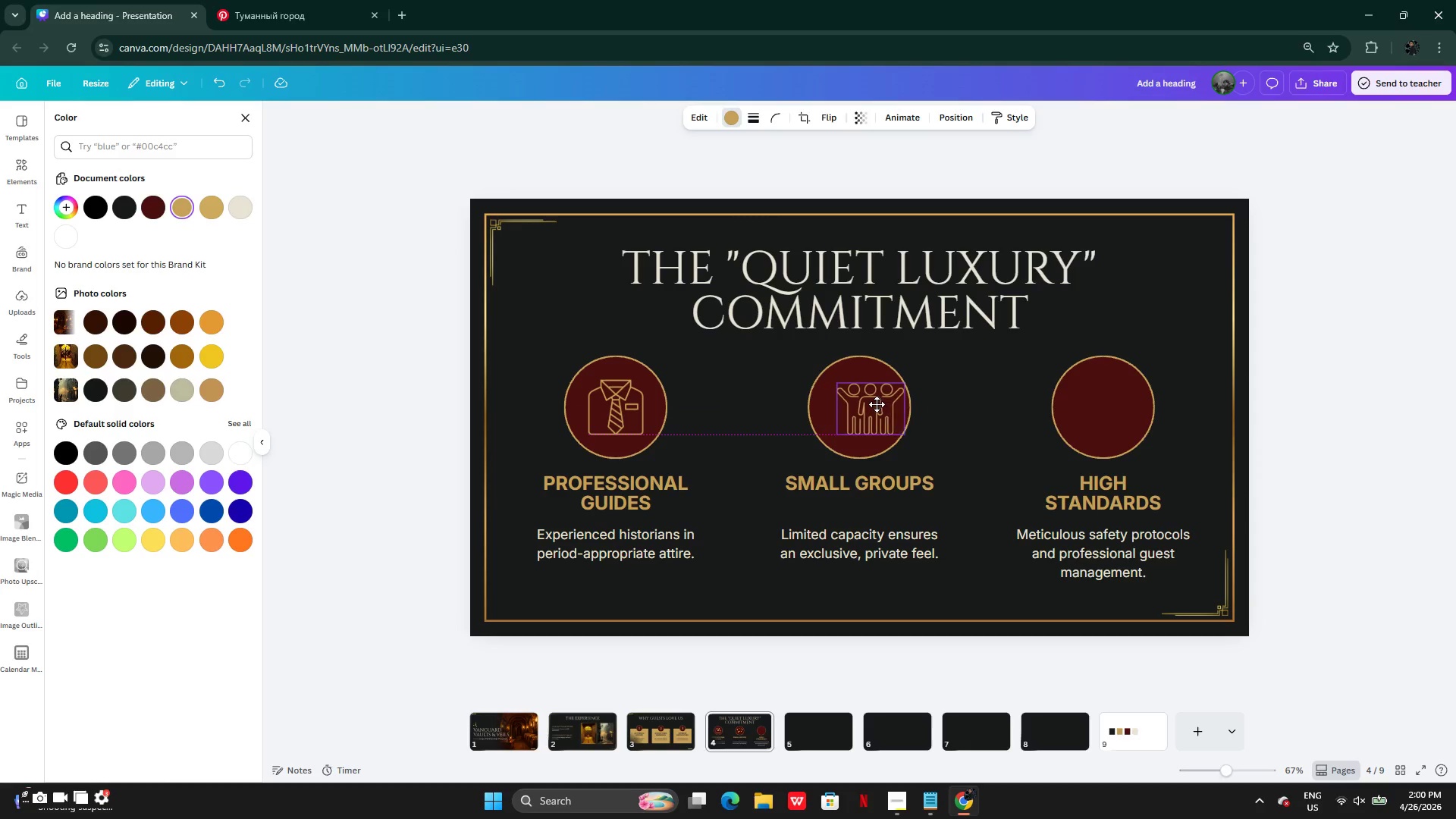 
left_click([1370, 419])
 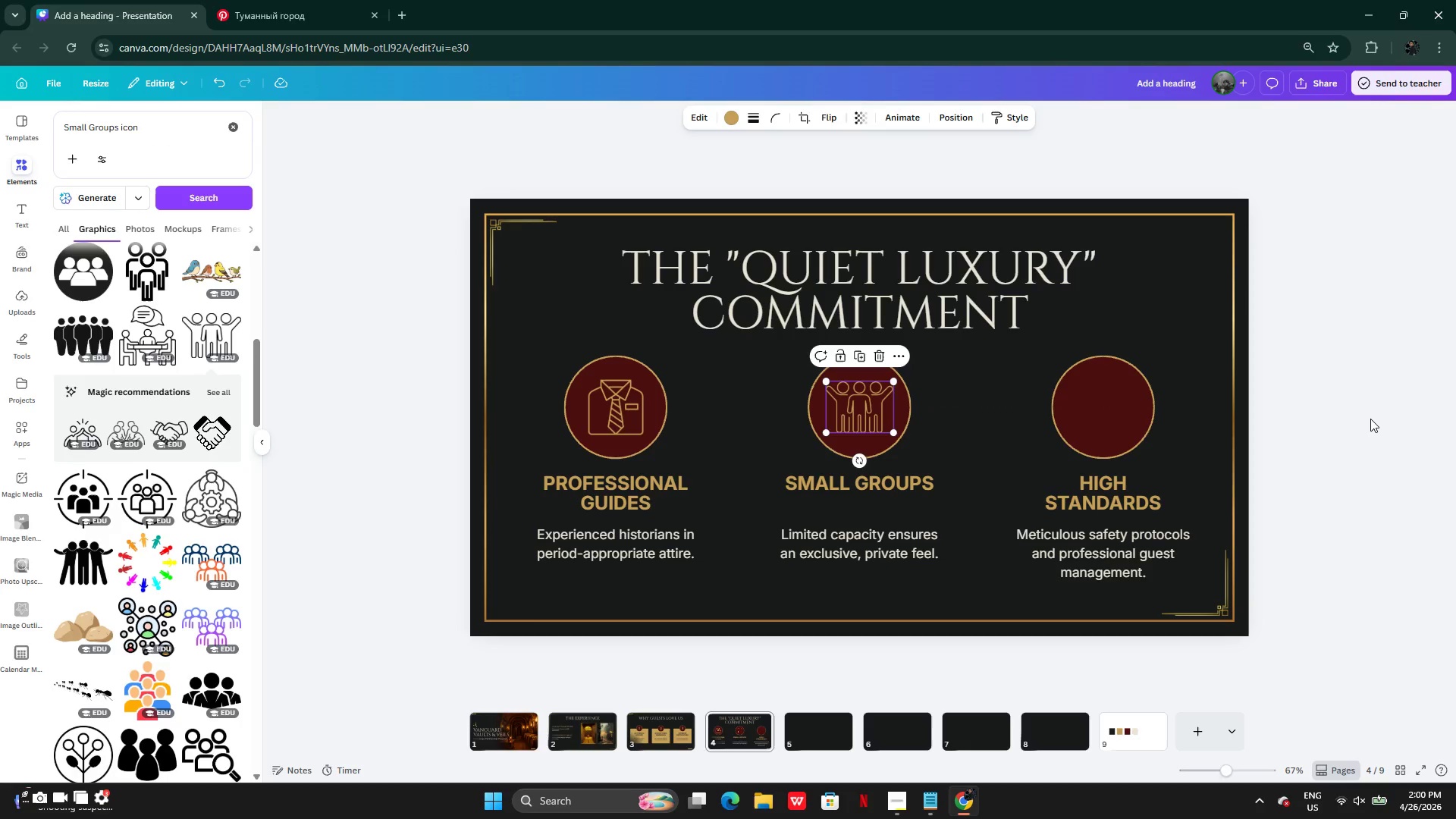 
left_click([1370, 419])
 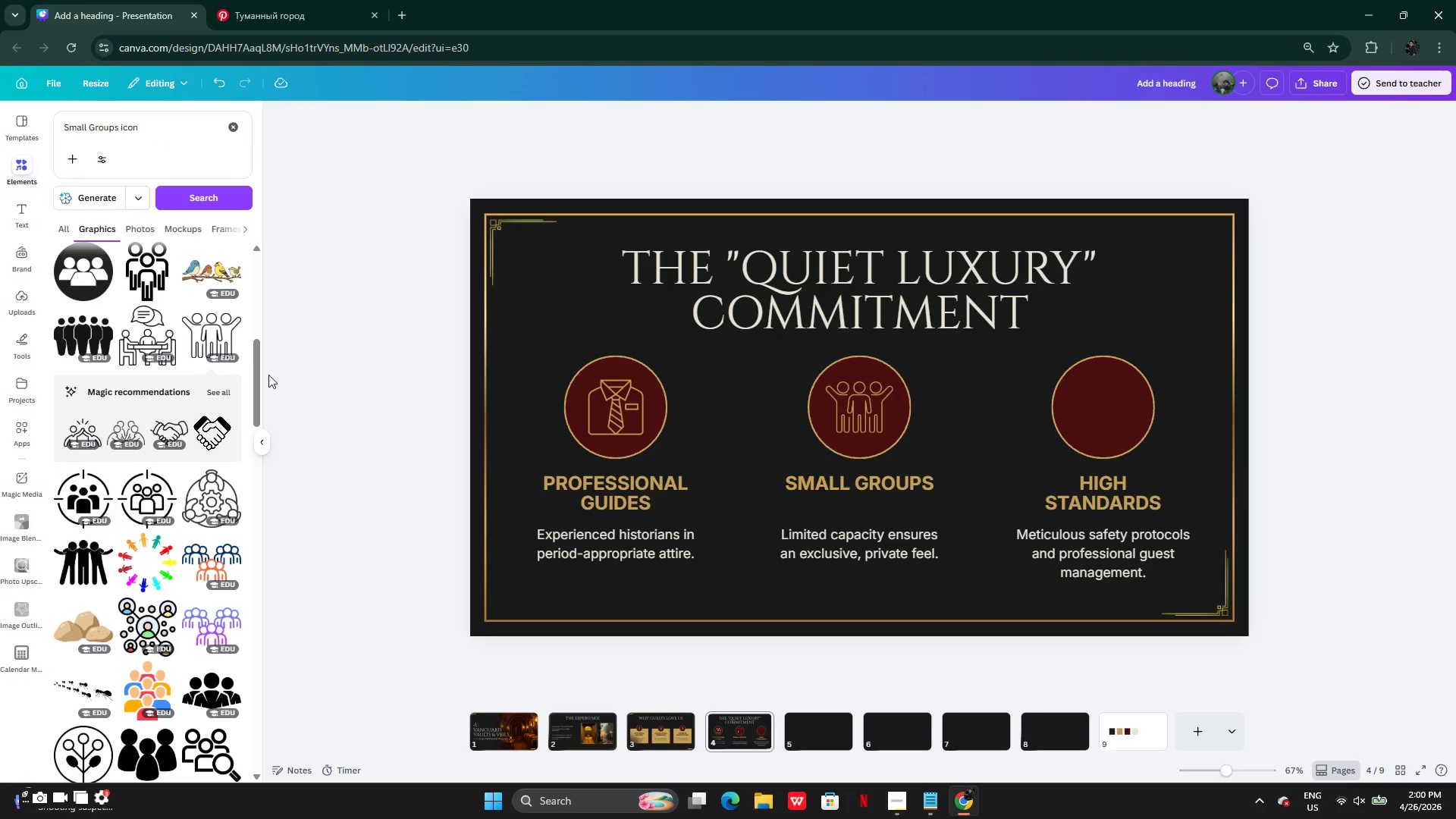 
wait(7.47)
 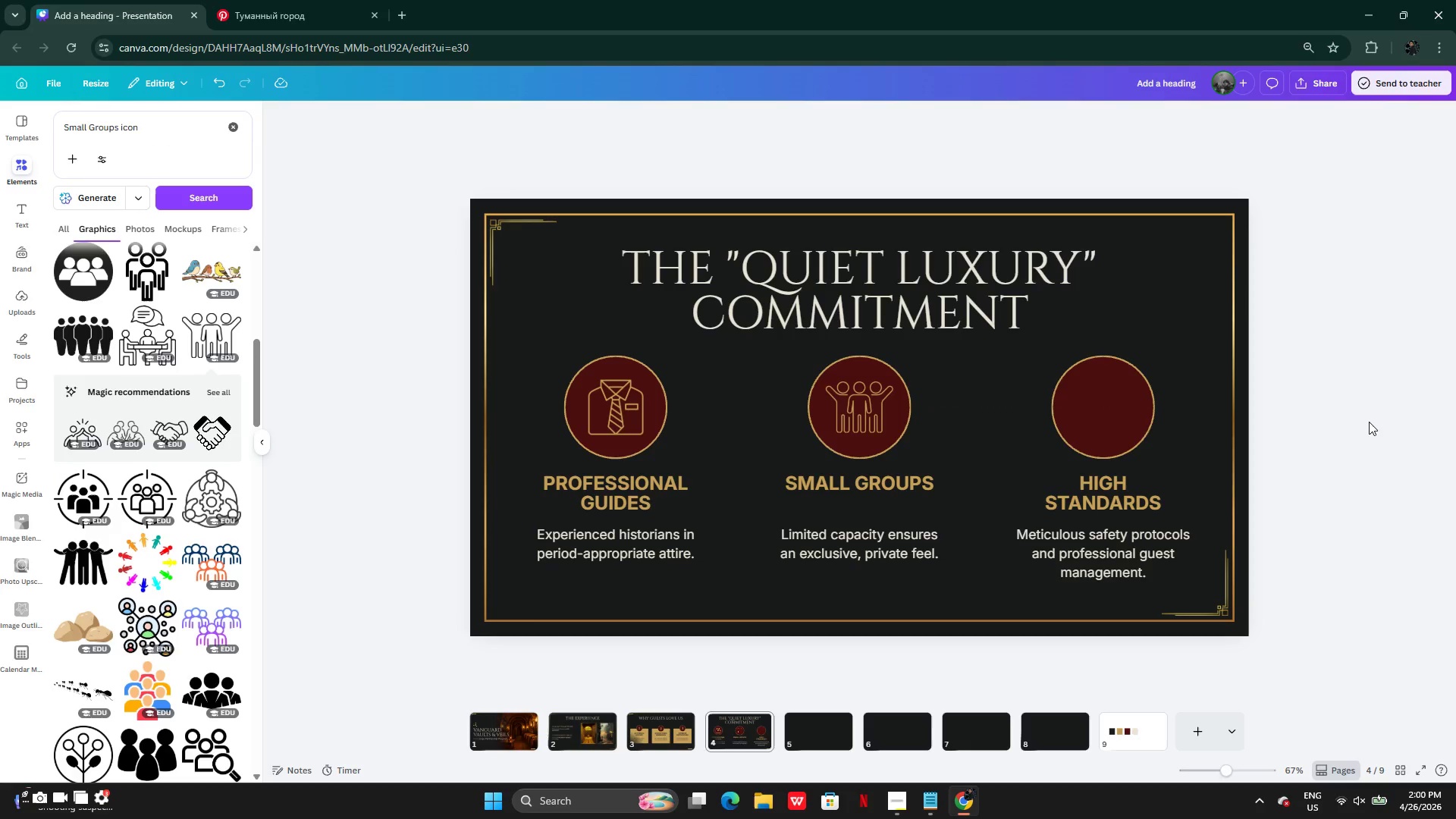 
left_click([102, 130])
 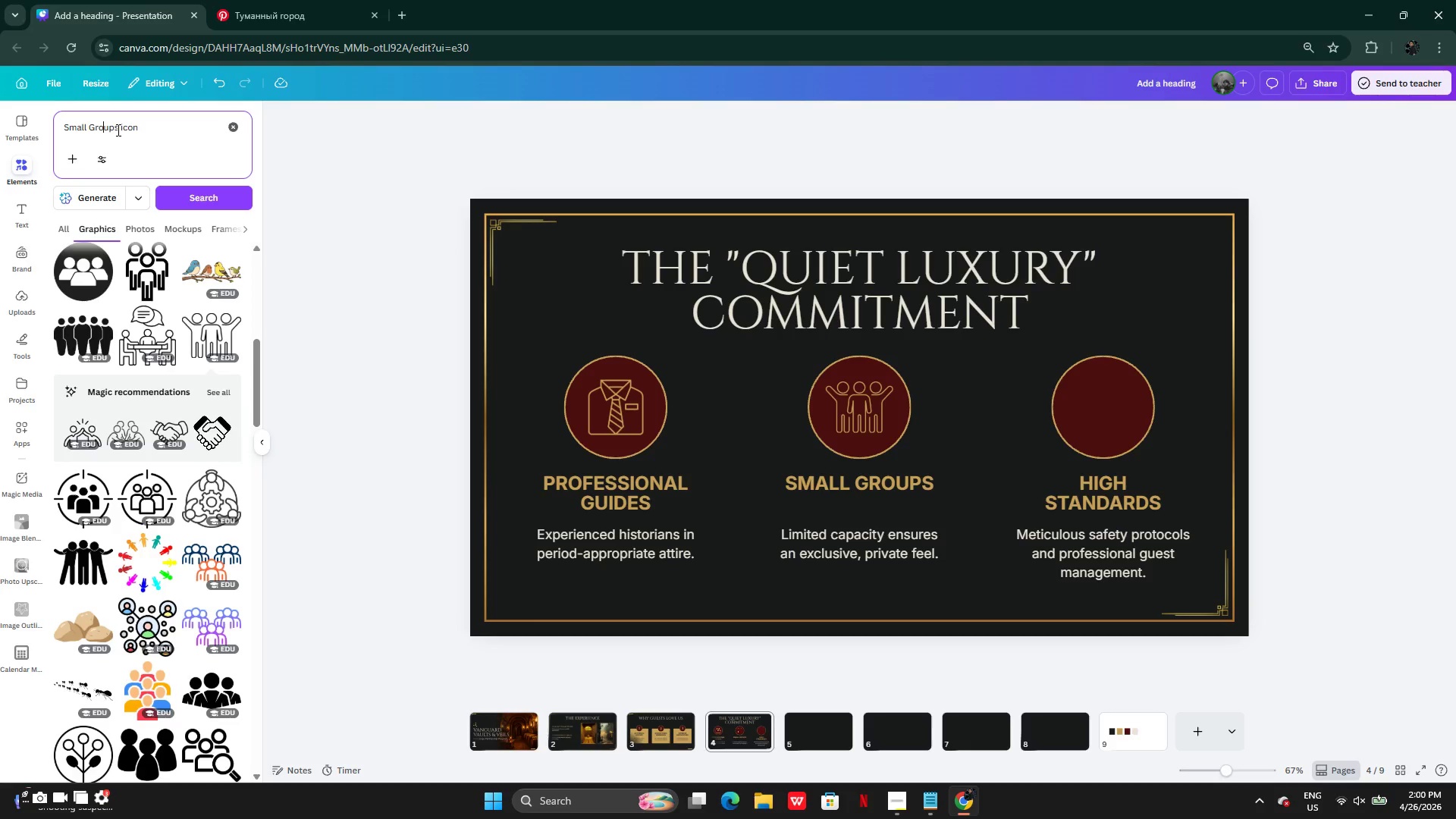 
left_click_drag(start_coordinate=[116, 128], to_coordinate=[58, 127])
 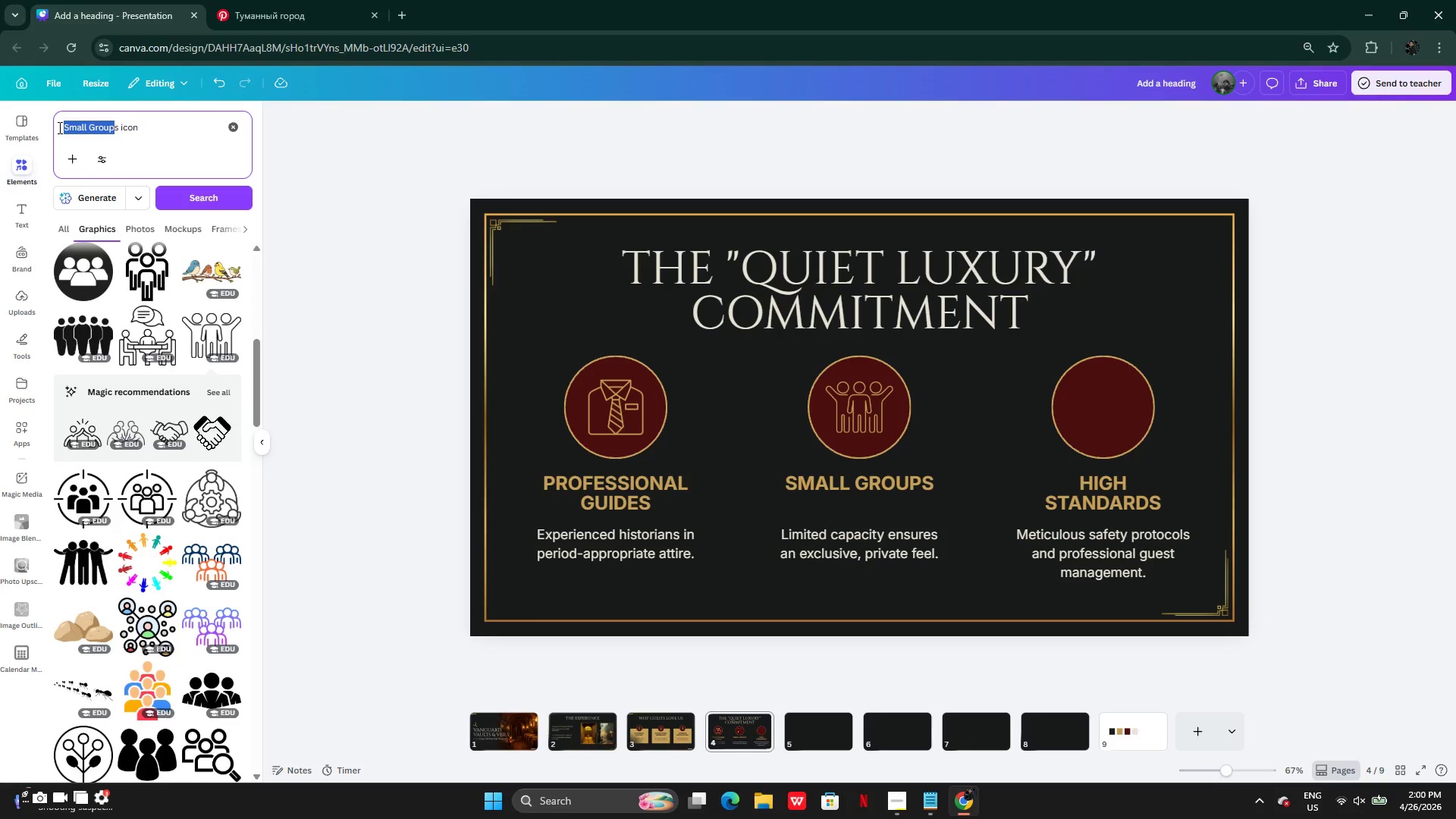 
type(medal)
 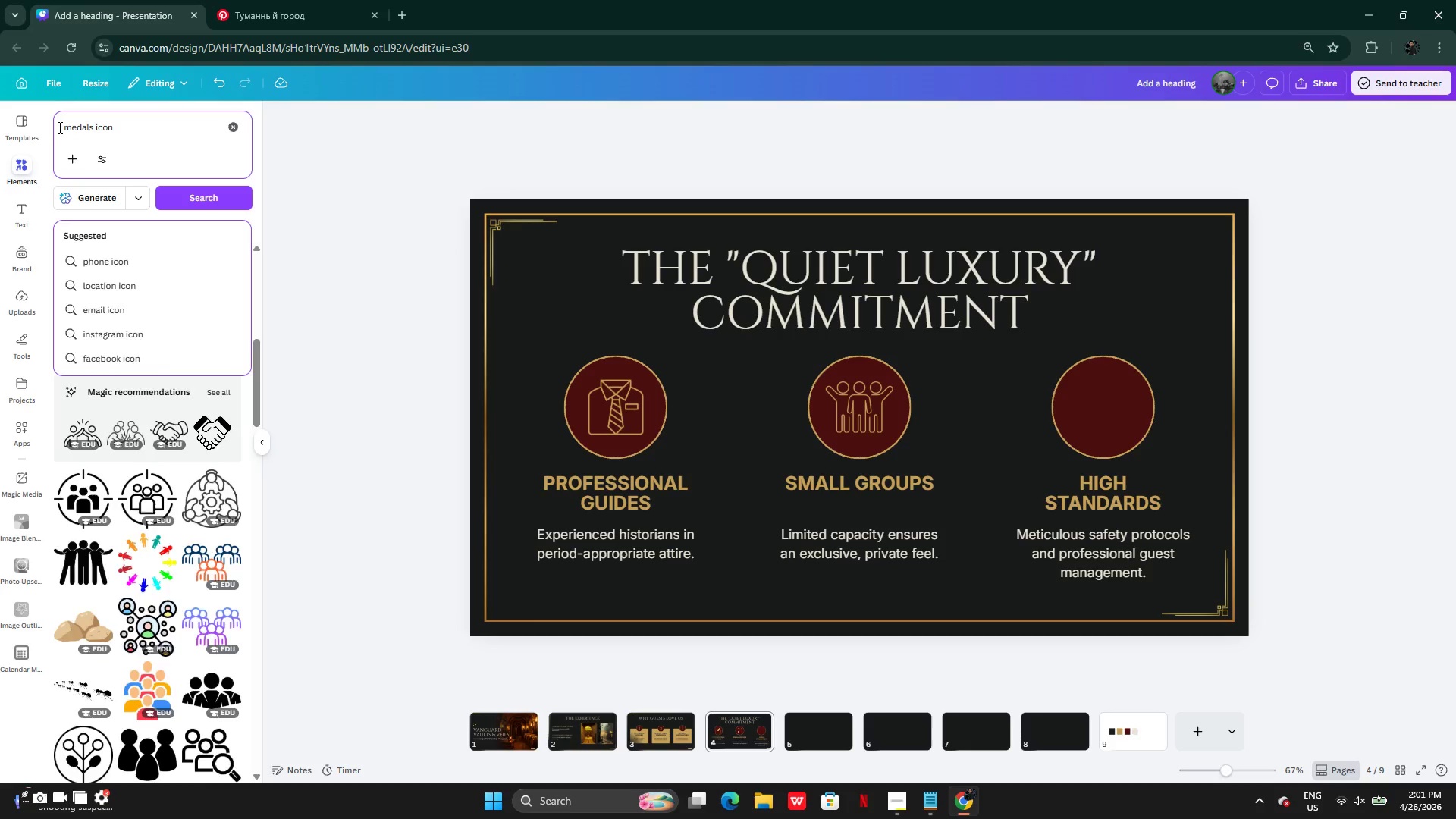 
key(Enter)
 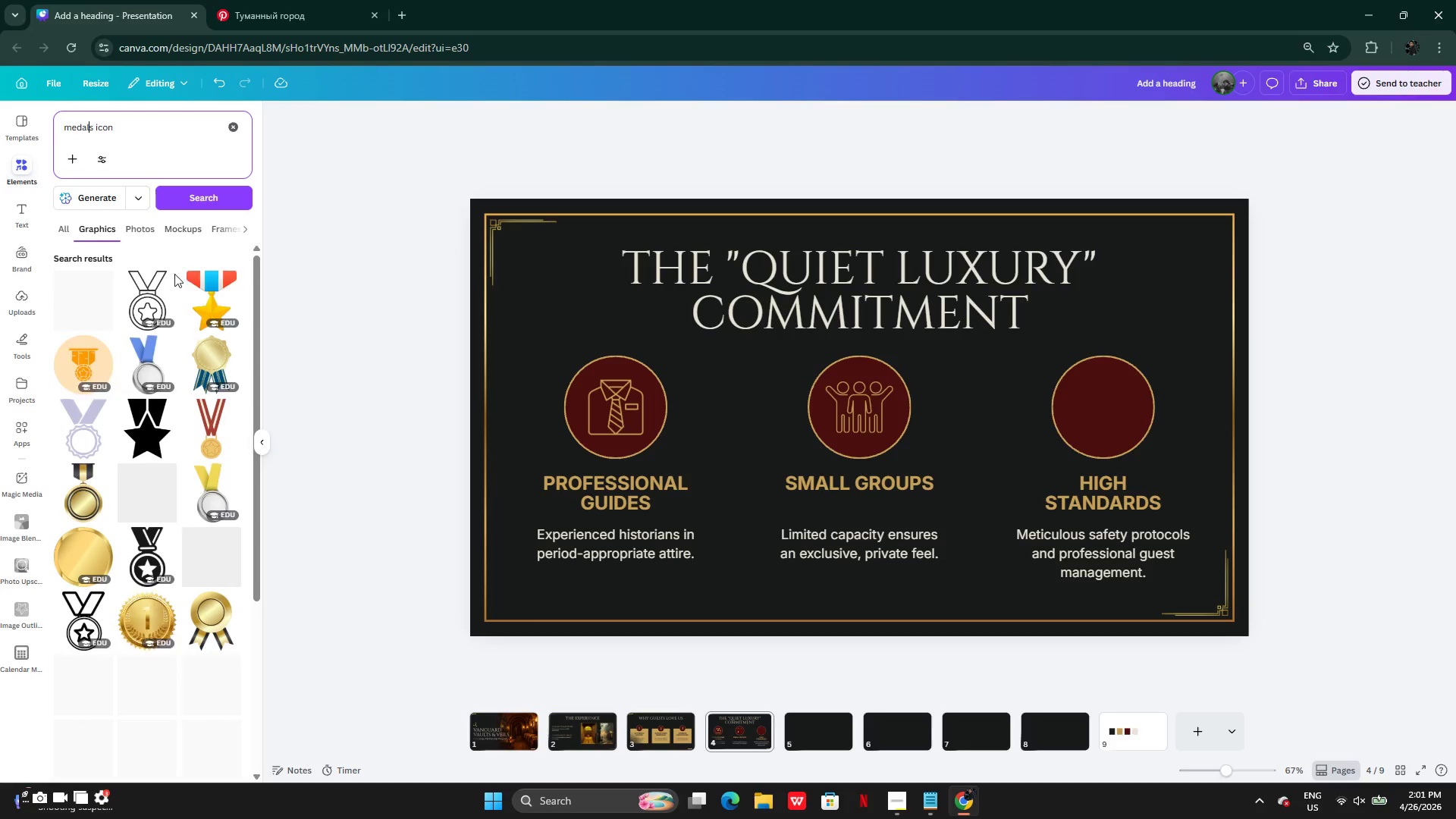 
mouse_move([132, 364])
 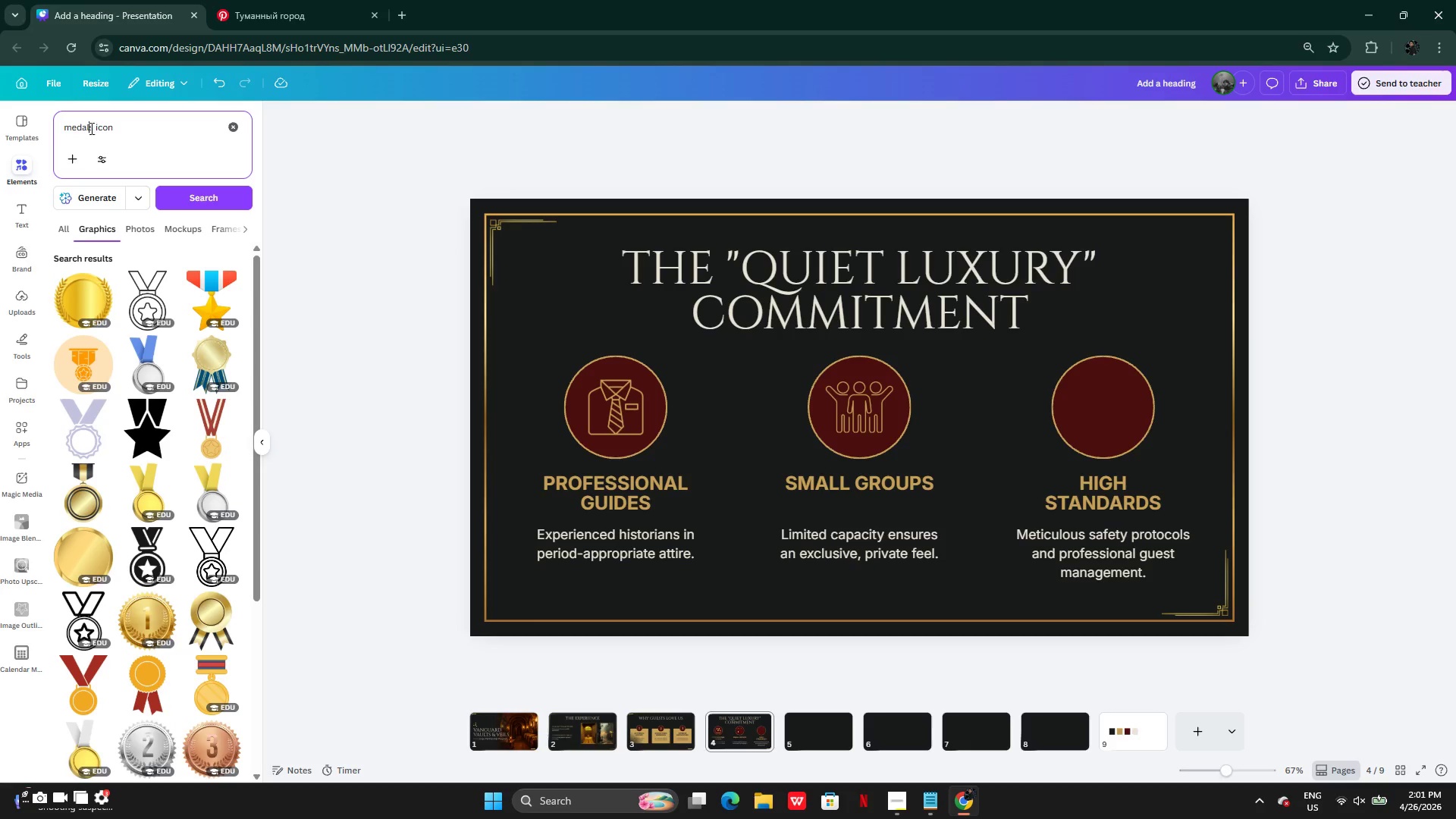 
left_click_drag(start_coordinate=[96, 128], to_coordinate=[54, 121])
 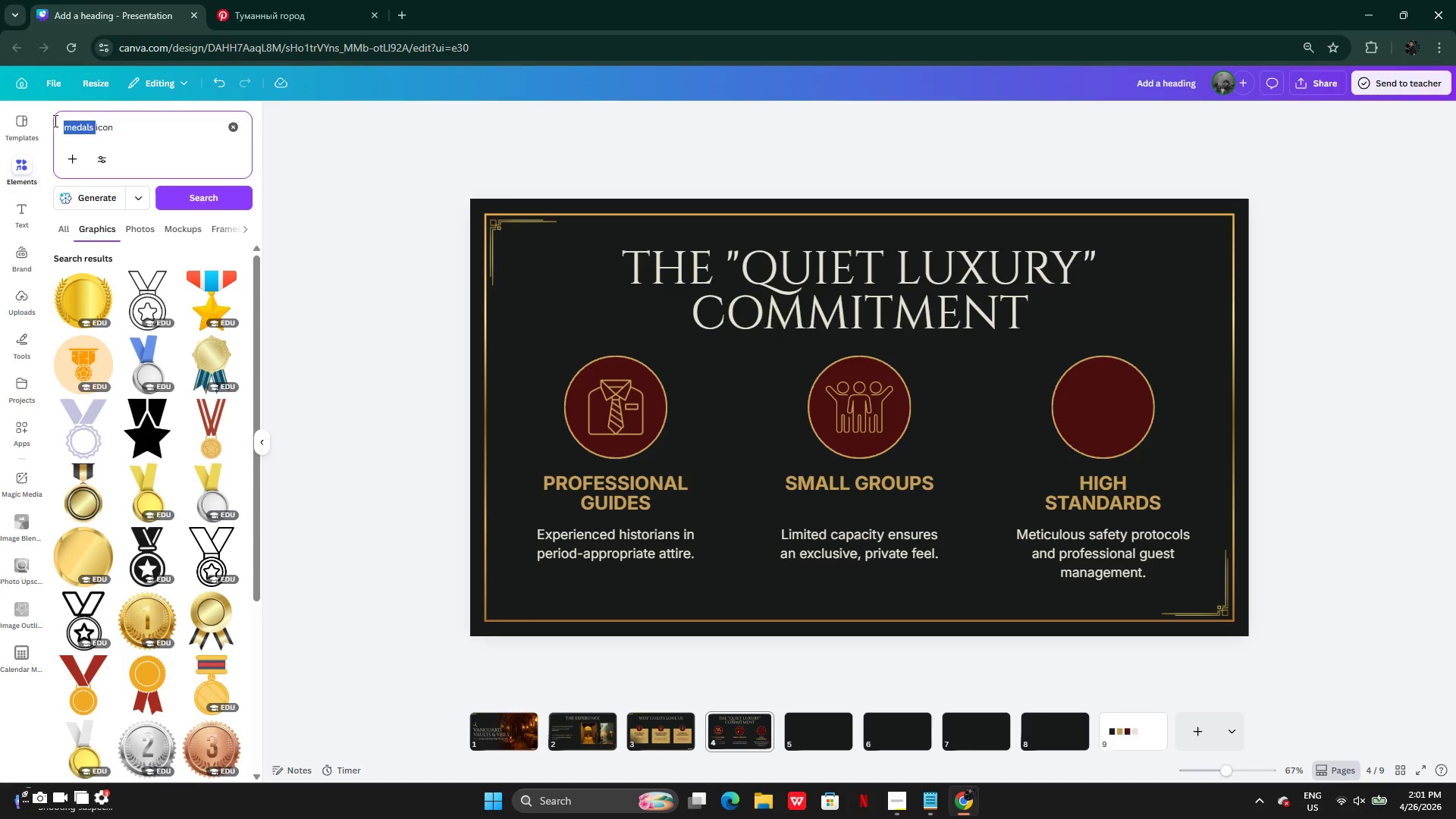 
type(rebon)
 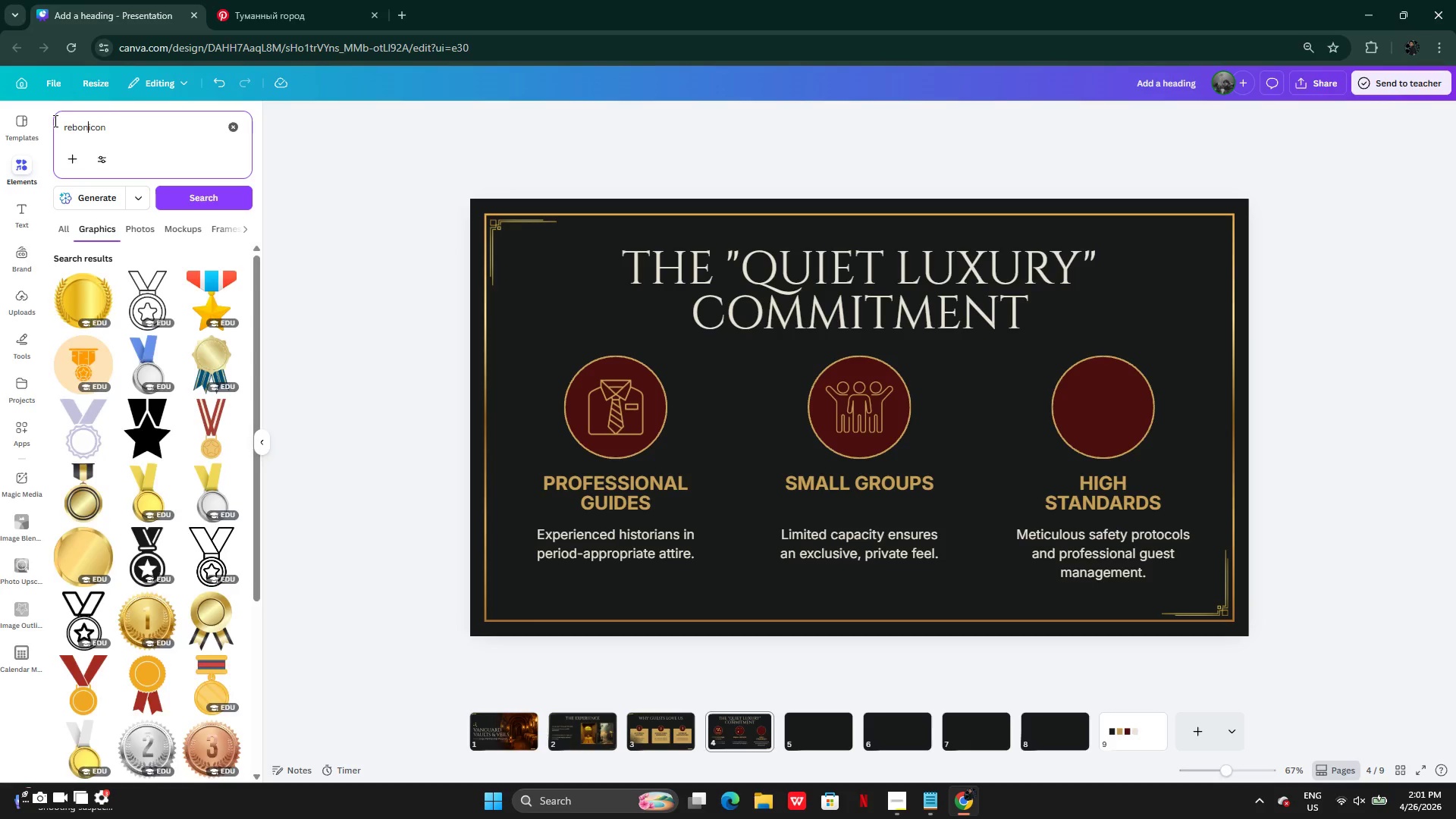 
key(Enter)
 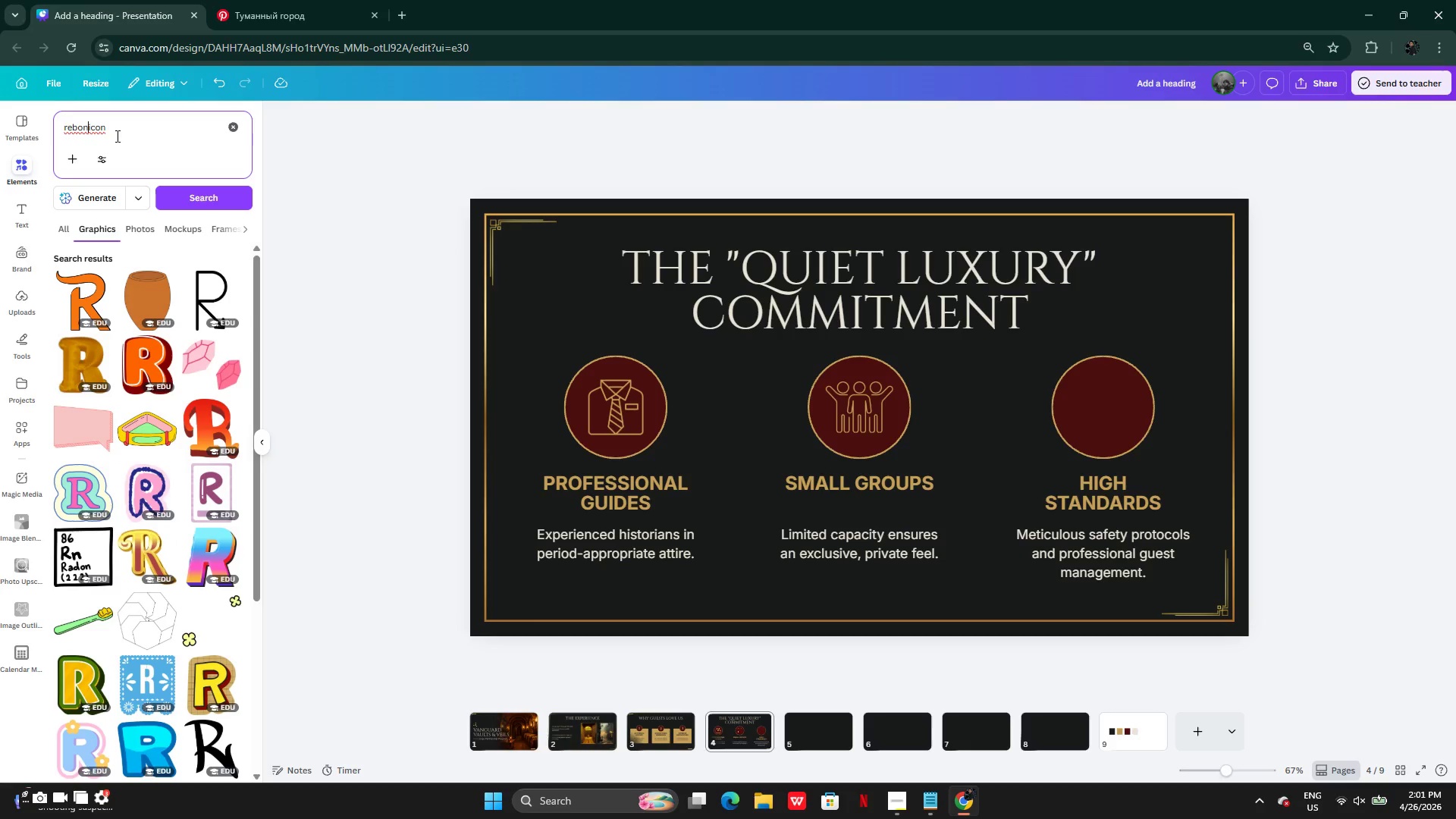 
key(Backspace)
 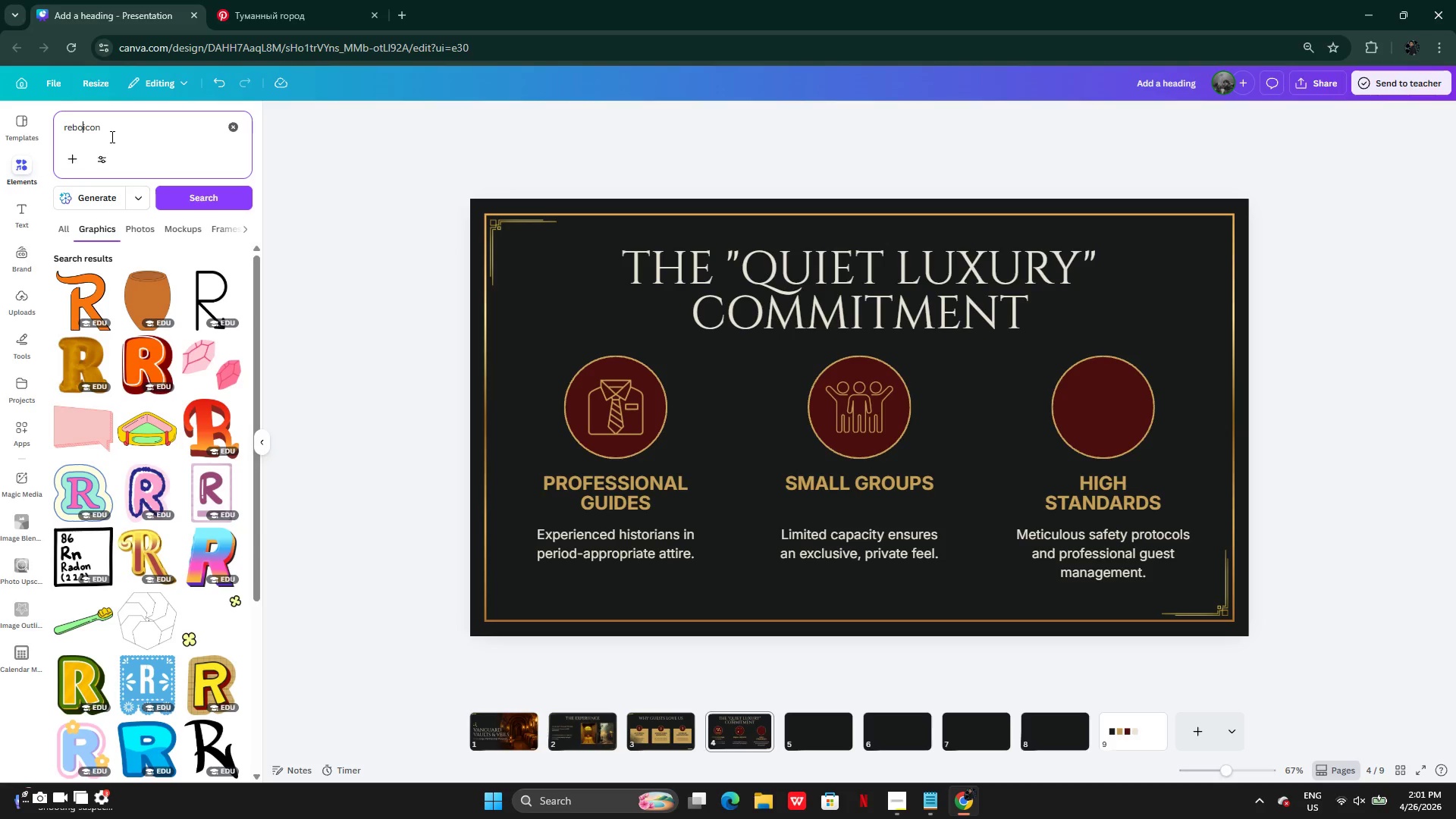 
key(Backspace)
 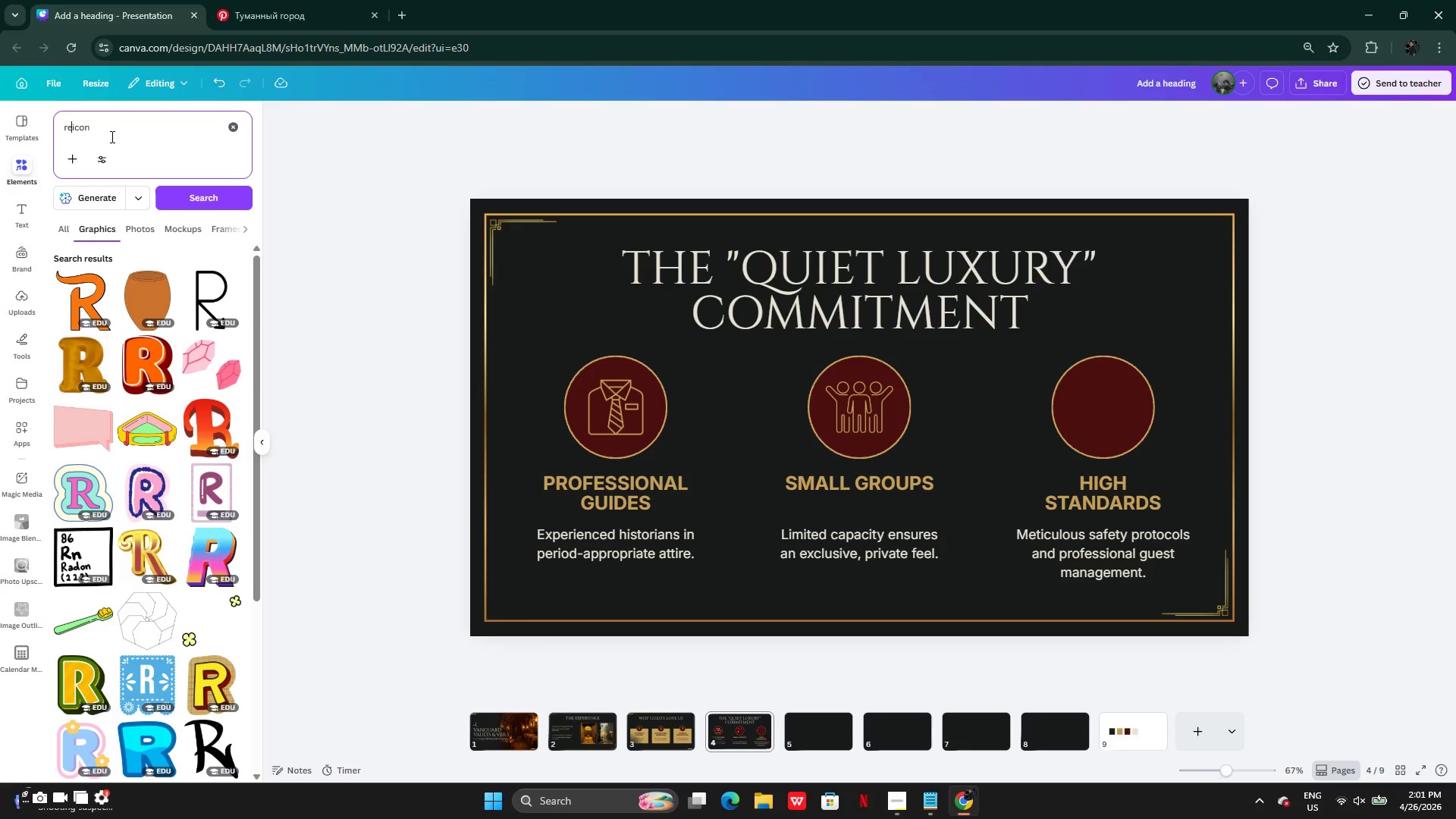 
key(Backspace)
 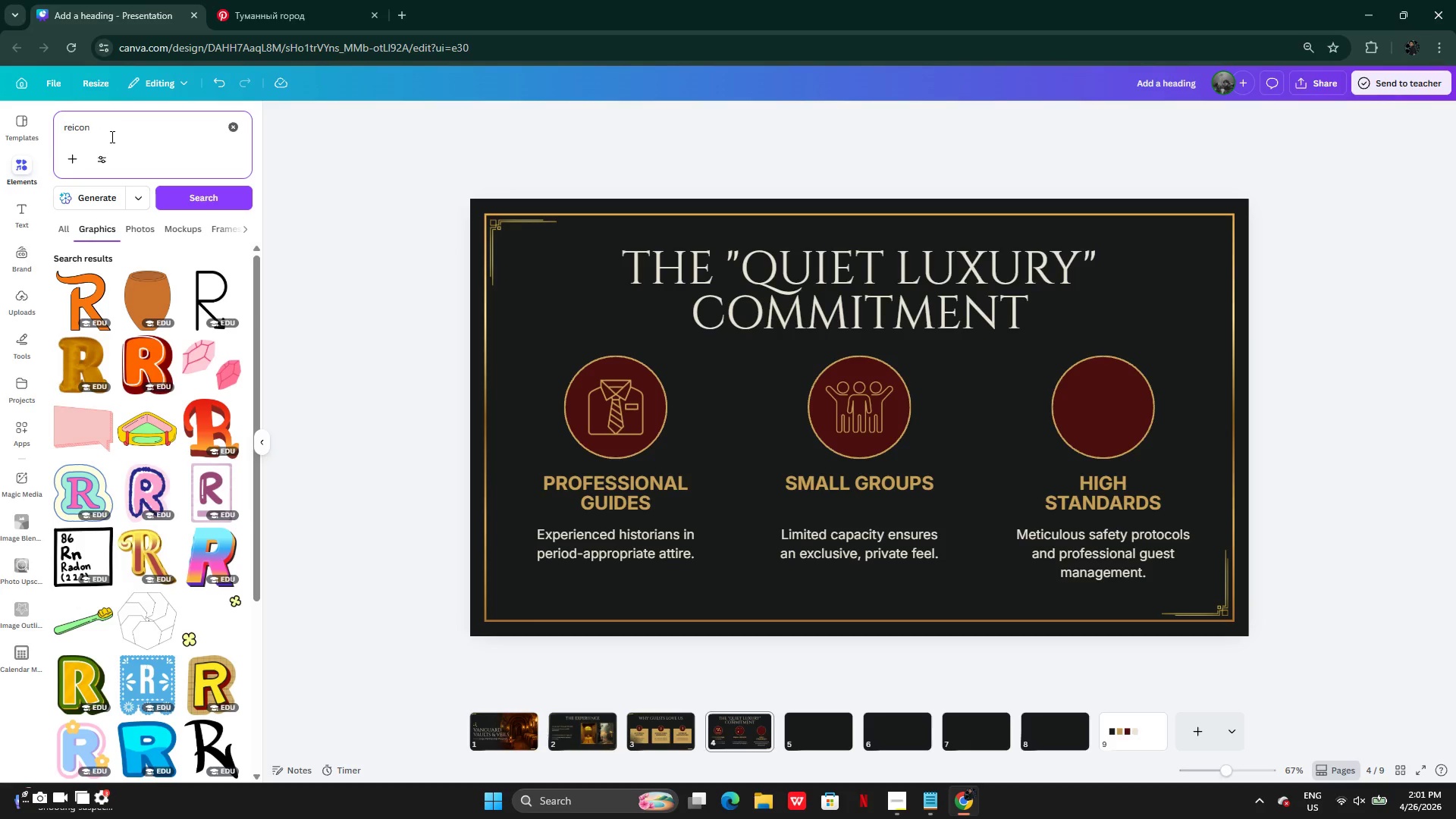 
key(Backspace)
 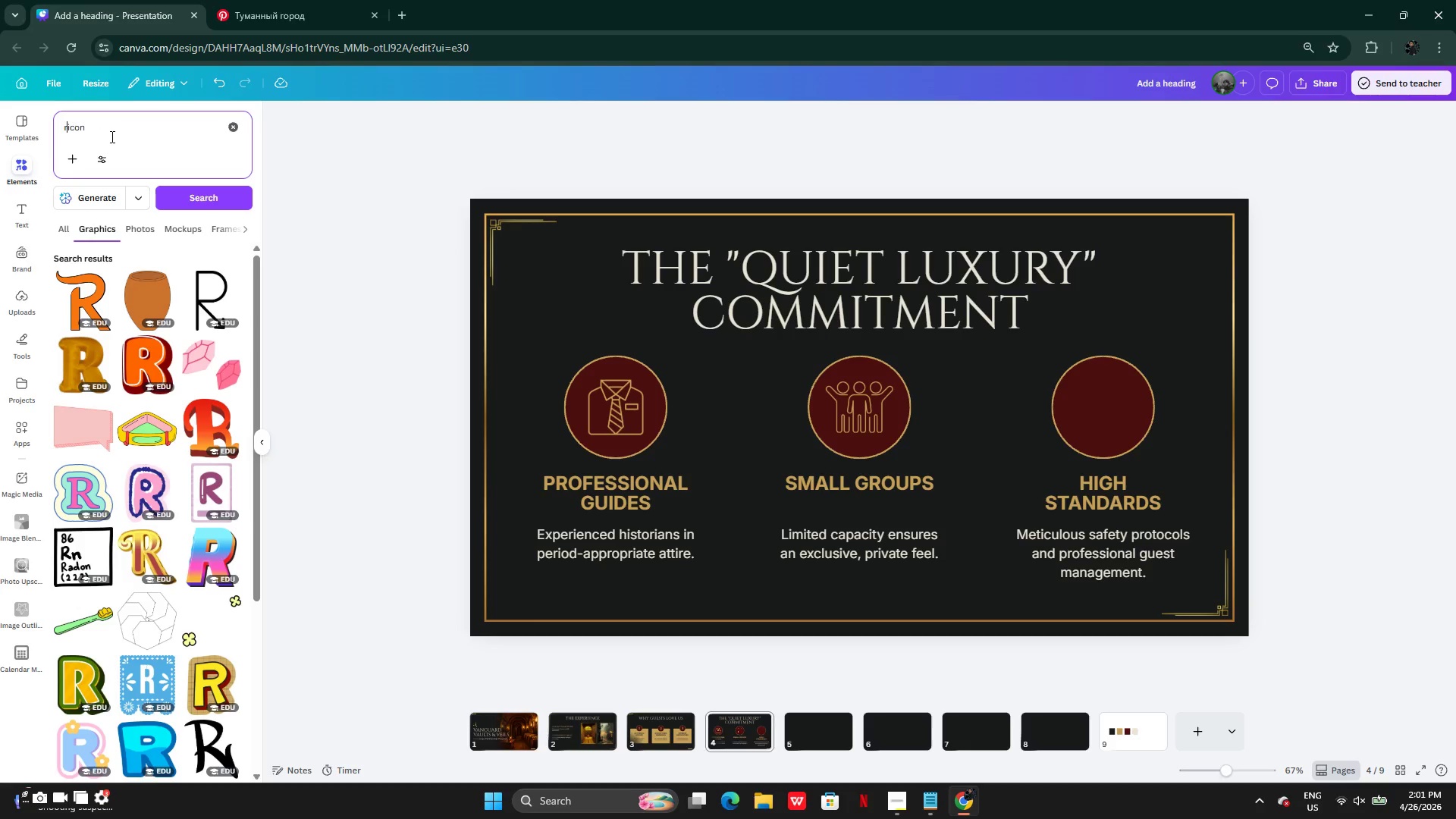 
key(Backspace)
 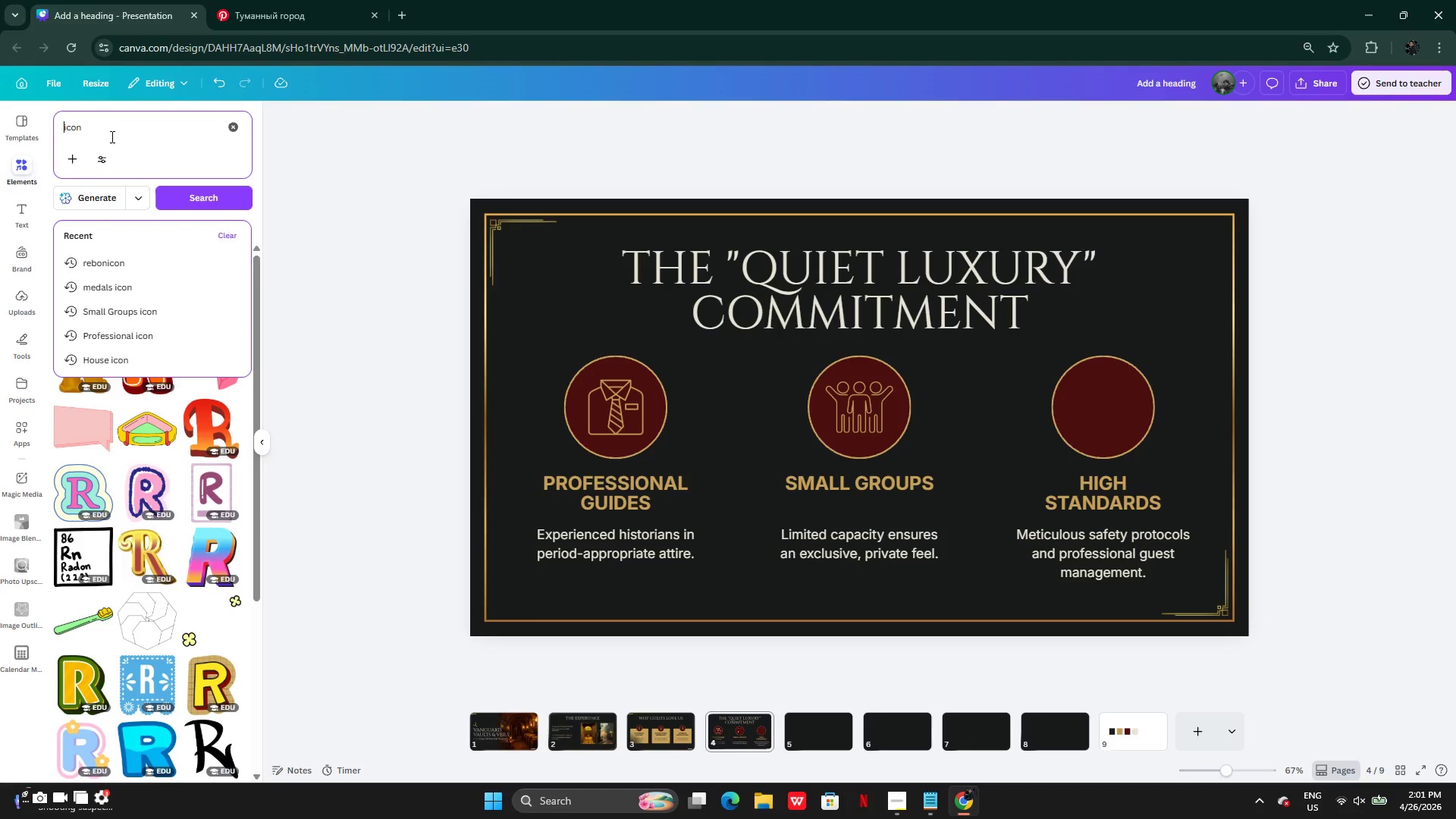 
wait(7.27)
 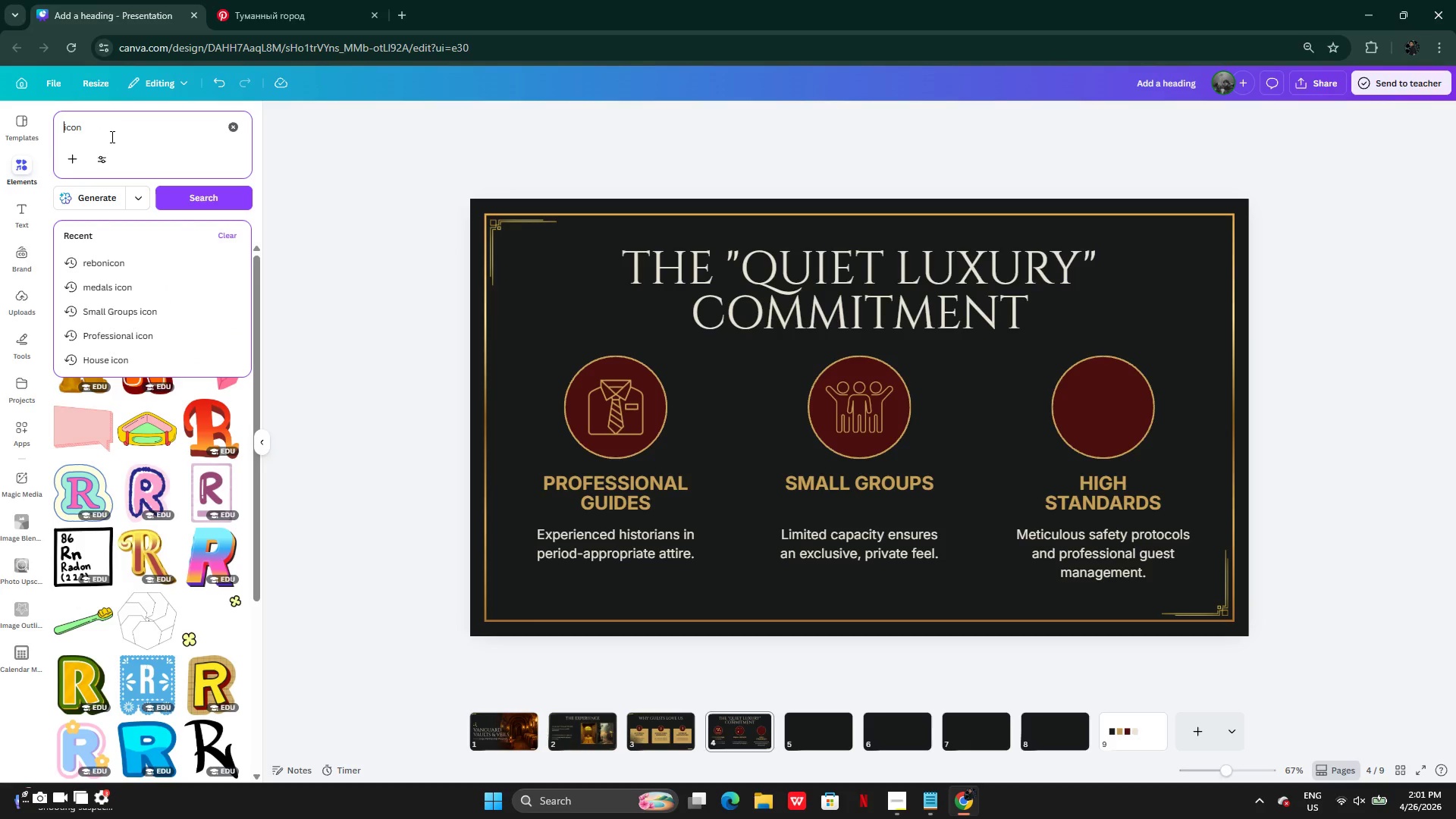 
type(award )
 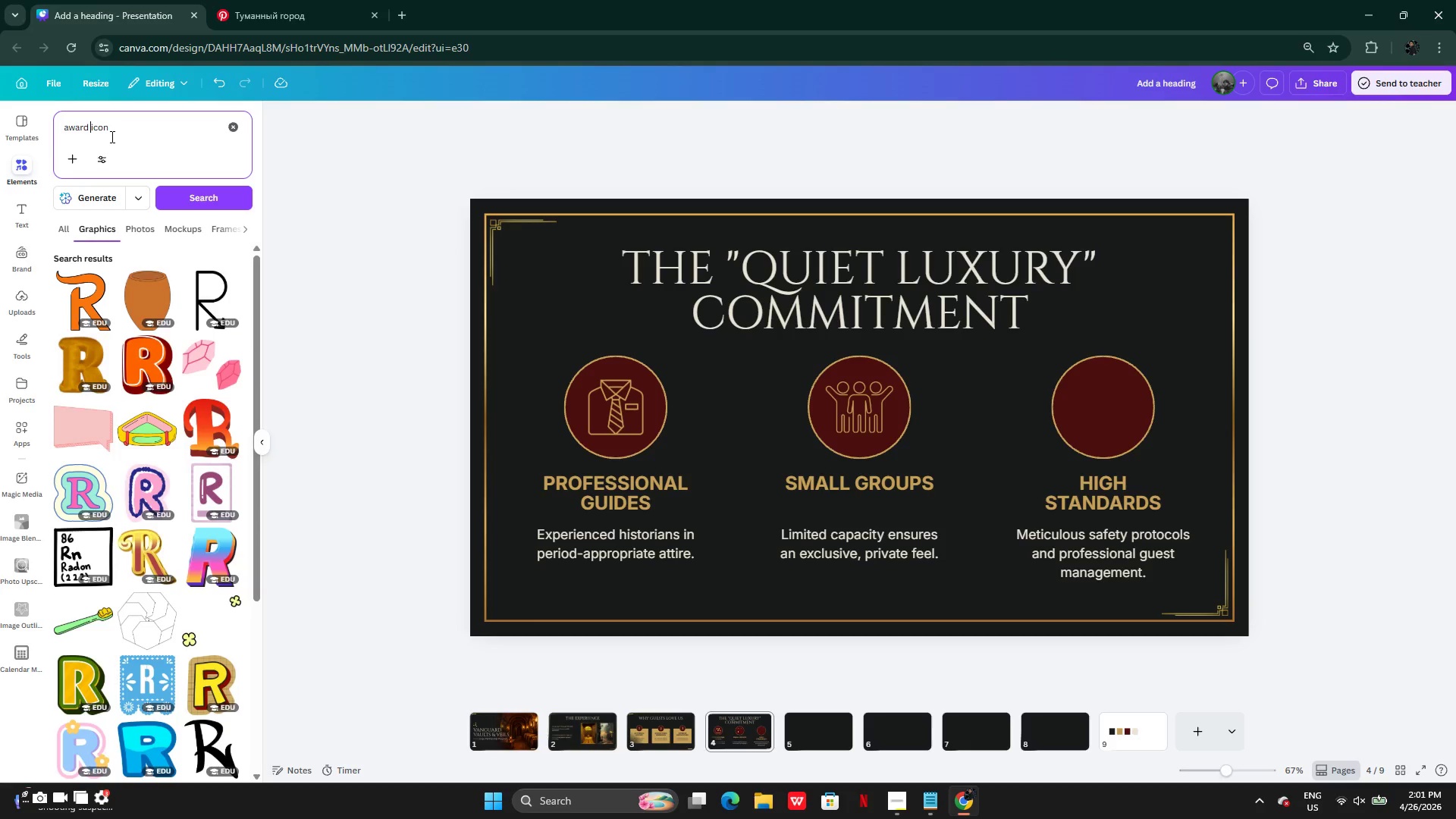 
key(Enter)
 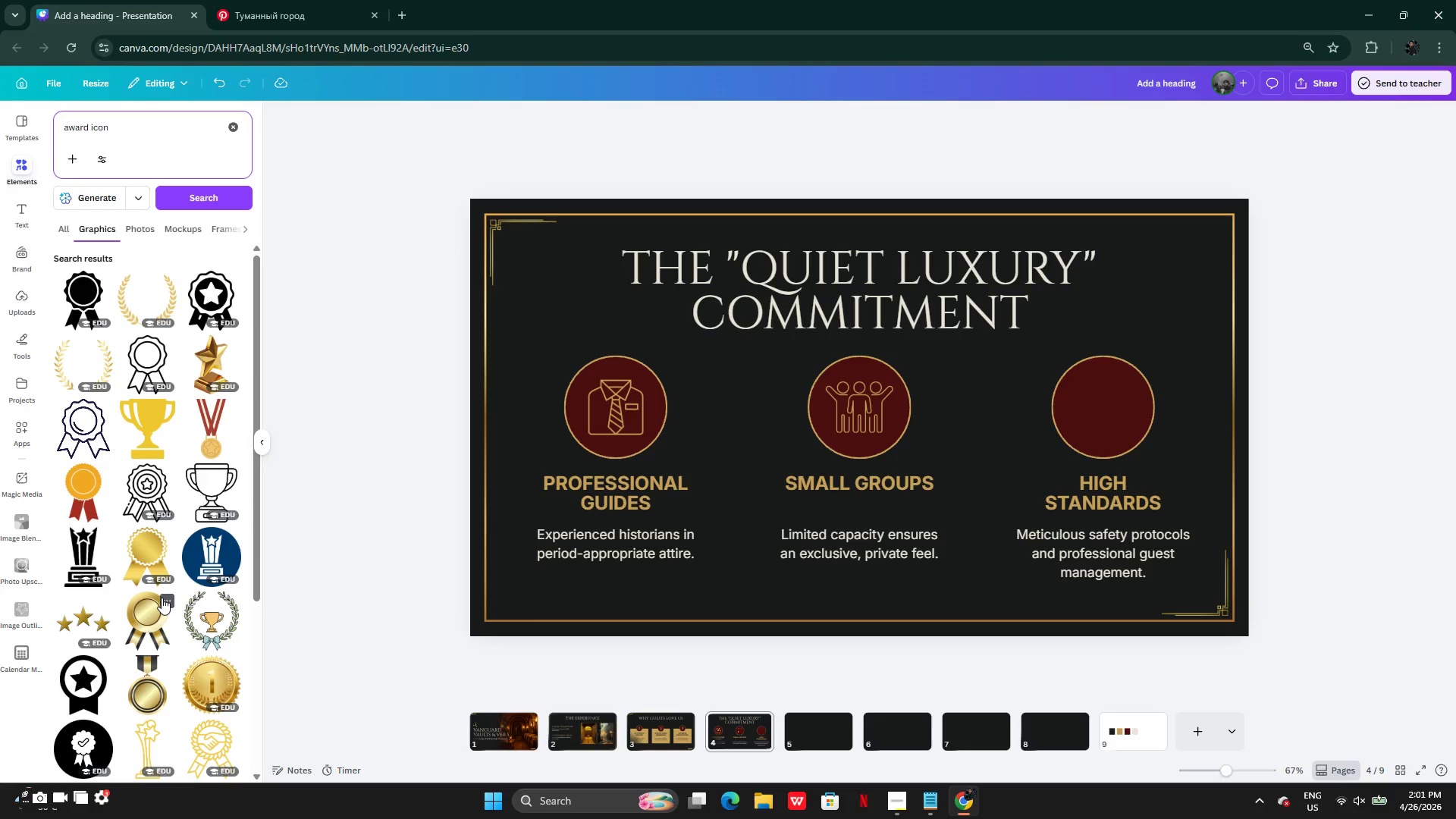 
wait(10.75)
 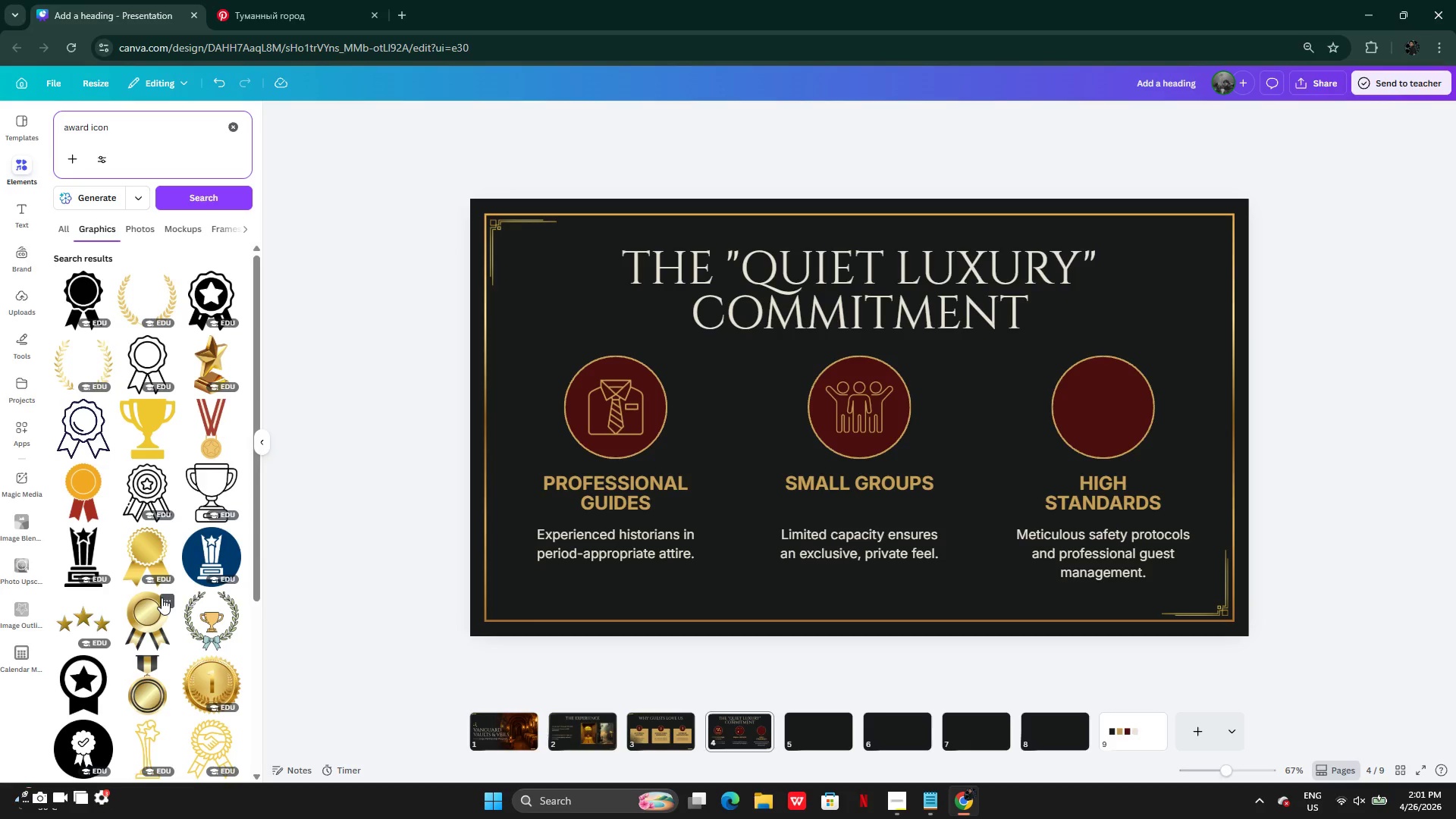 
right_click([235, 365])
 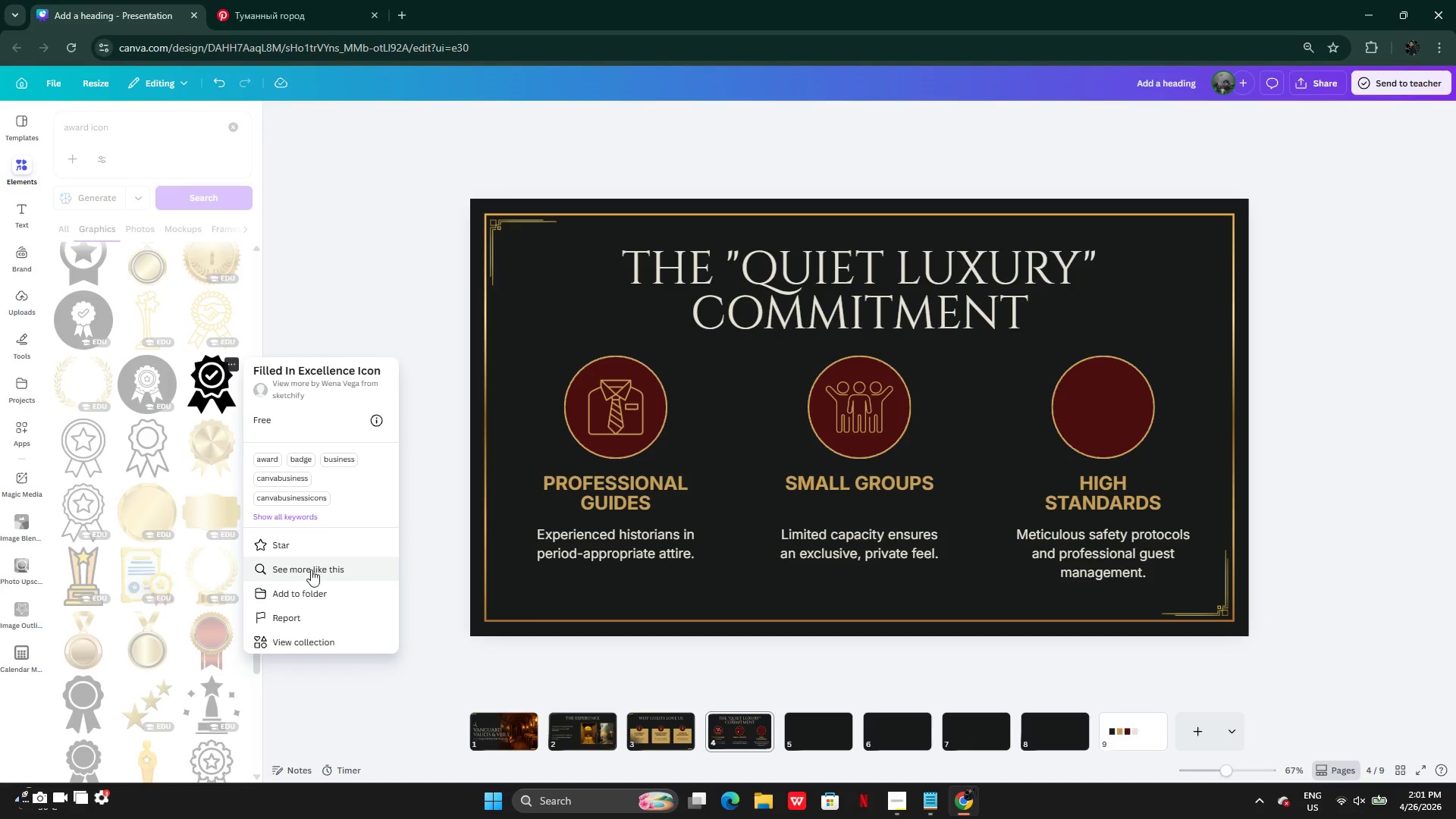 
left_click([310, 567])
 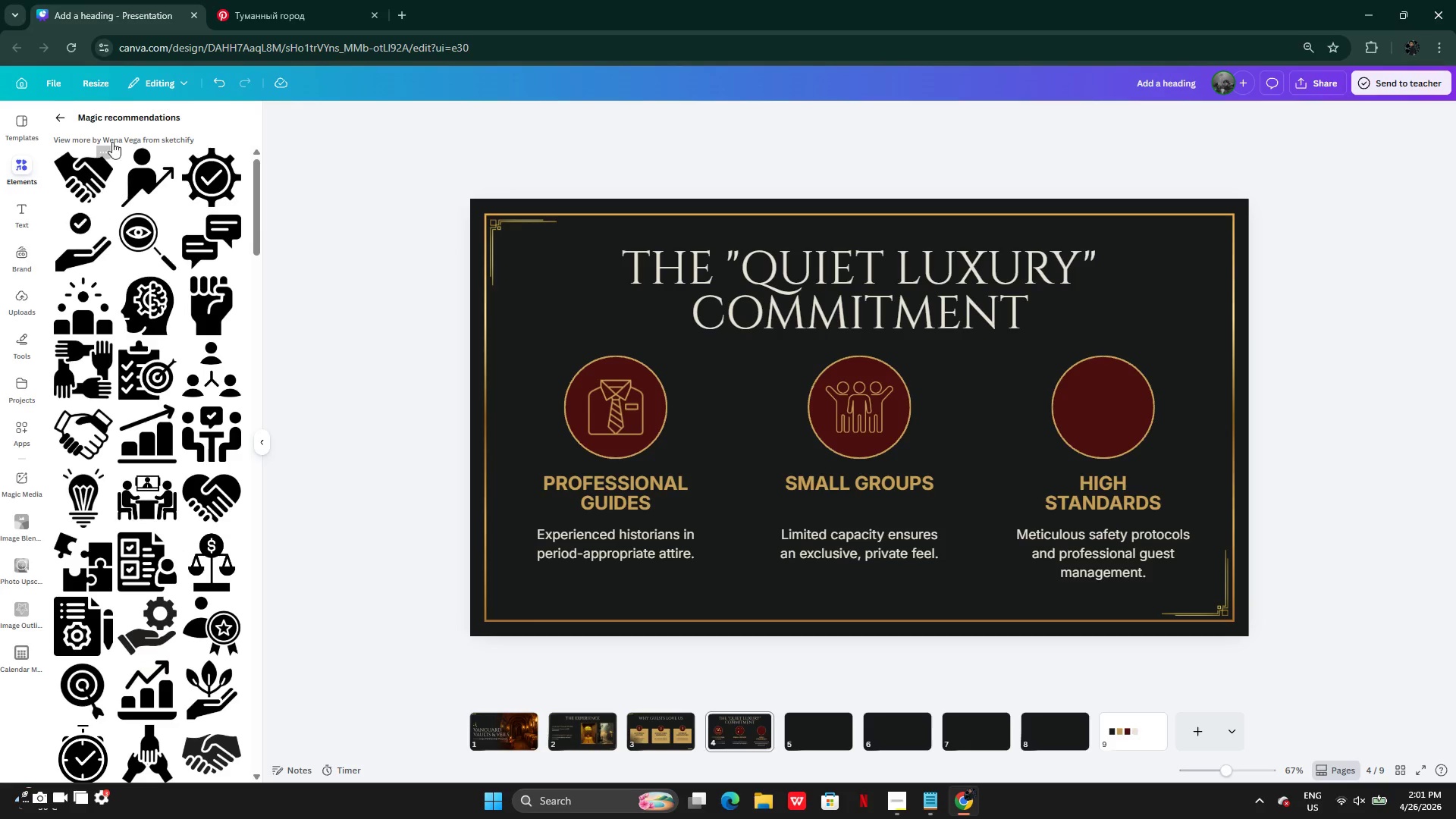 
left_click([58, 116])
 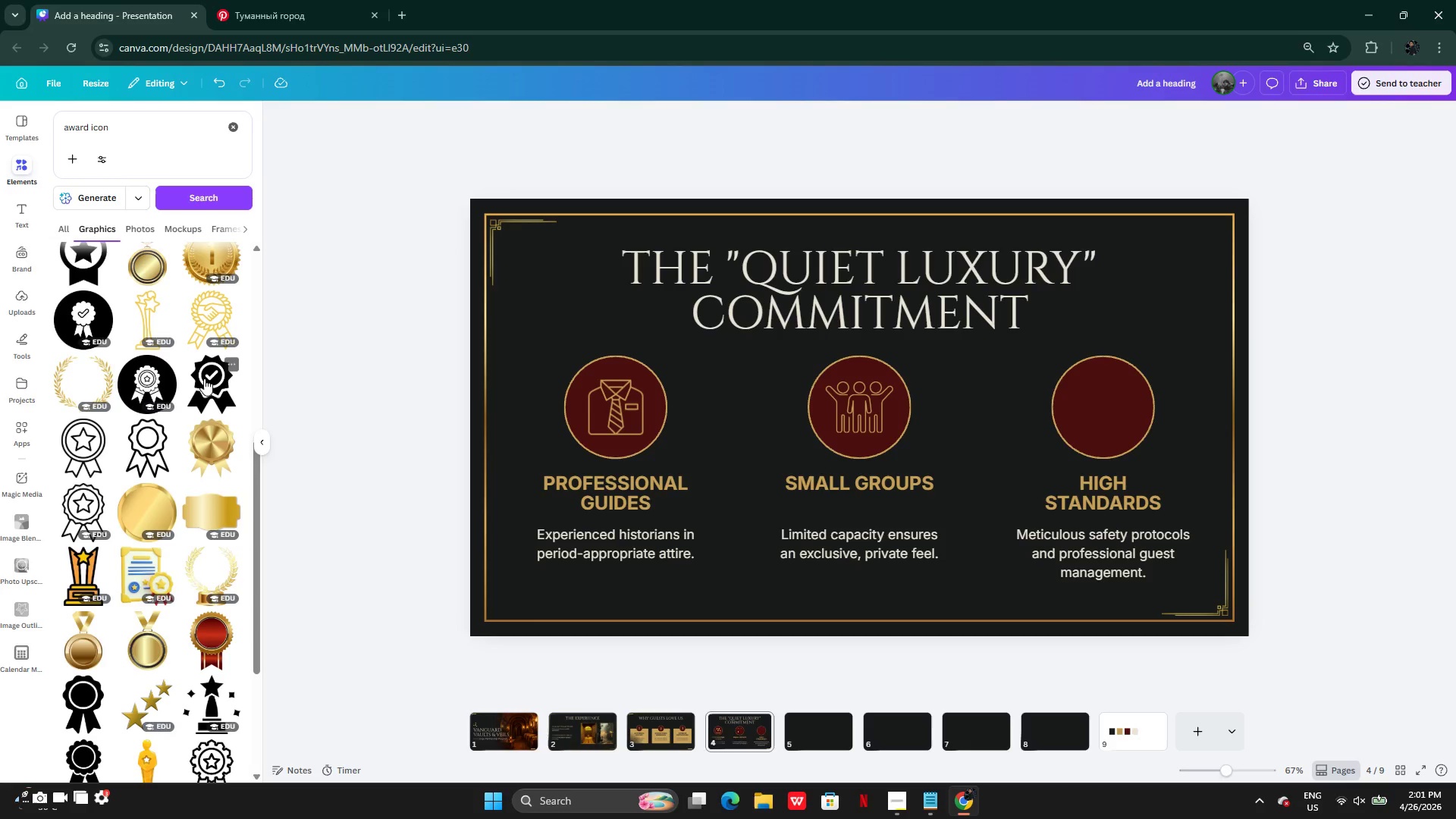 
left_click([204, 378])
 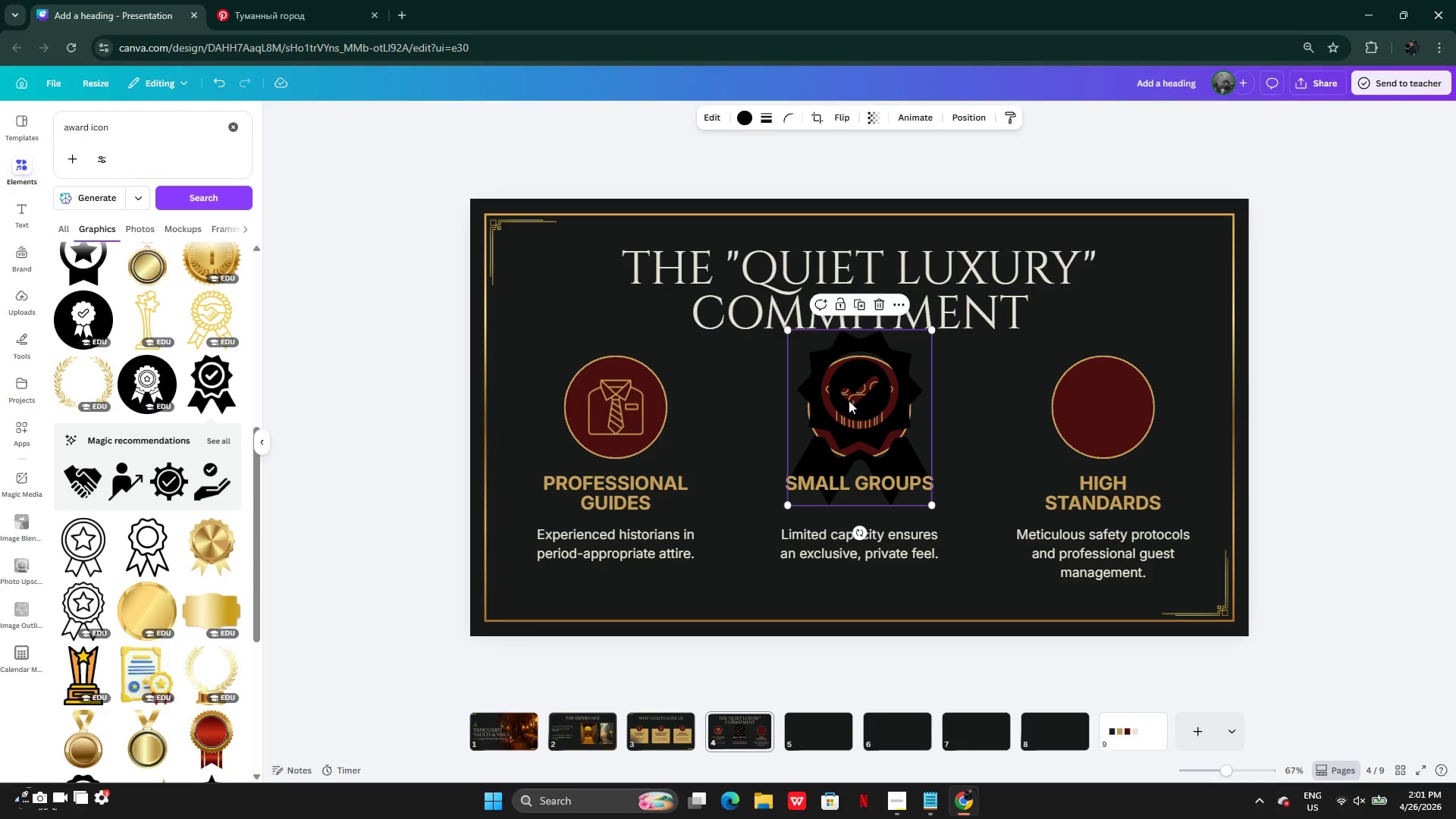 
left_click_drag(start_coordinate=[883, 400], to_coordinate=[1006, 413])
 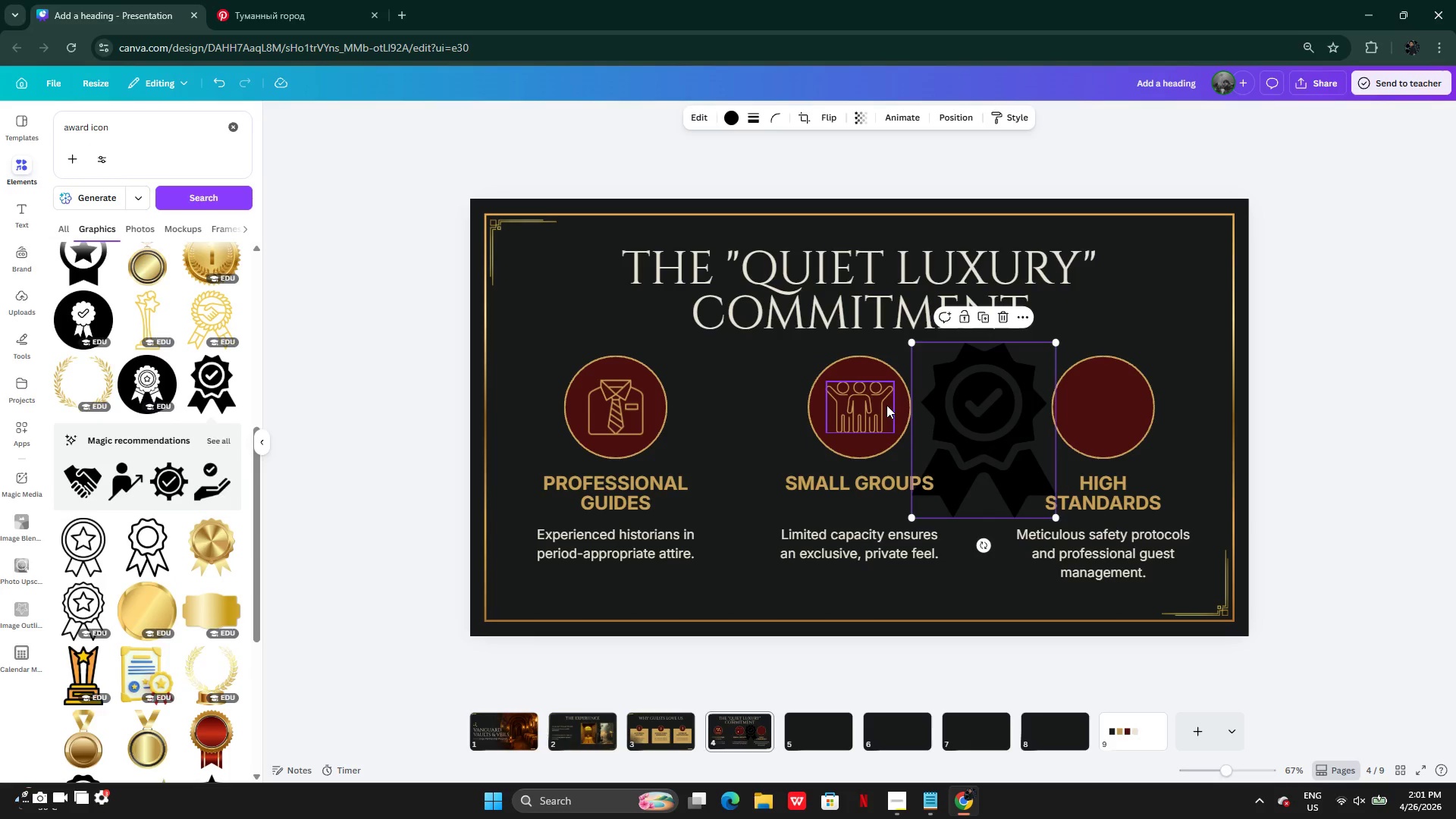 
left_click([886, 405])
 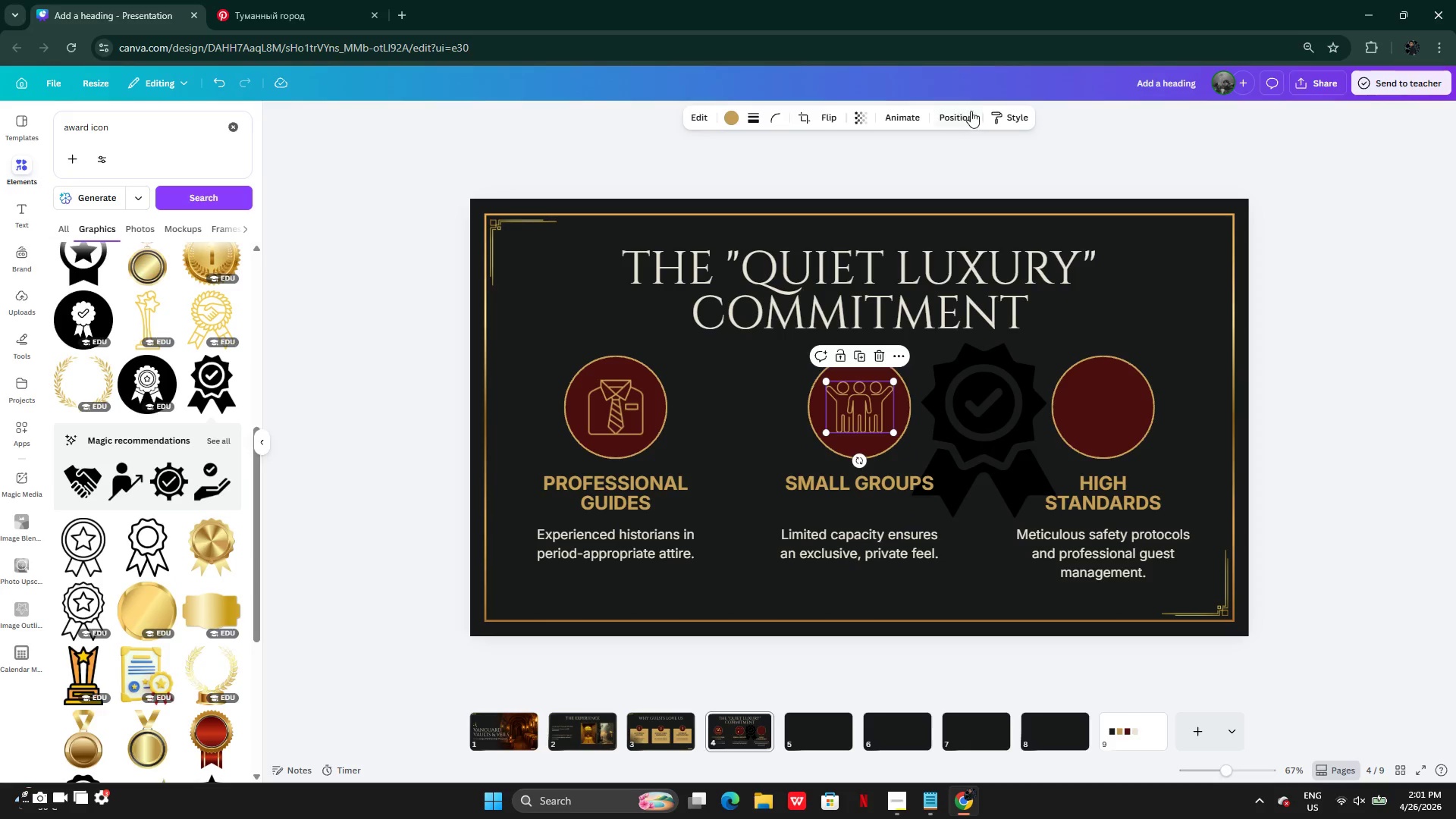 
left_click([1014, 112])
 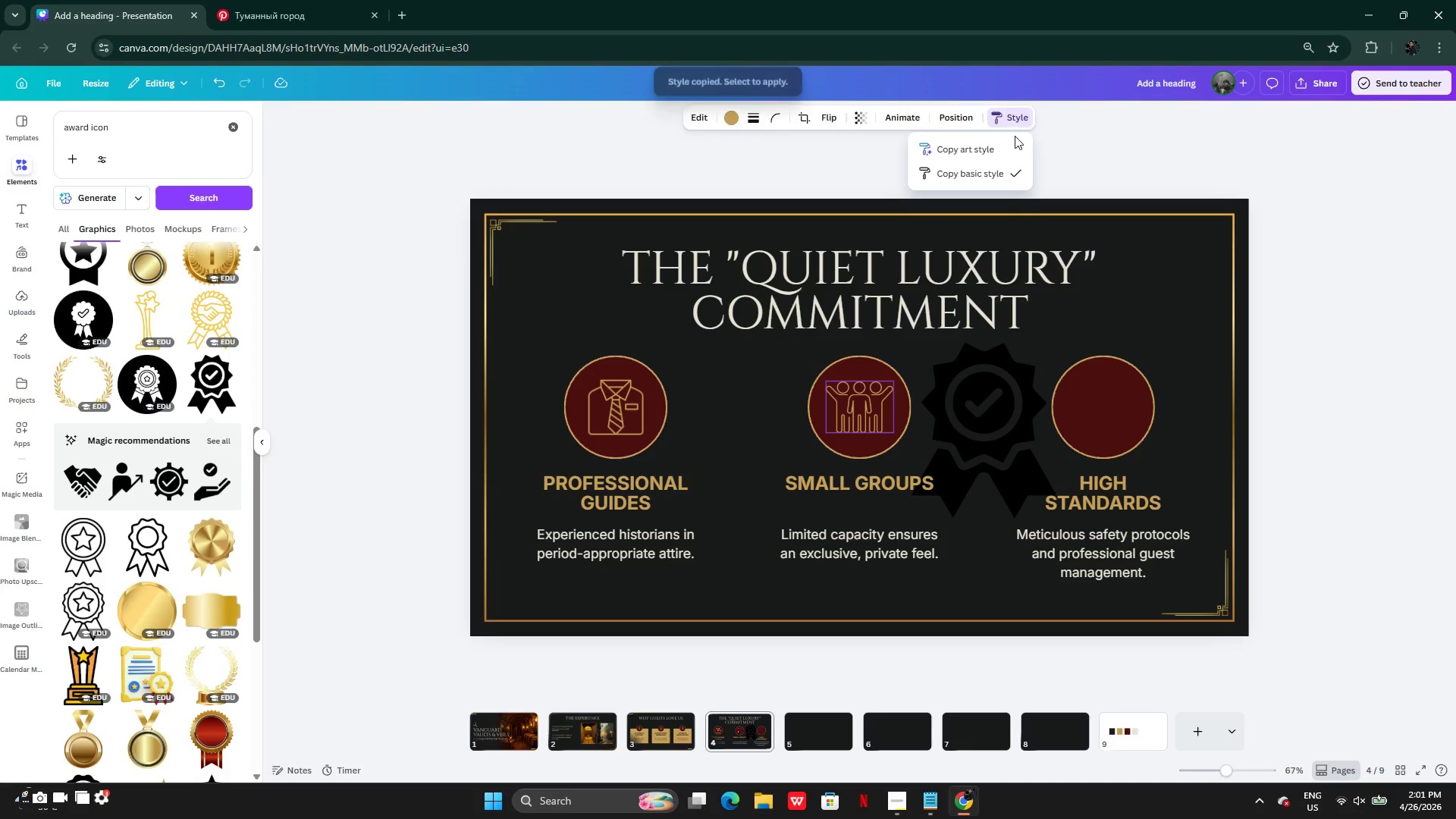 
left_click([997, 144])
 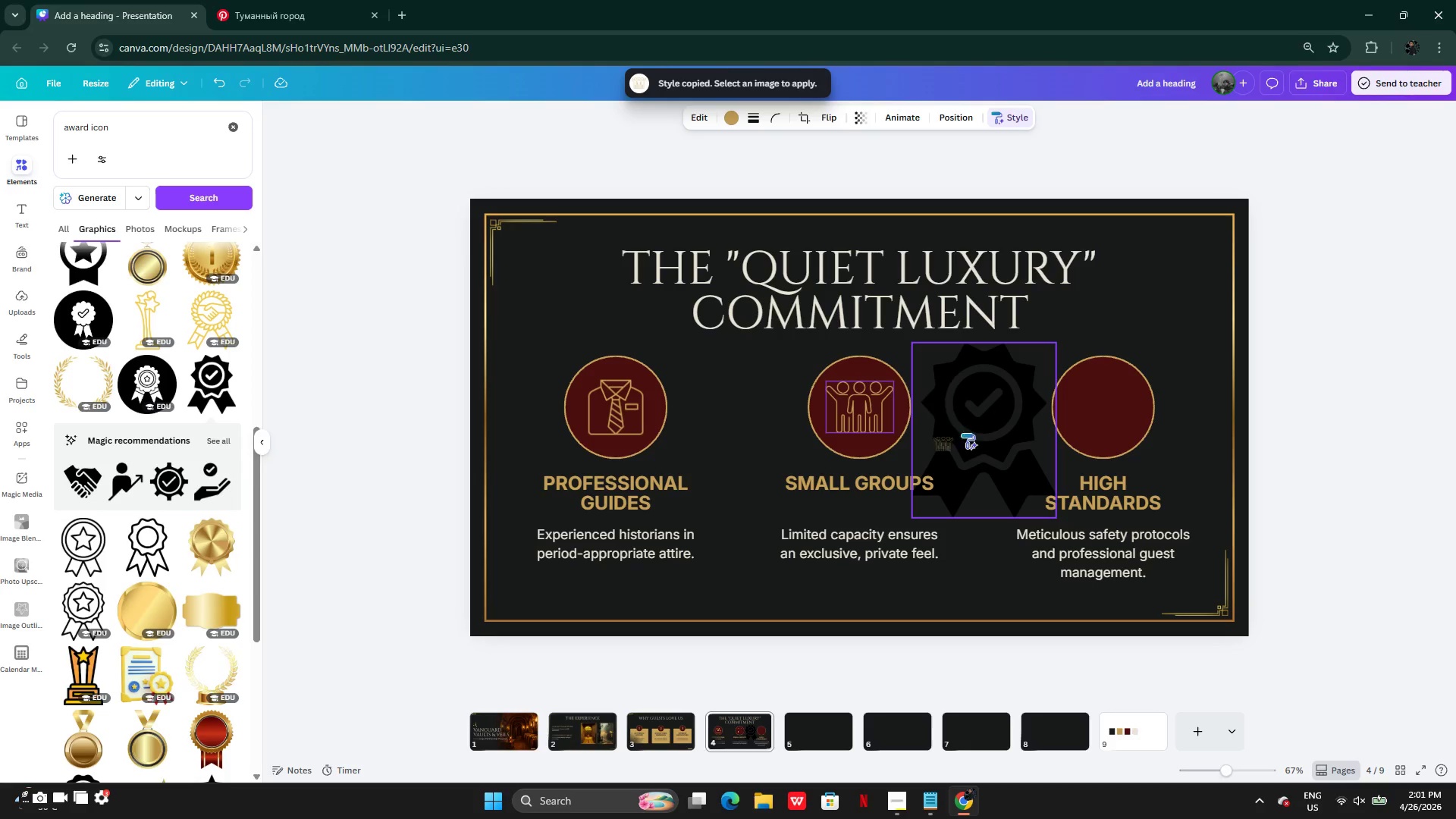 
left_click([991, 412])
 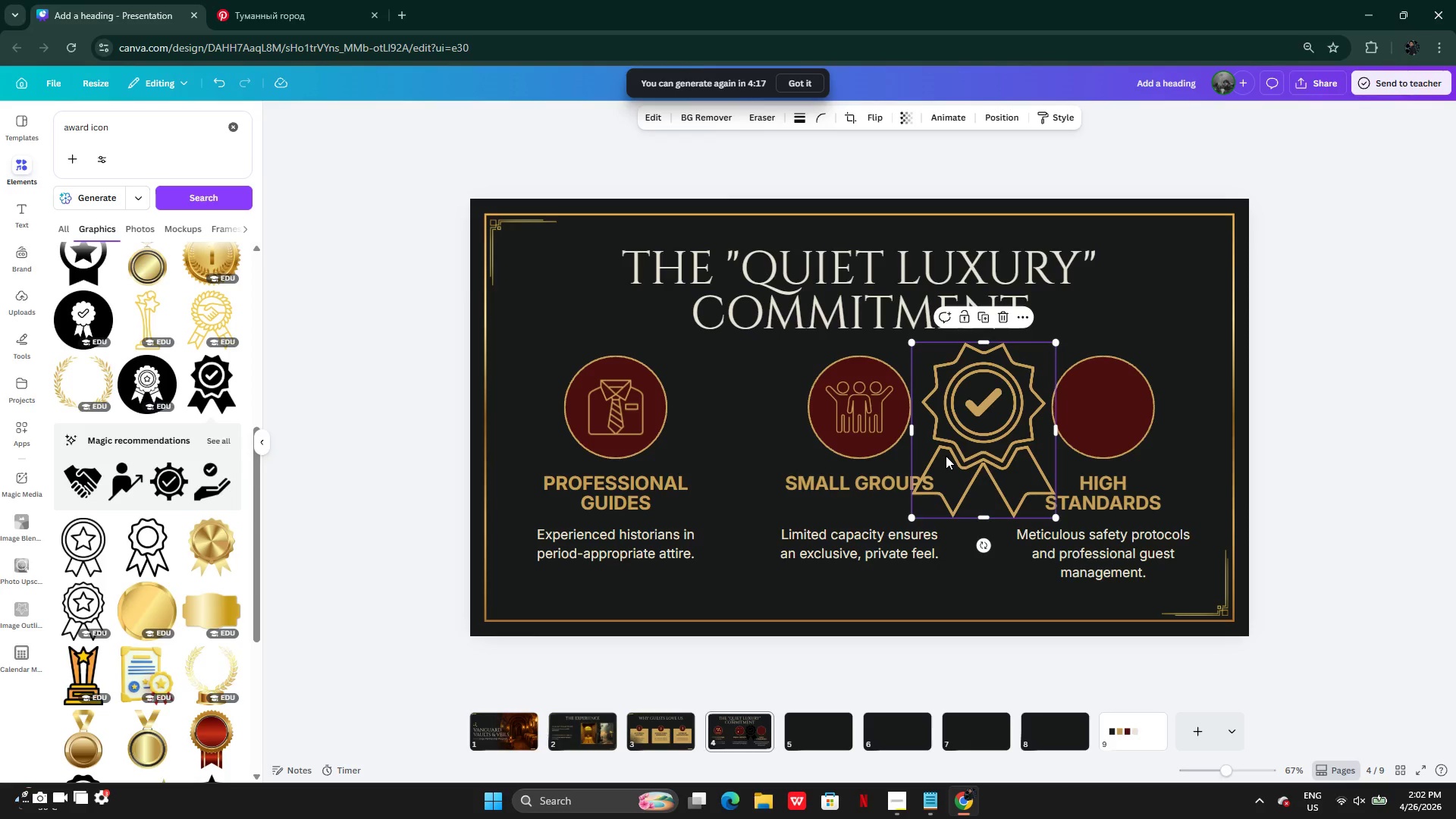 
wait(21.67)
 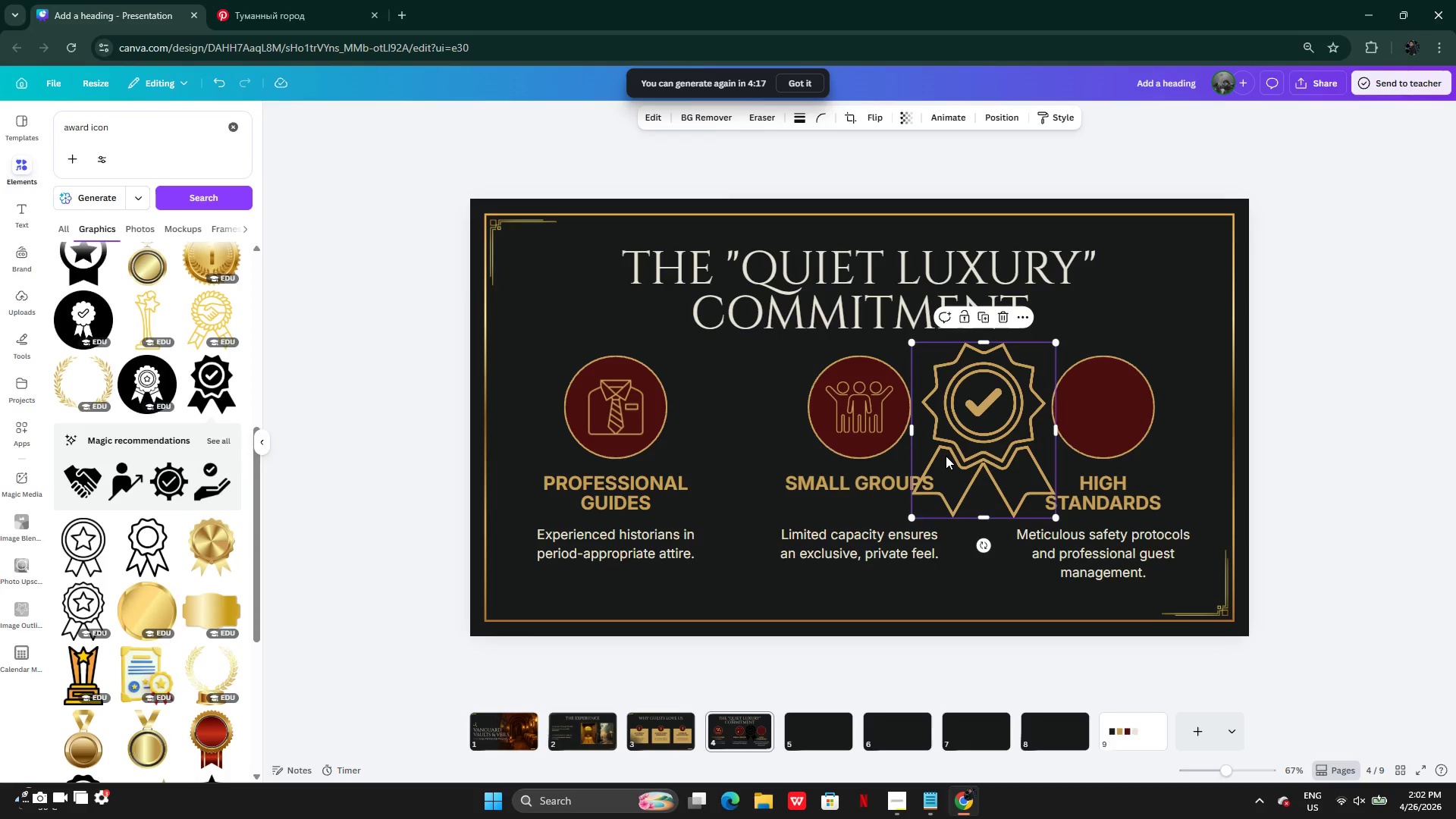 
left_click_drag(start_coordinate=[1059, 516], to_coordinate=[973, 425])
 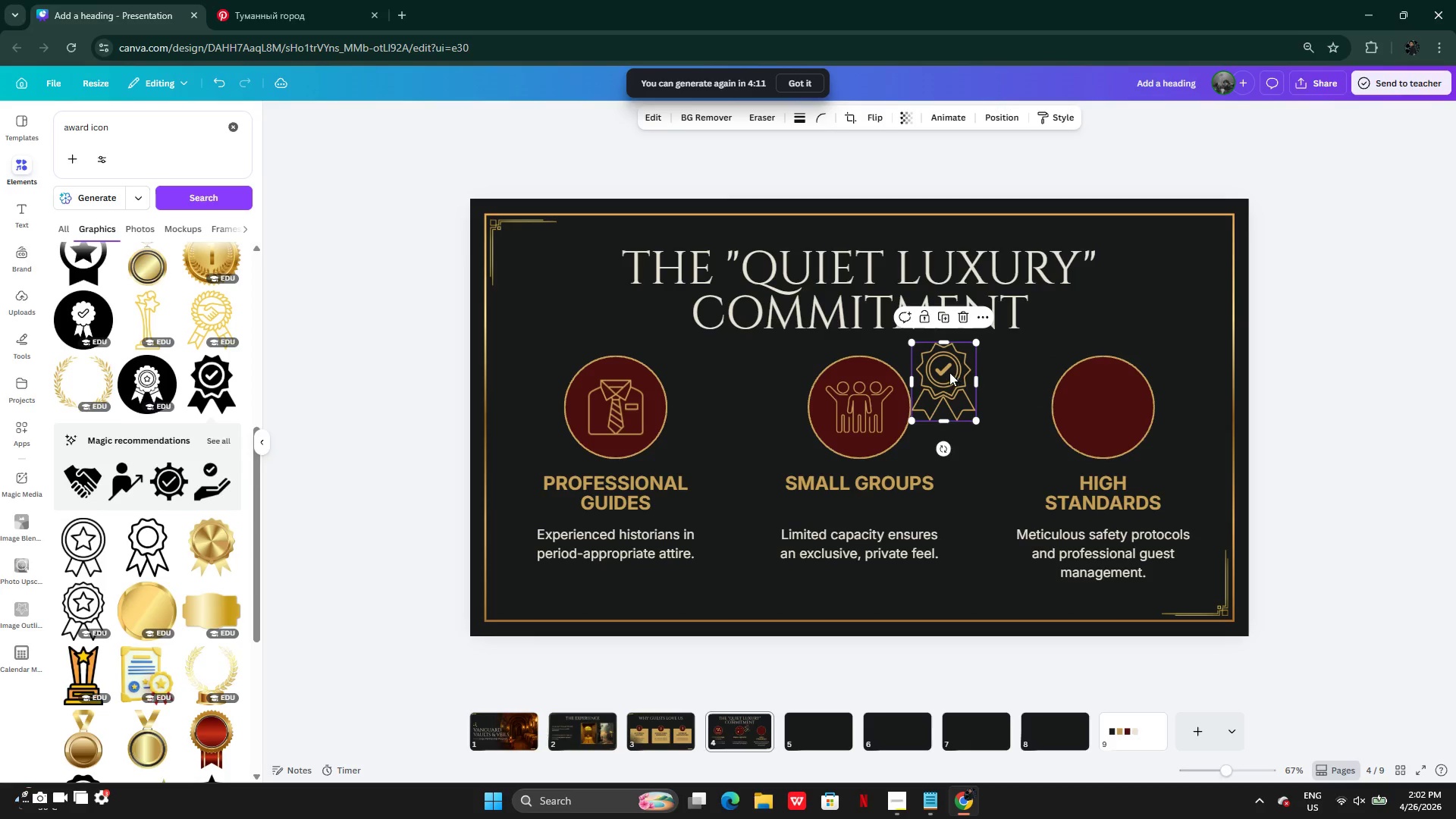 
left_click_drag(start_coordinate=[949, 372], to_coordinate=[868, 388])
 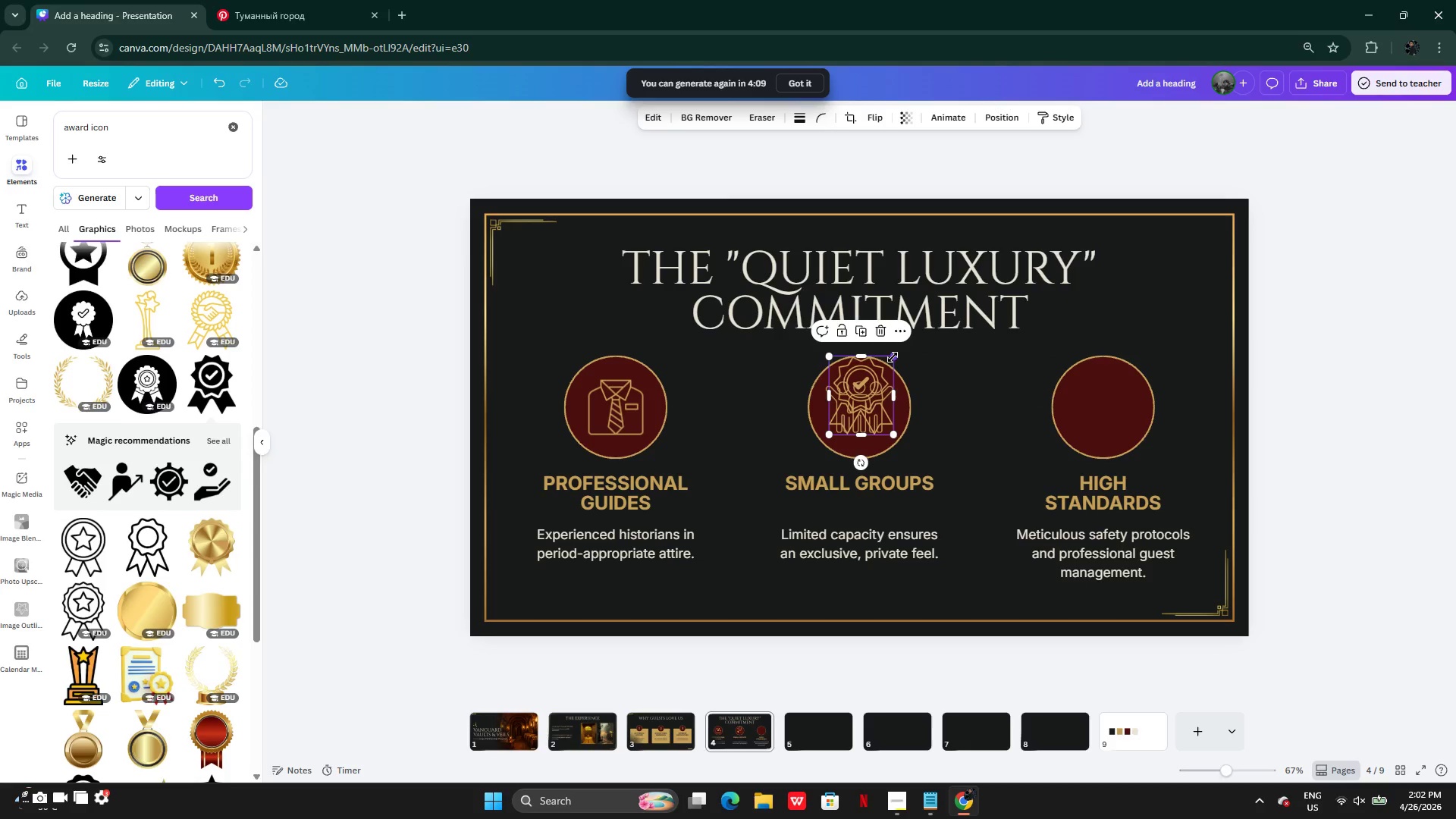 
left_click_drag(start_coordinate=[893, 357], to_coordinate=[891, 389])
 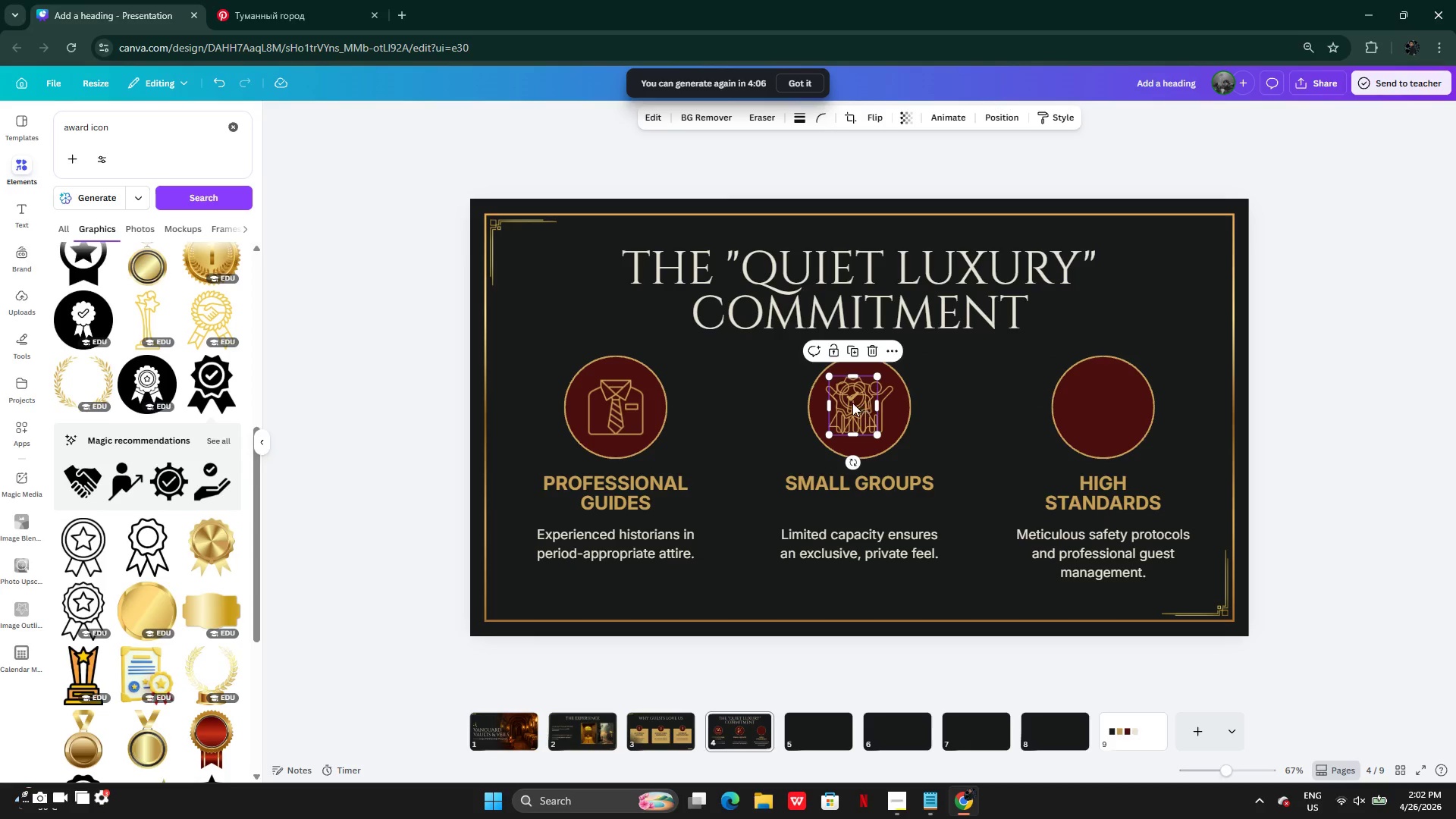 
left_click_drag(start_coordinate=[852, 403], to_coordinate=[1103, 405])
 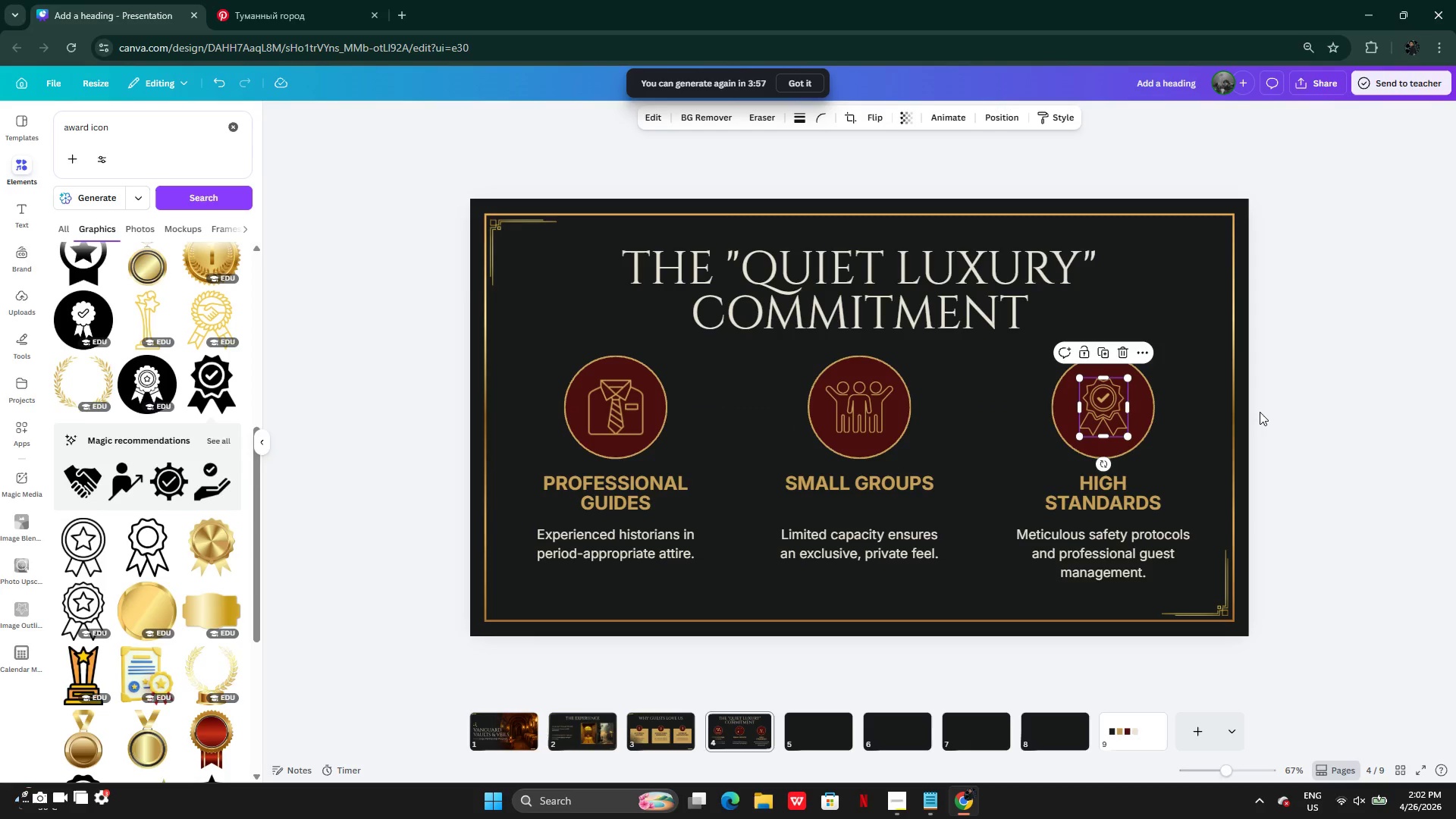 
left_click([1260, 412])
 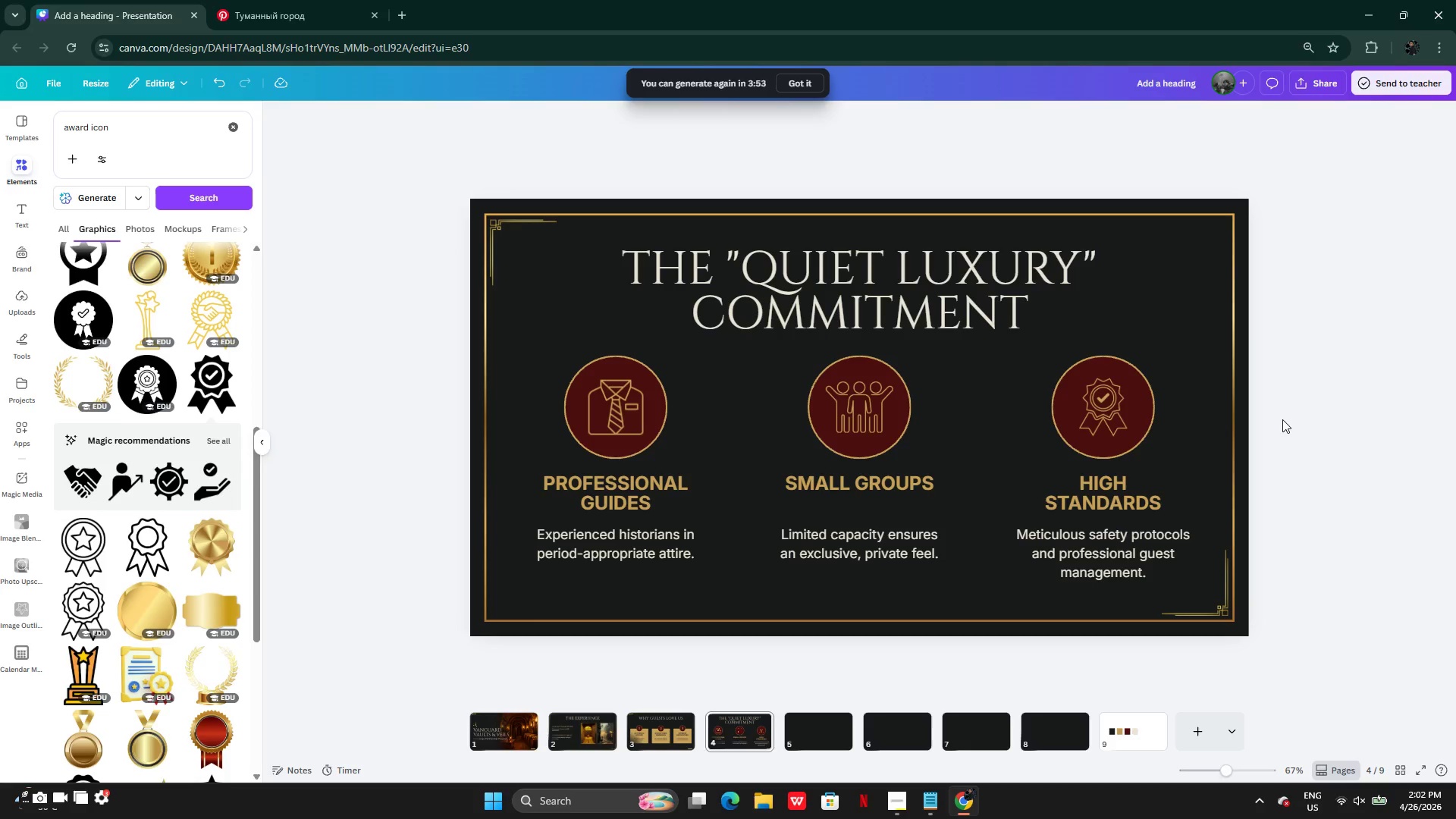 
wait(5.09)
 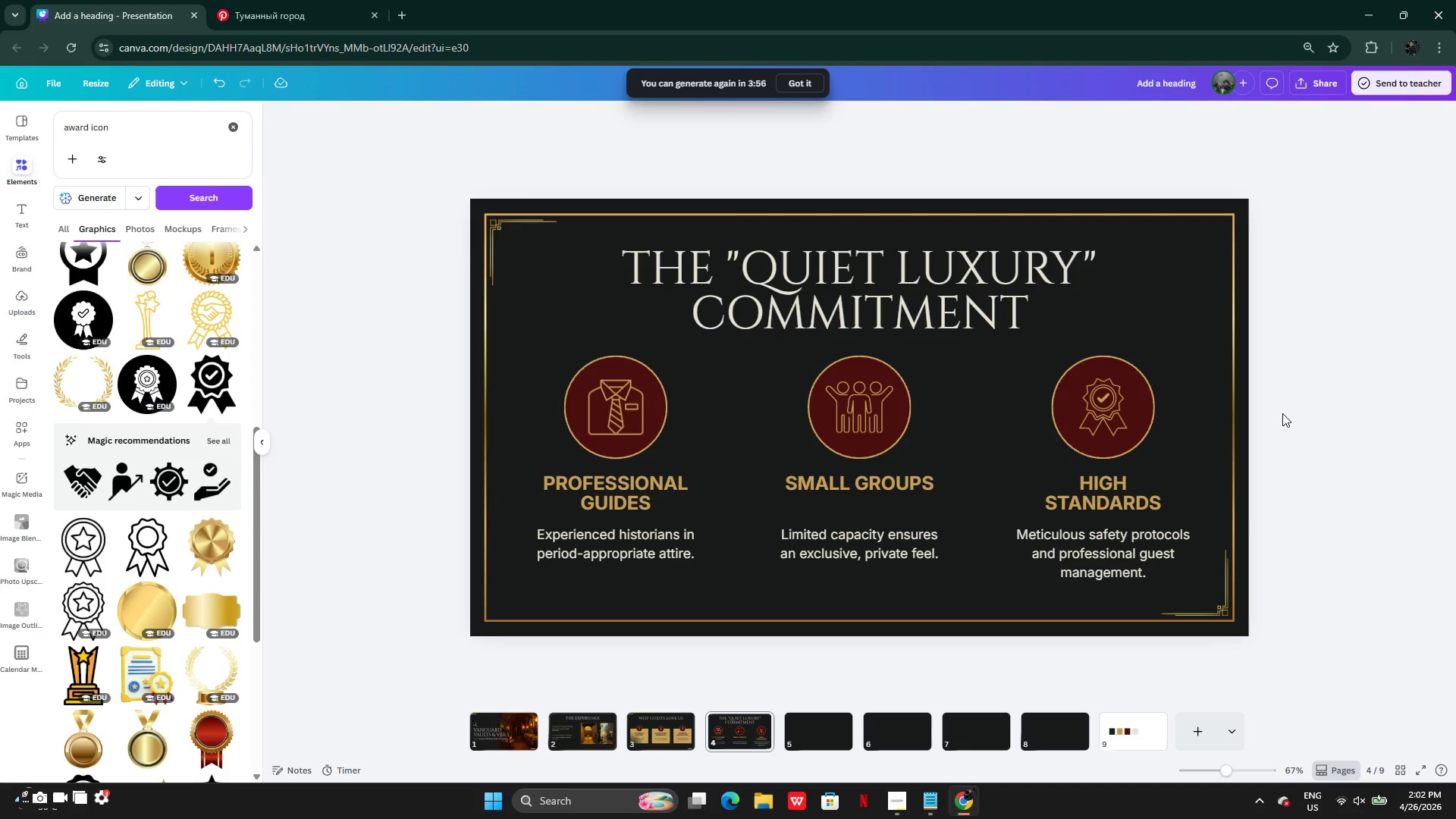 
left_click([628, 426])
 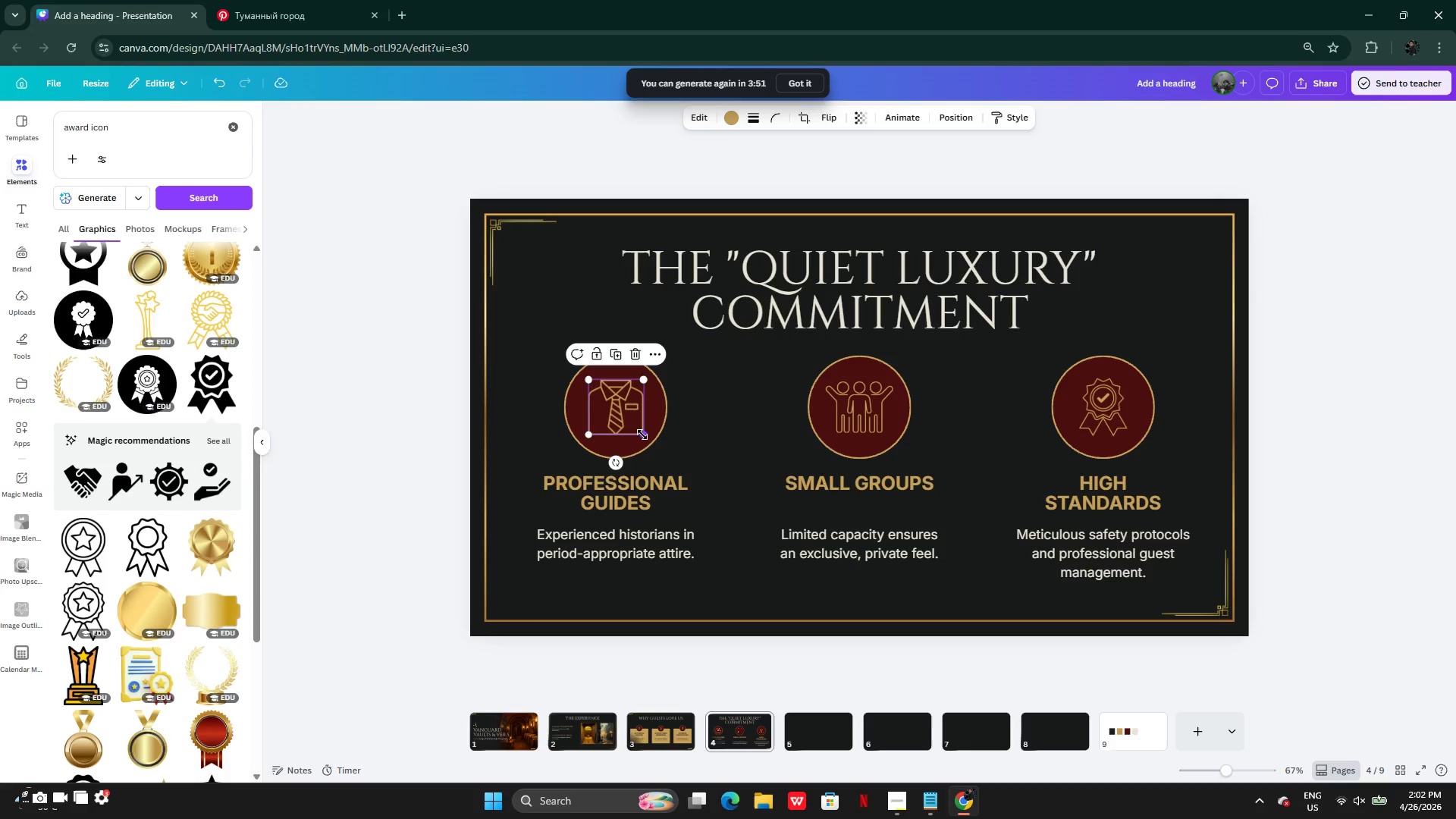 
left_click_drag(start_coordinate=[643, 436], to_coordinate=[637, 429])
 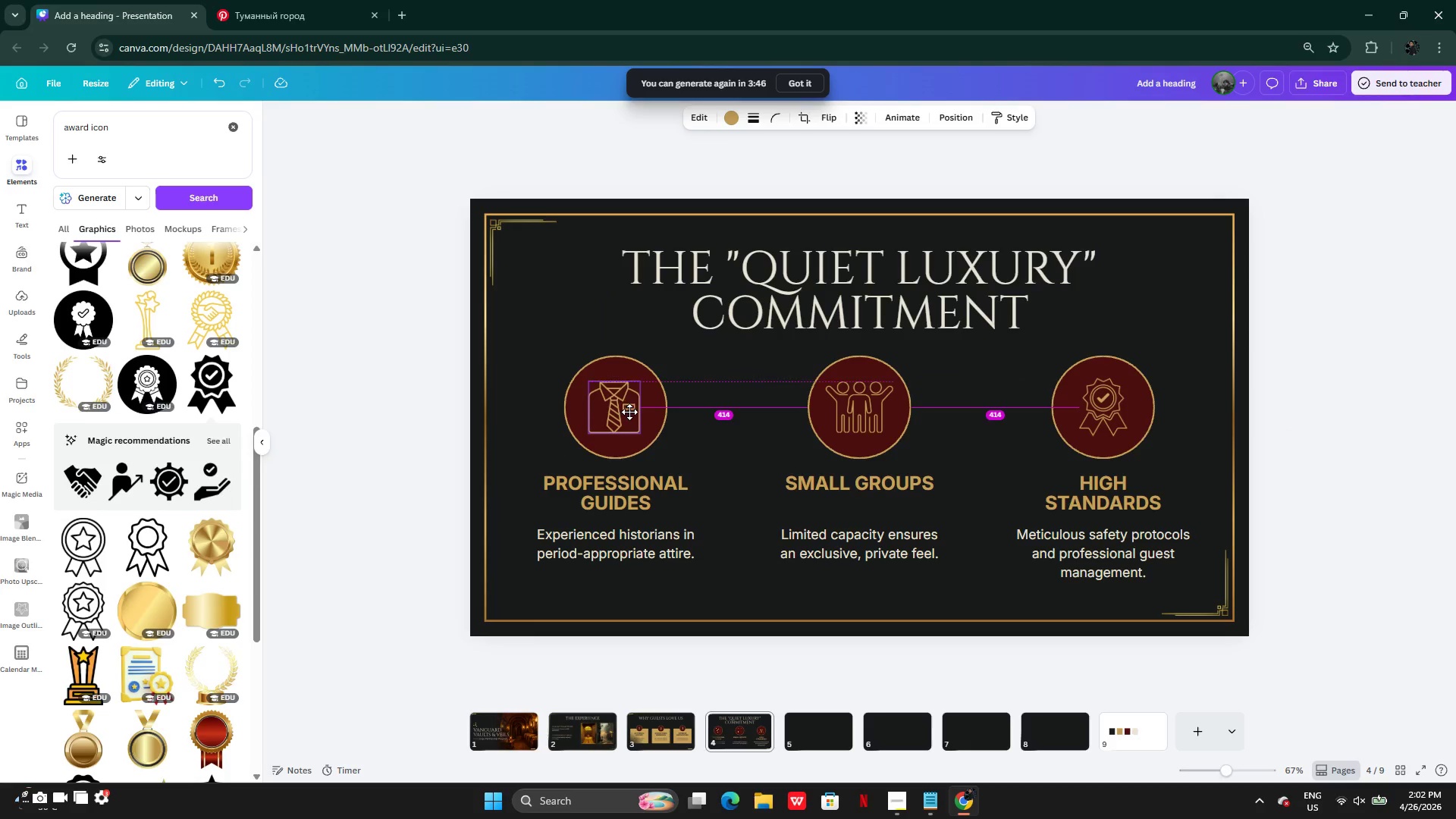 
wait(8.5)
 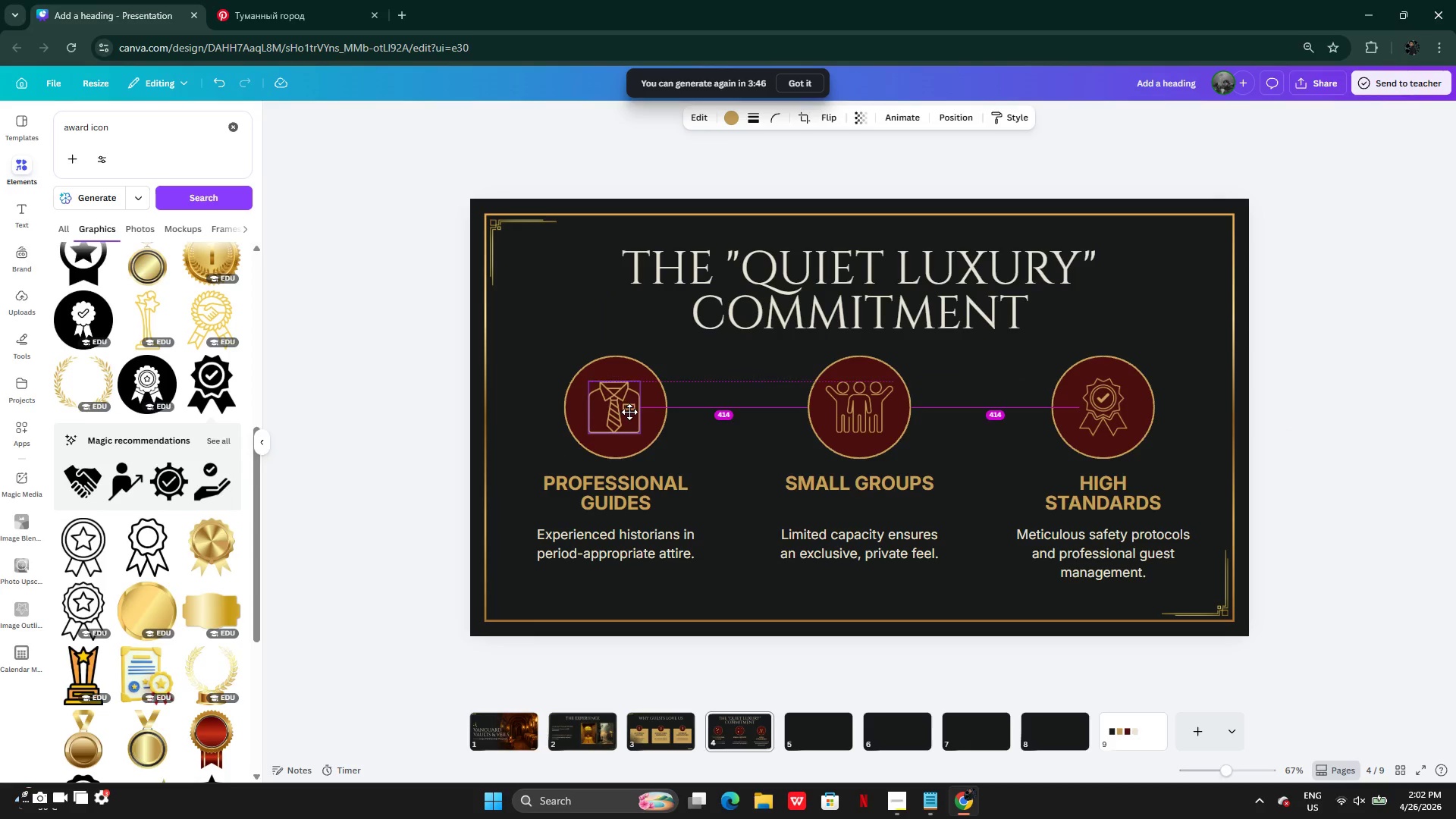 
left_click_drag(start_coordinate=[618, 400], to_coordinate=[620, 404])
 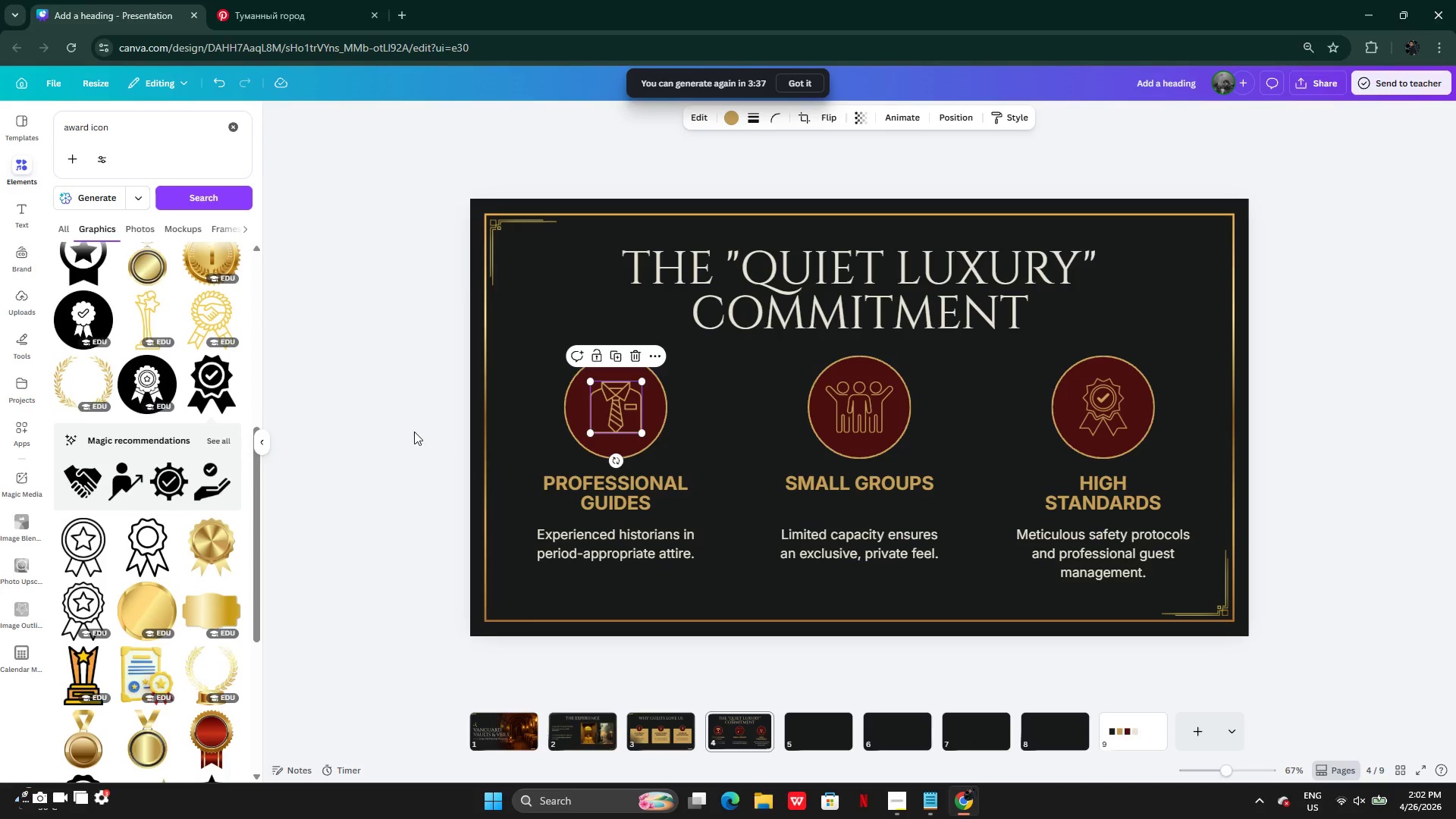 
left_click([414, 431])
 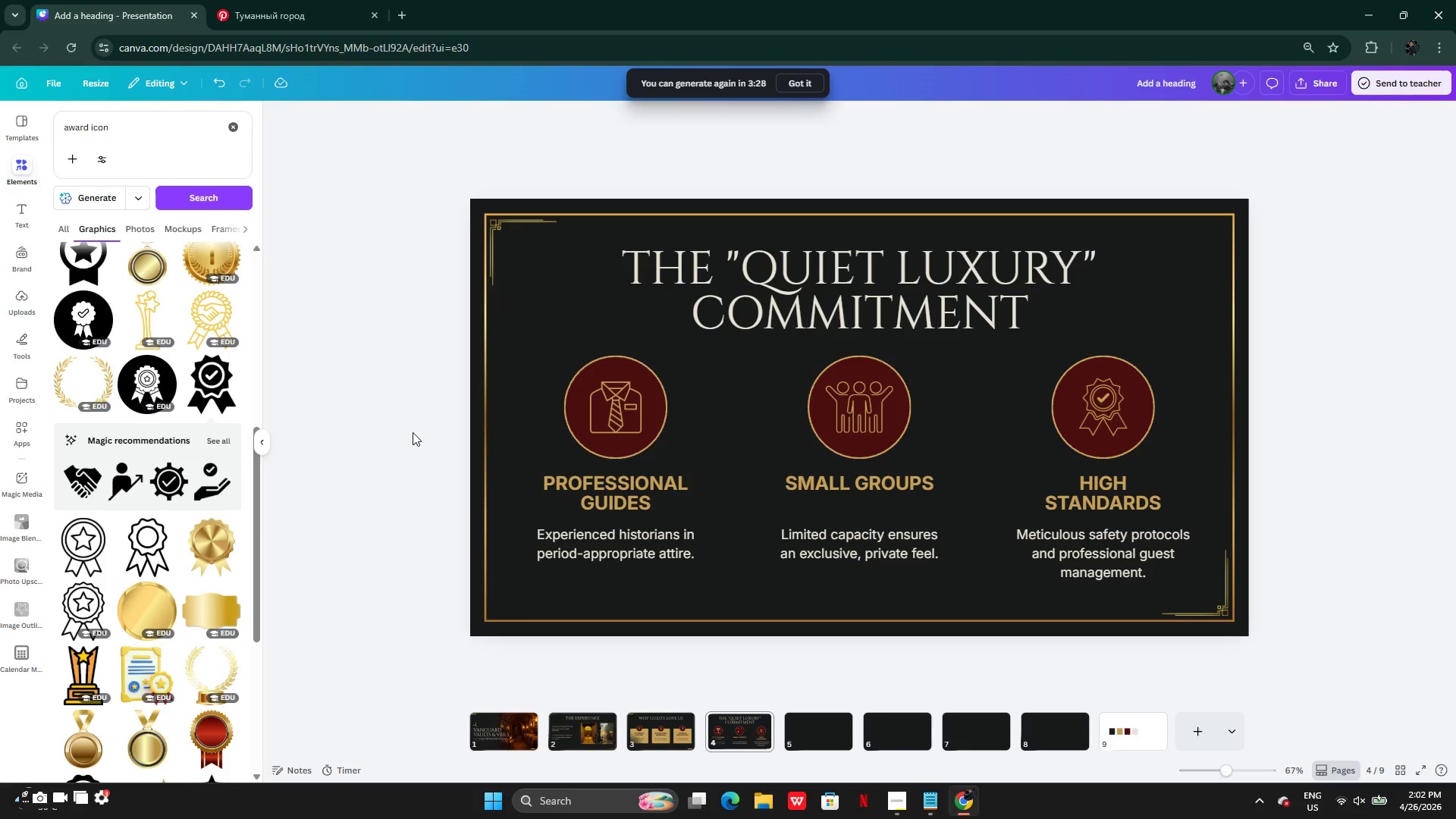 
wait(12.97)
 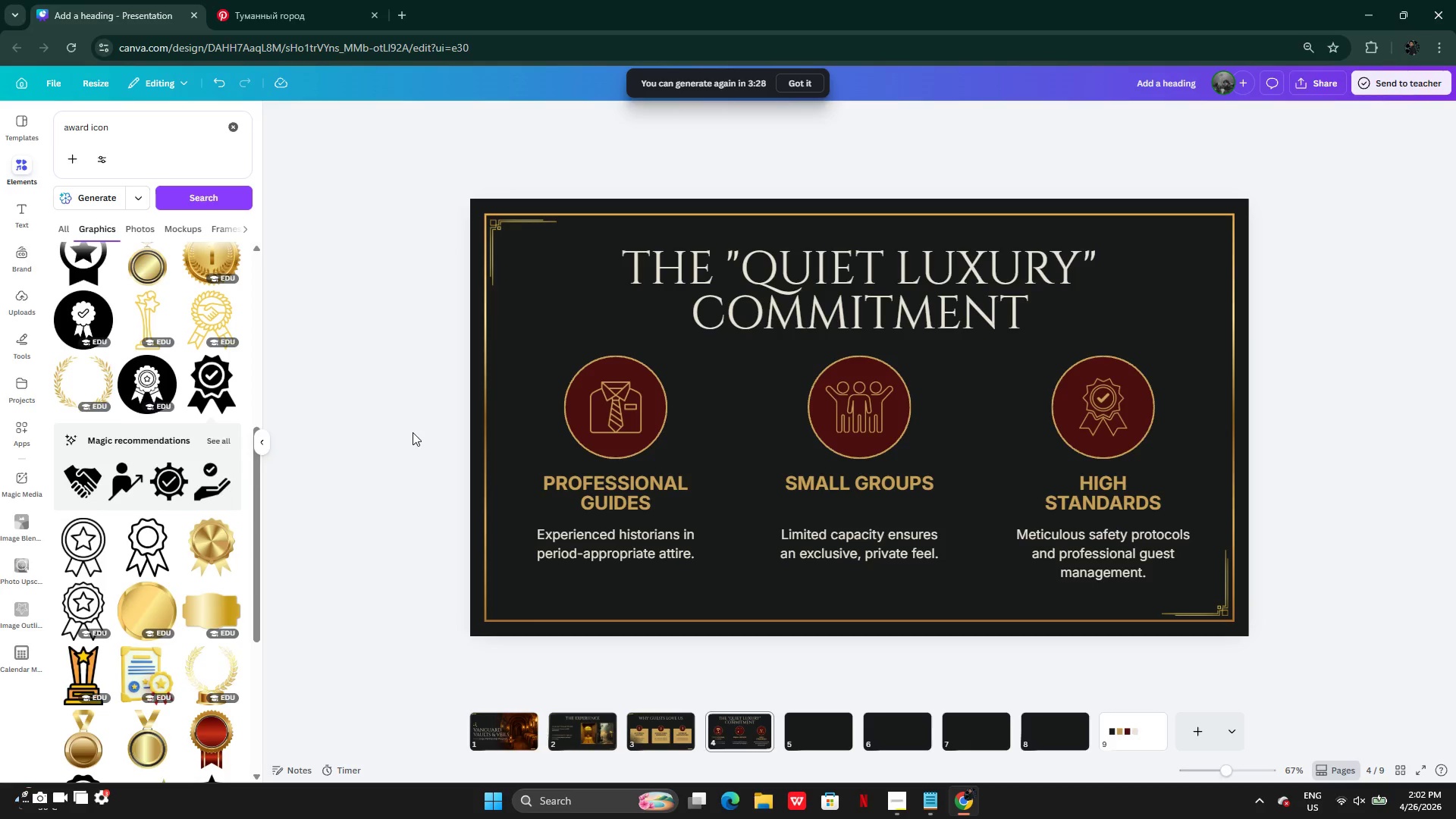 
hold_key(key=ShiftLeft, duration=1.7)
left_click([821, 542])
 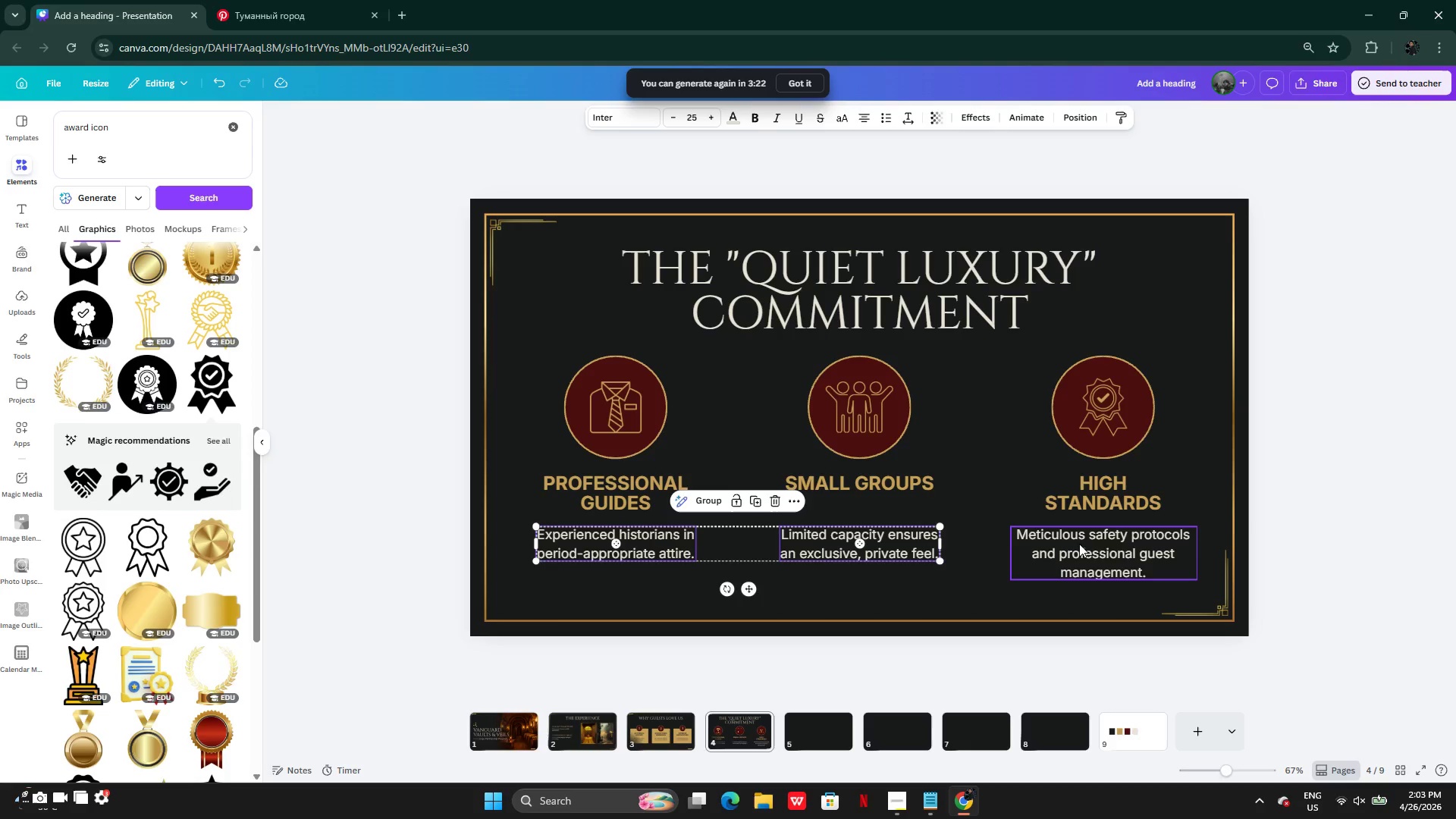 
left_click([1093, 544])
 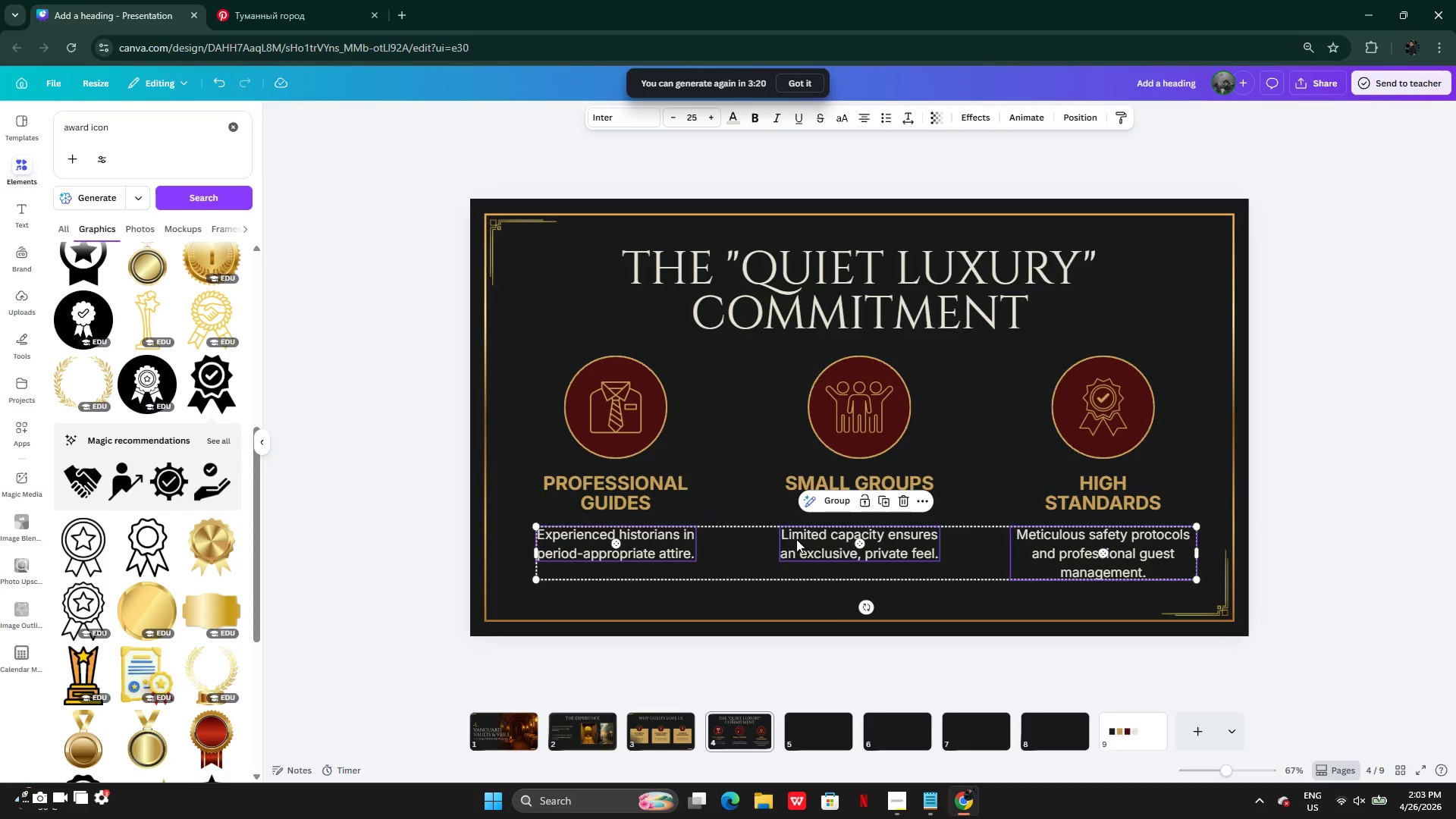 
left_click([450, 462])
 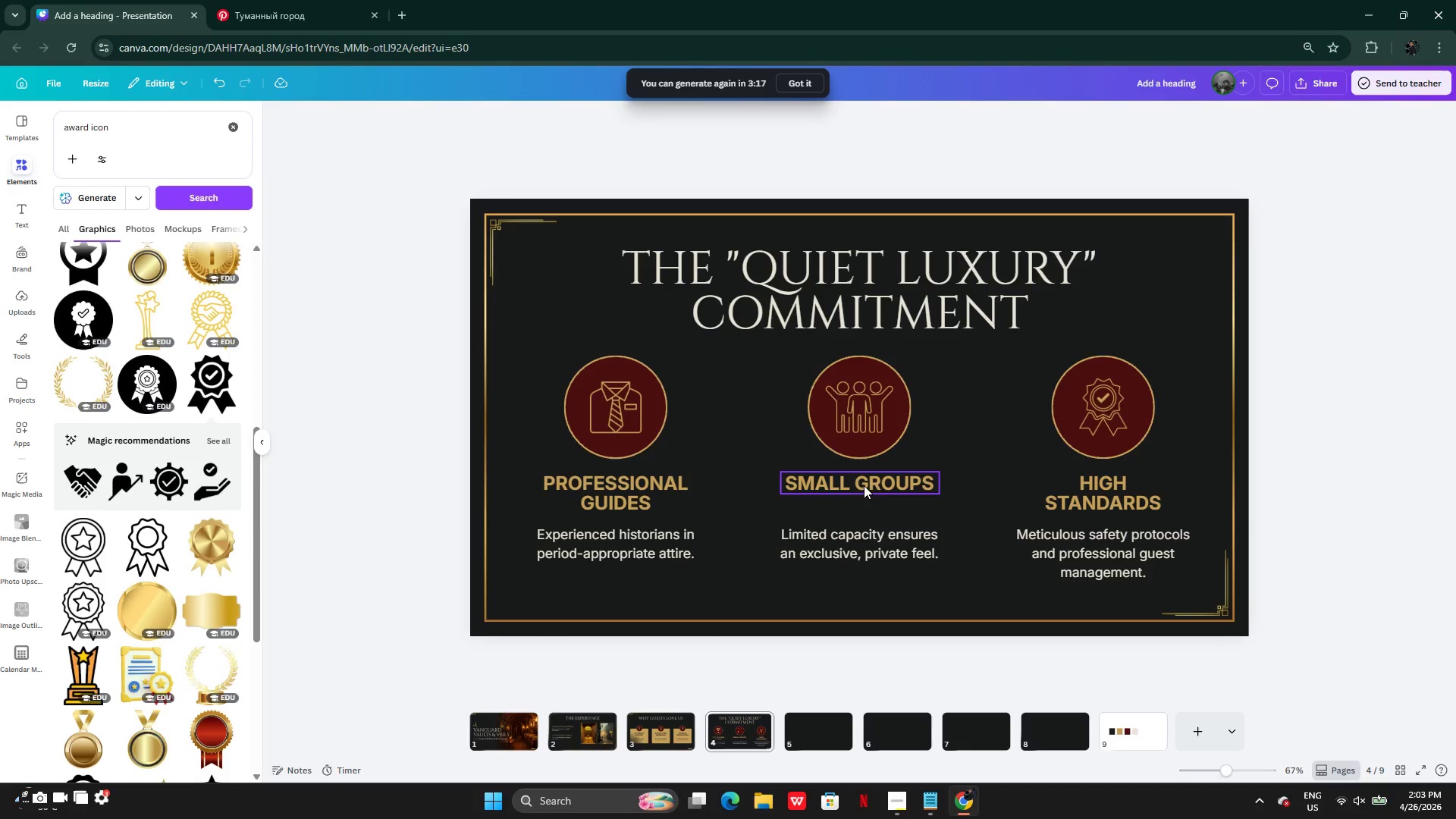 
left_click([874, 481])
 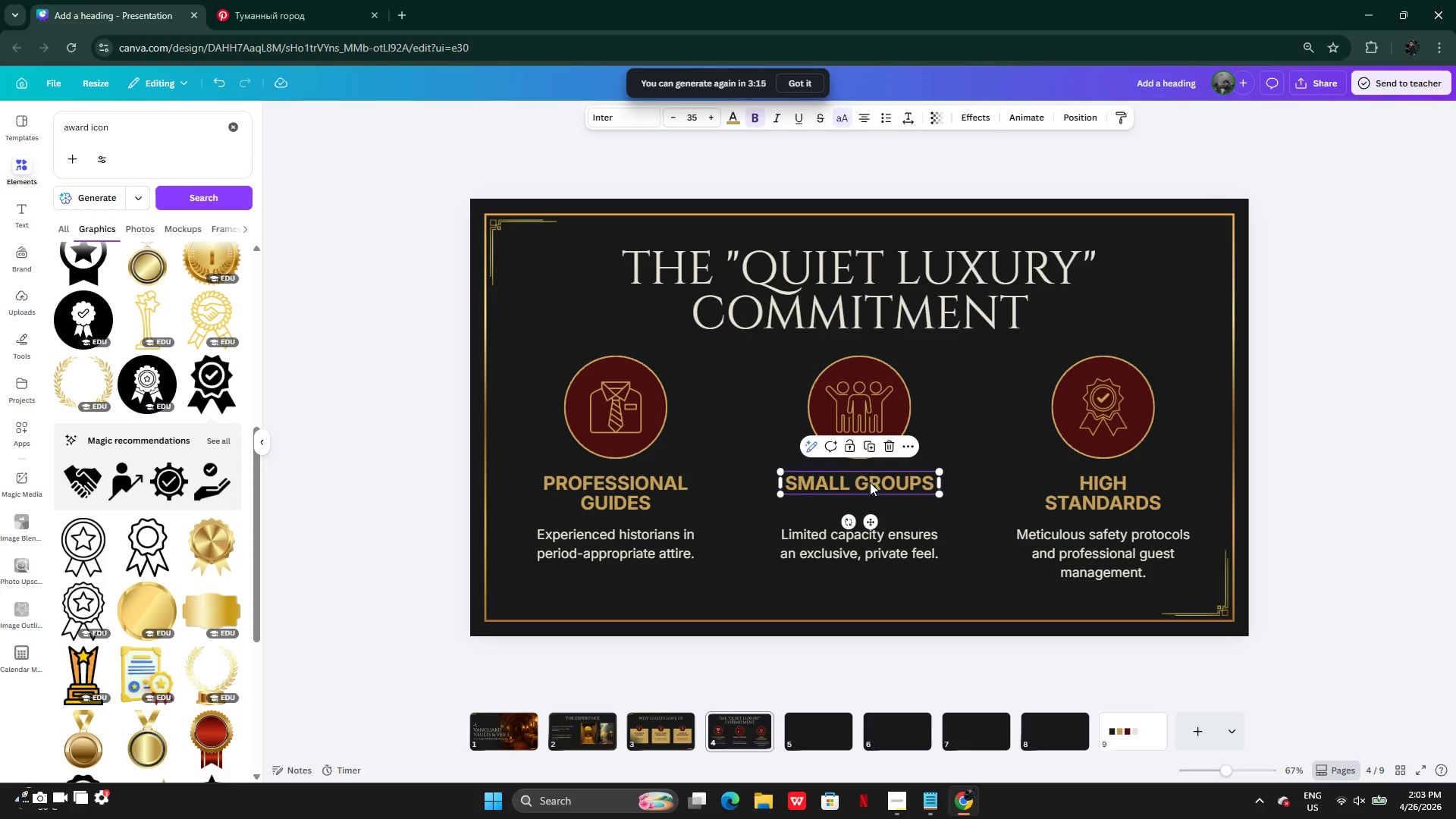 
left_click_drag(start_coordinate=[870, 482], to_coordinate=[870, 490])
 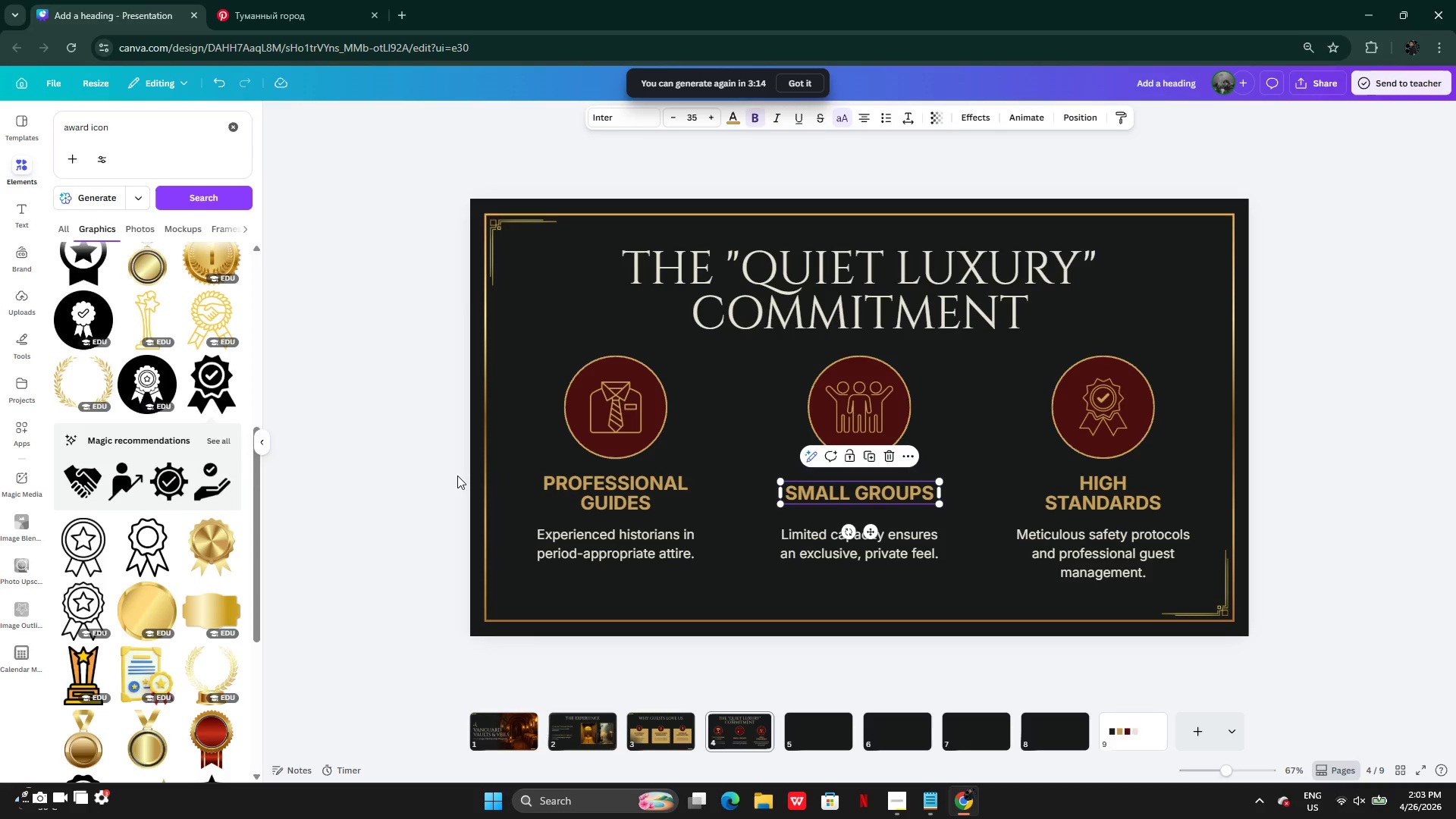 
left_click([457, 475])
 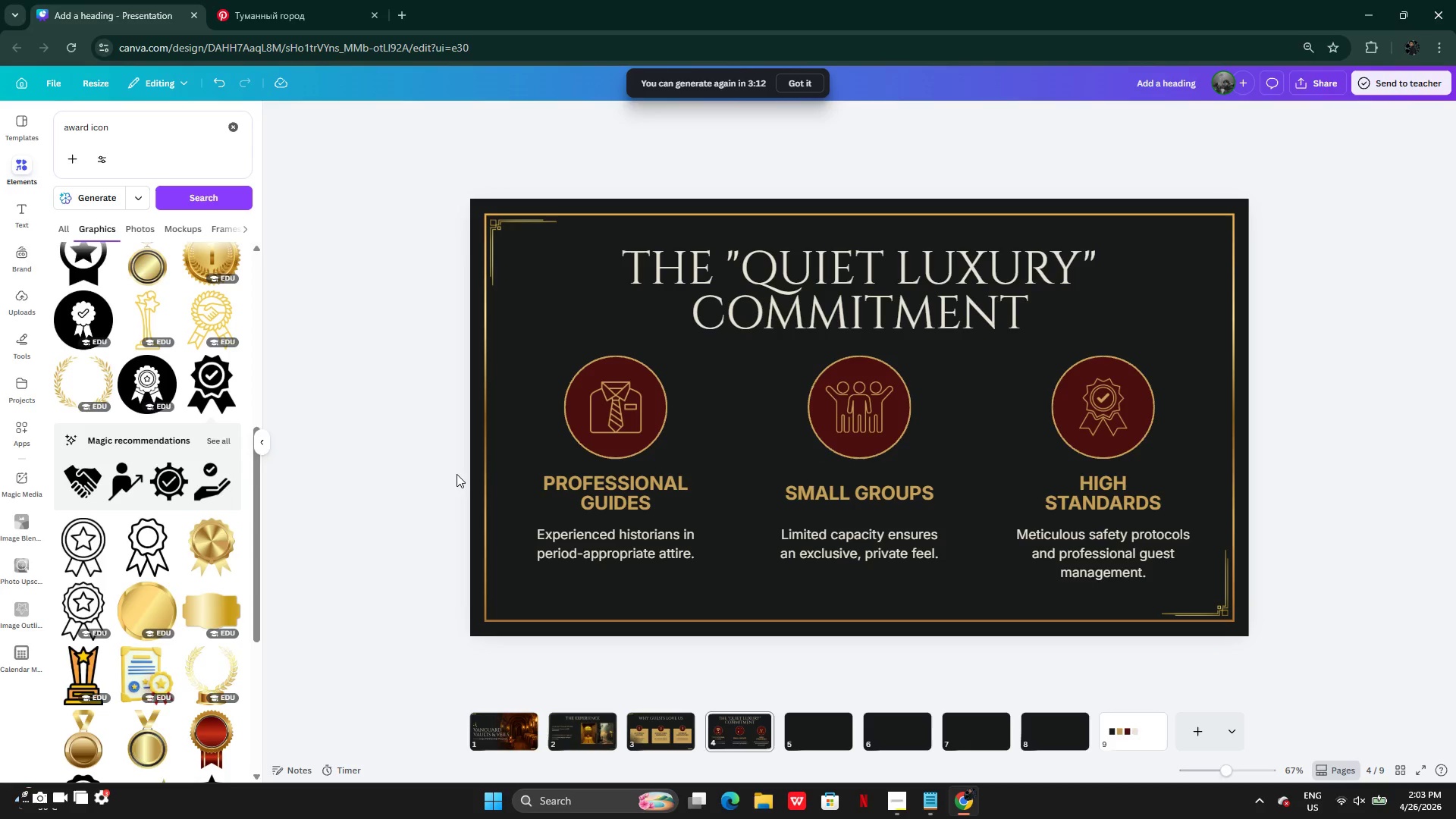 
key(Control+Z)
 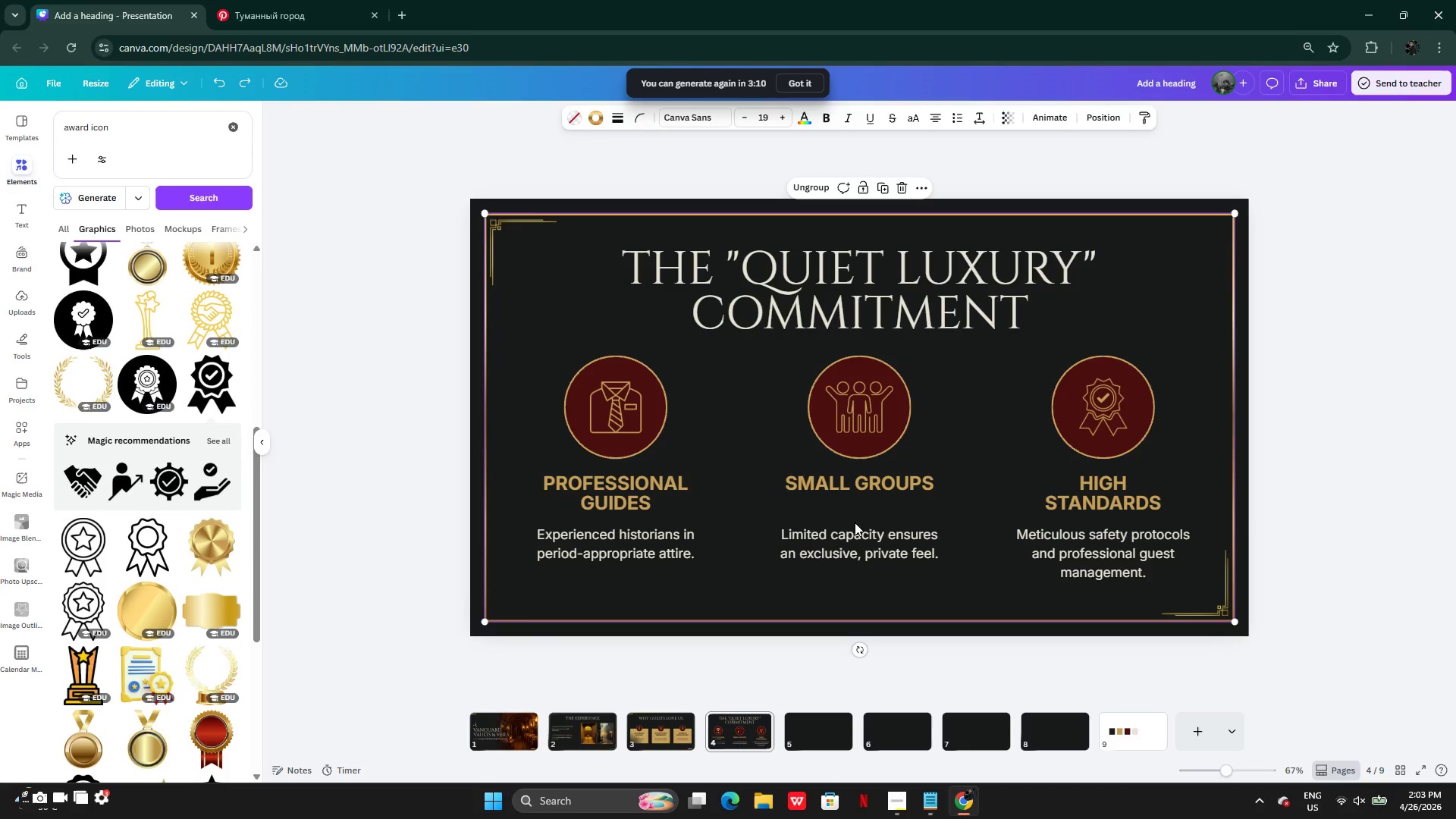 
double_click([858, 542])
 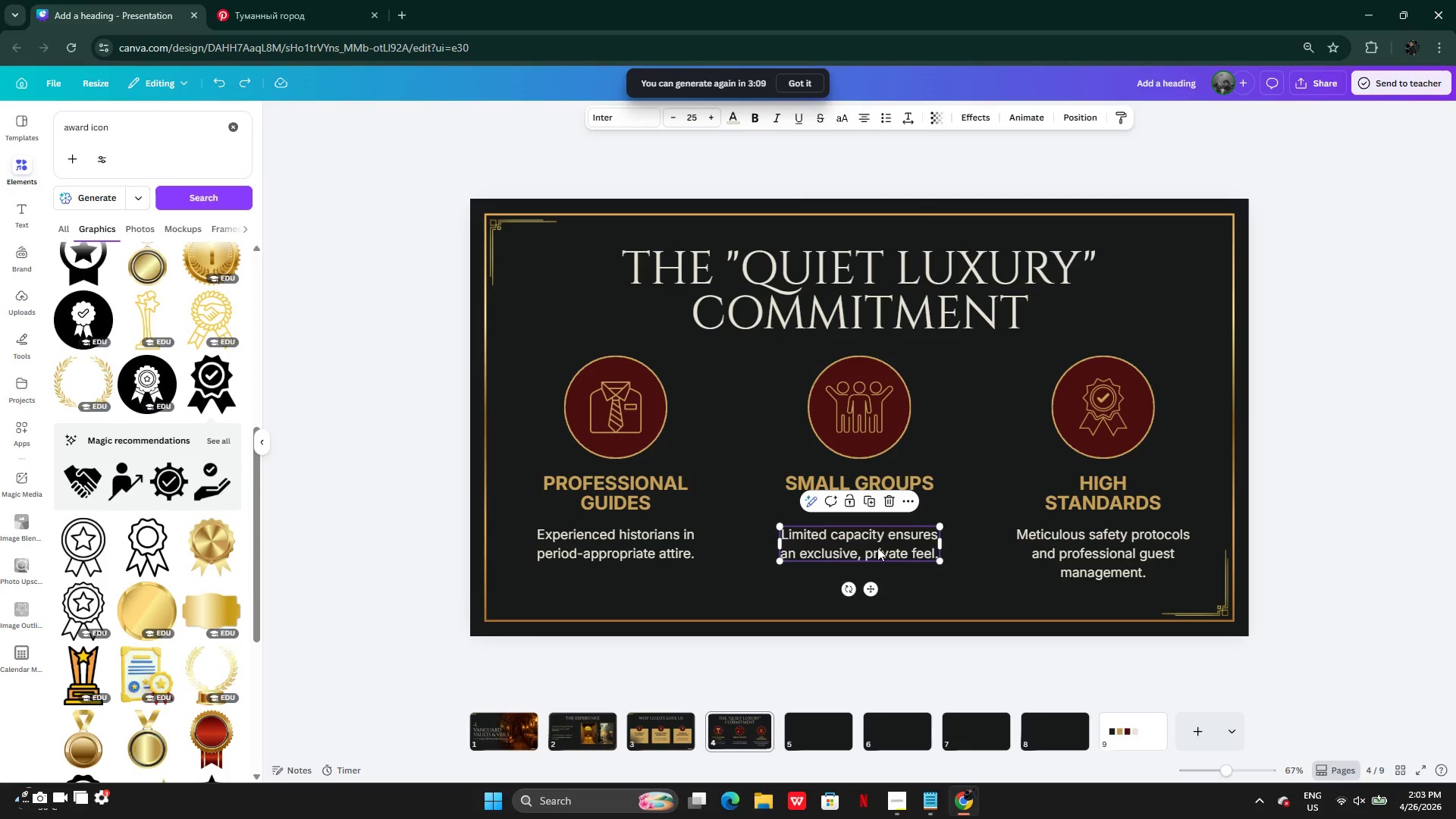 
left_click_drag(start_coordinate=[877, 548], to_coordinate=[876, 529])
 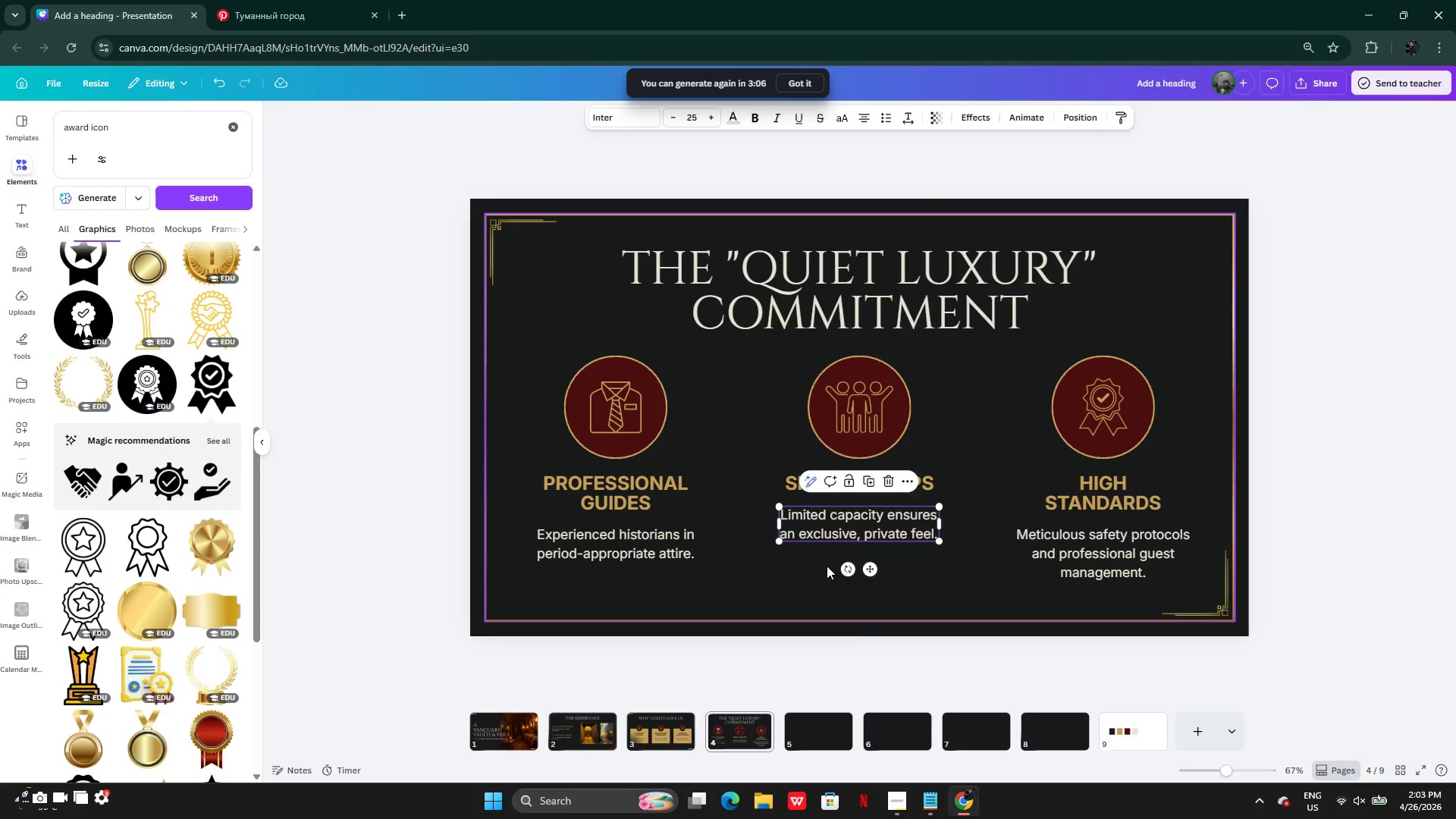 
left_click([827, 566])
 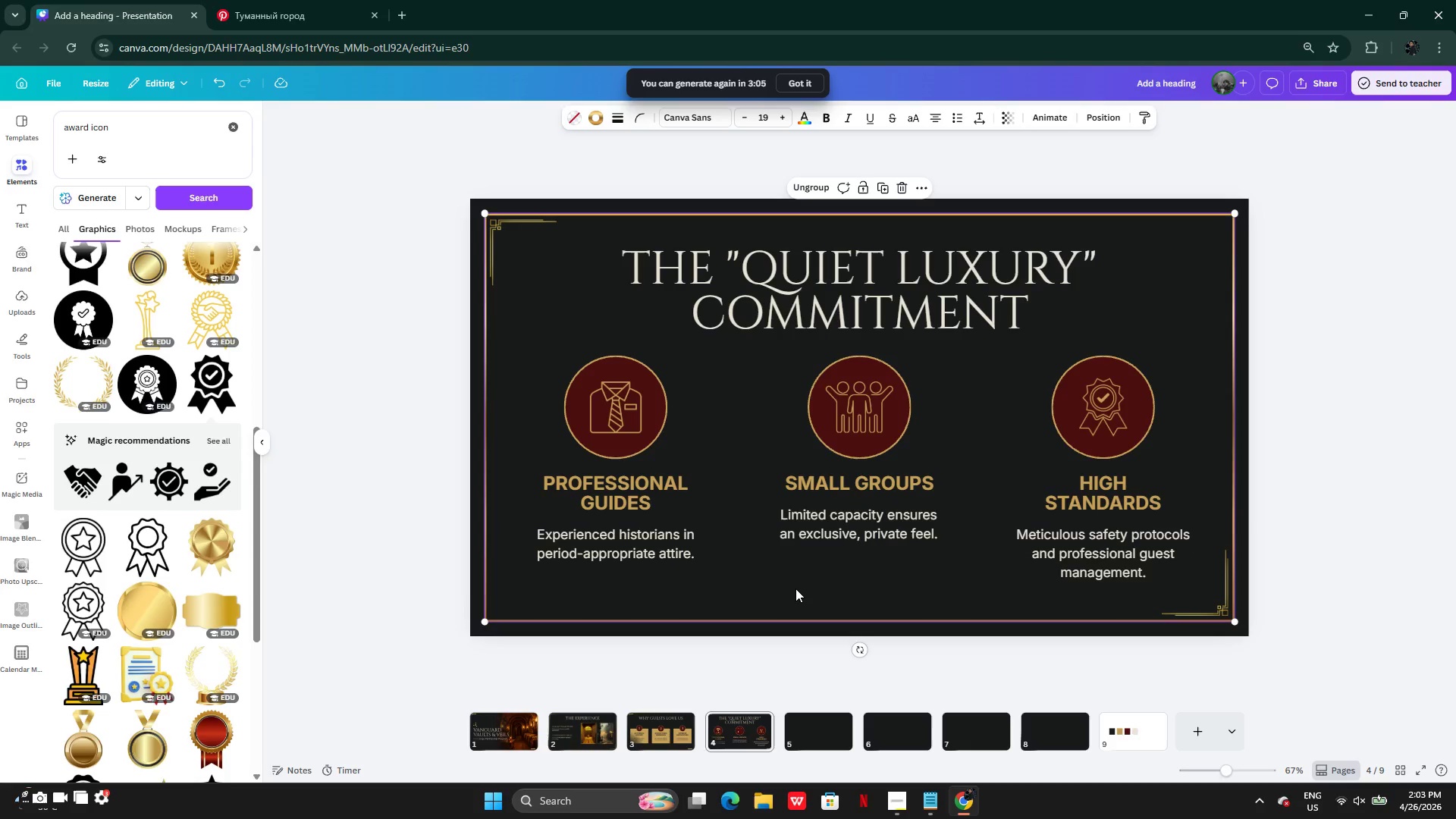 
key(Control+Z)
 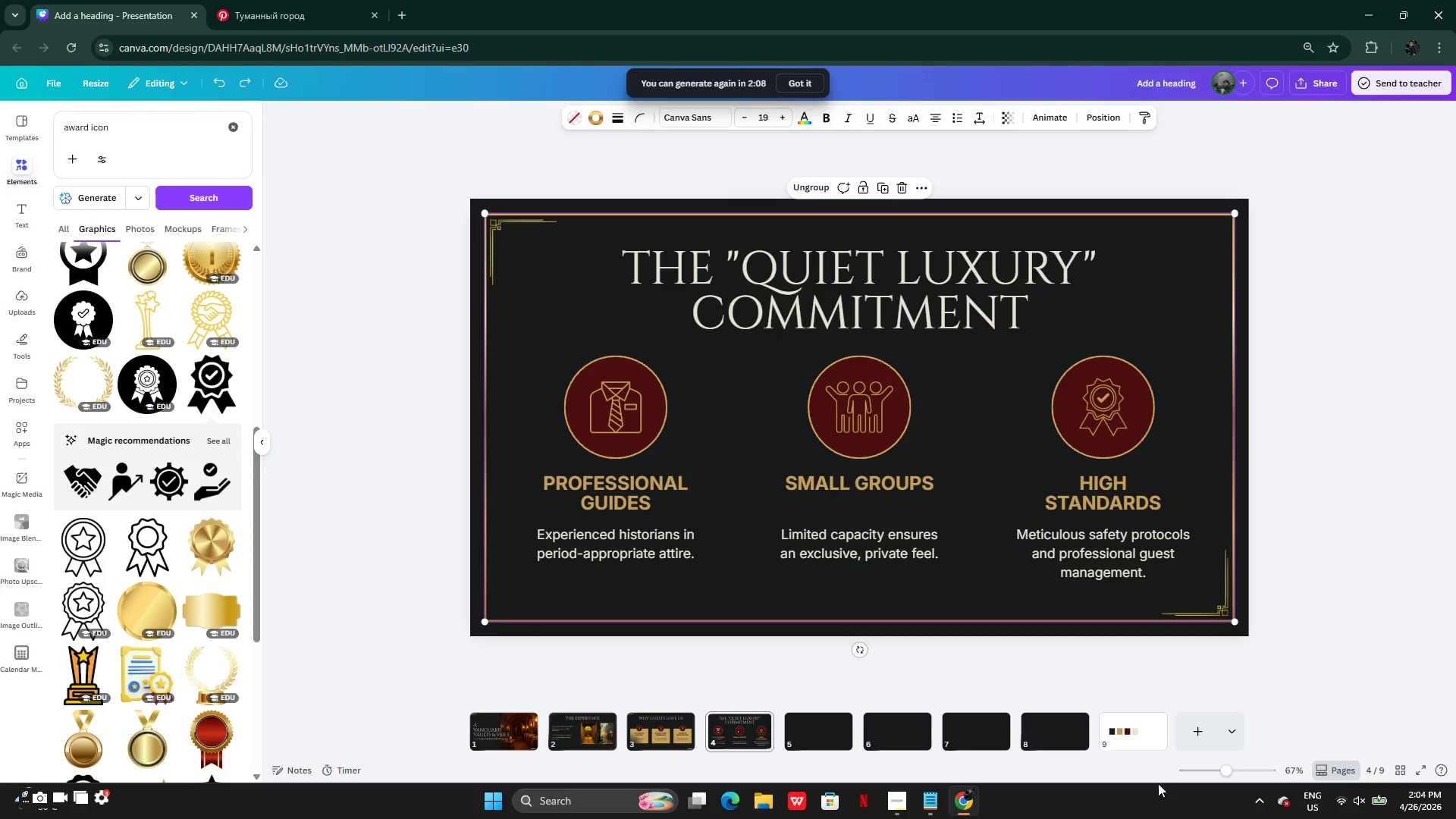 
wait(61.41)
 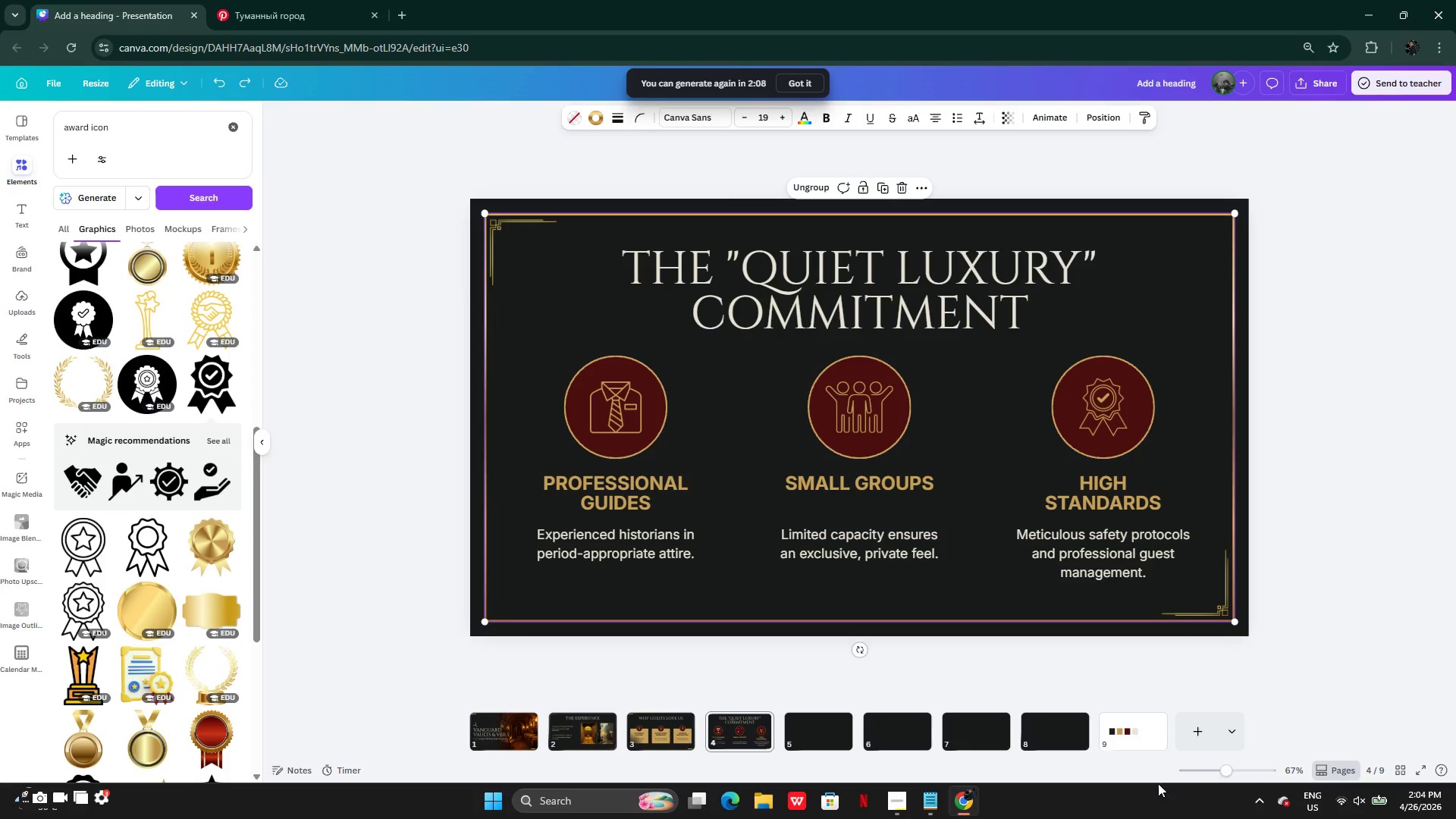 
left_click([864, 310])
 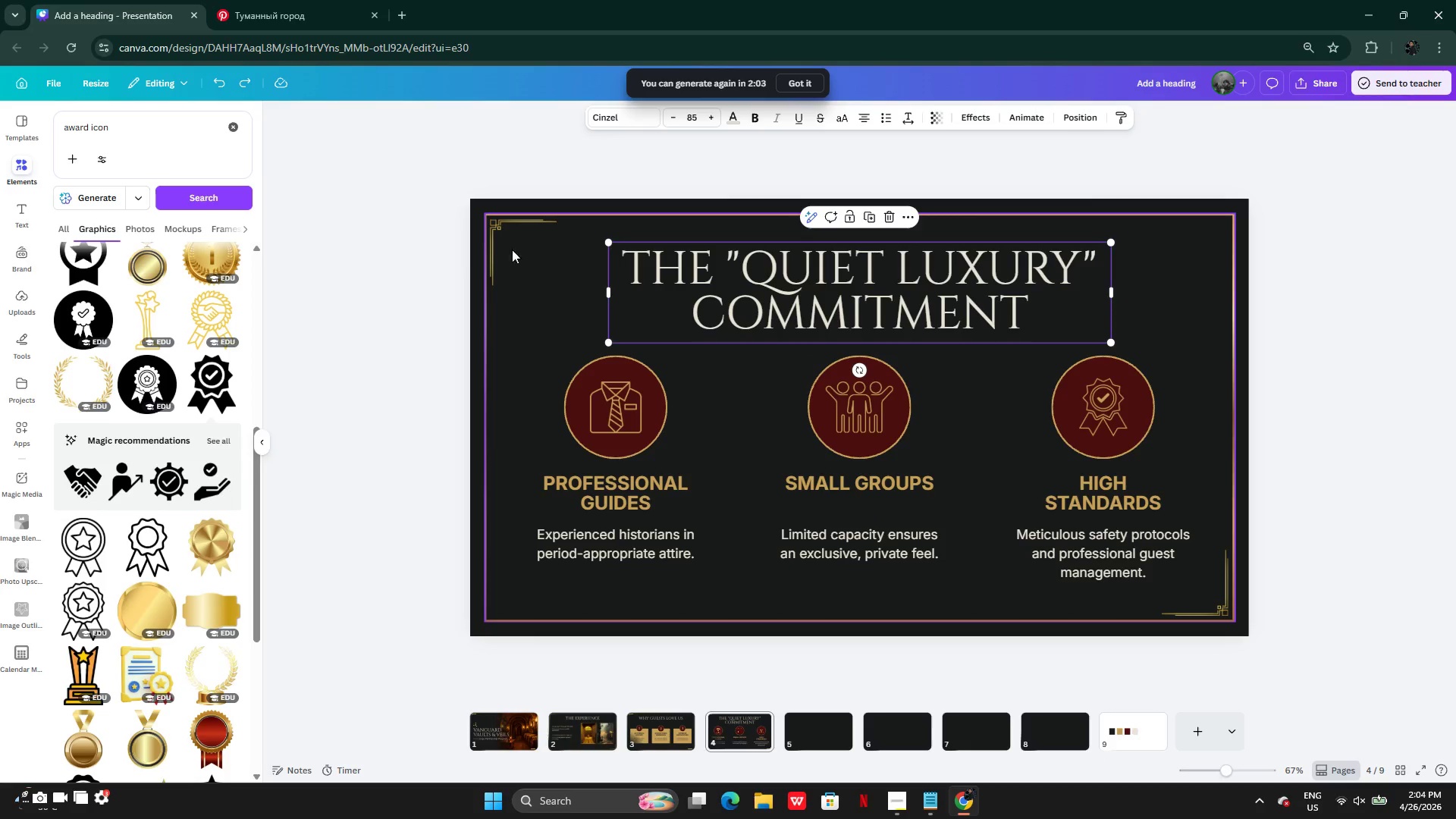 
hold_key(key=ShiftLeft, duration=0.77)
left_click([491, 229])
 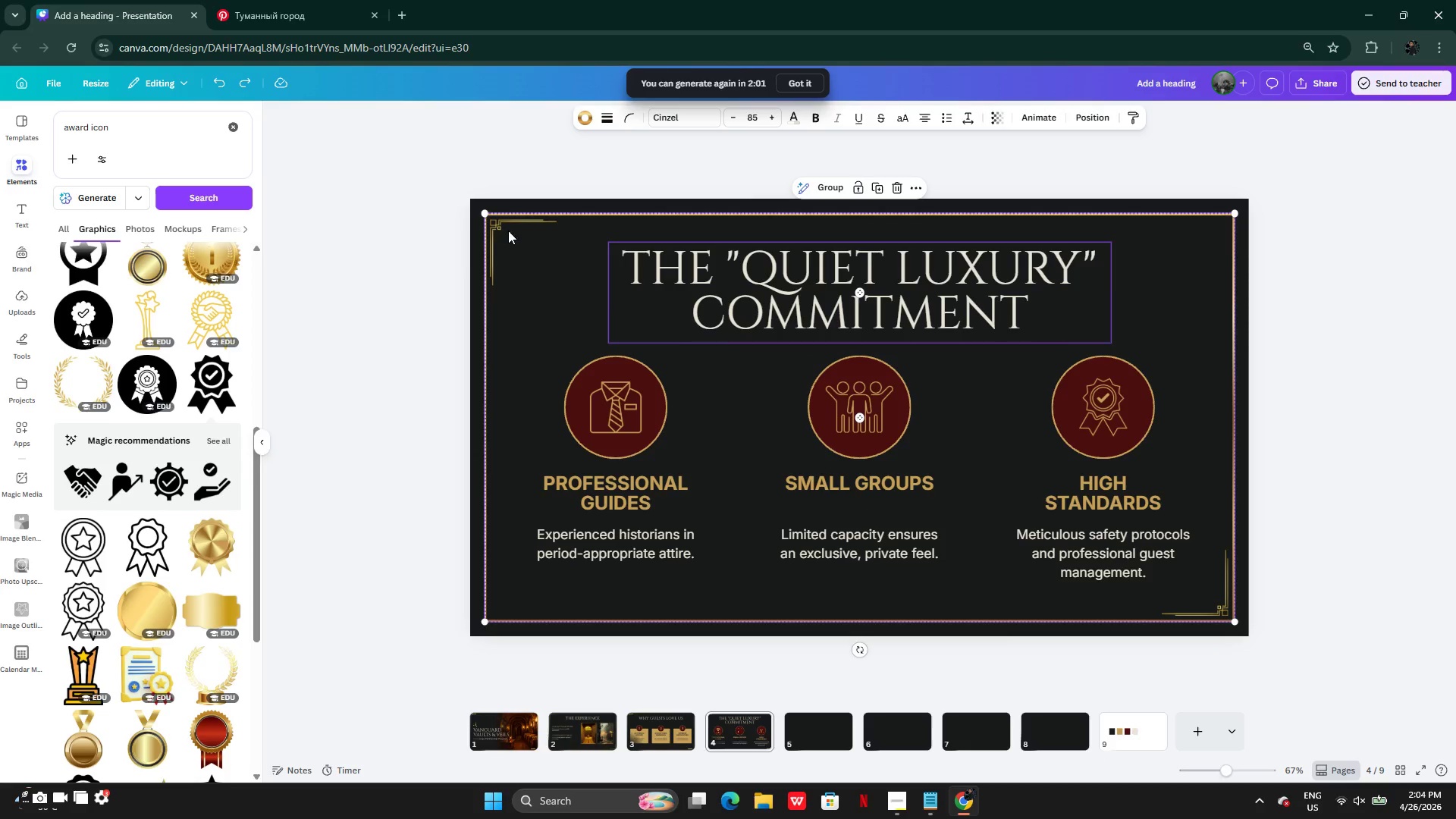 
key(Shift+ShiftLeft)
 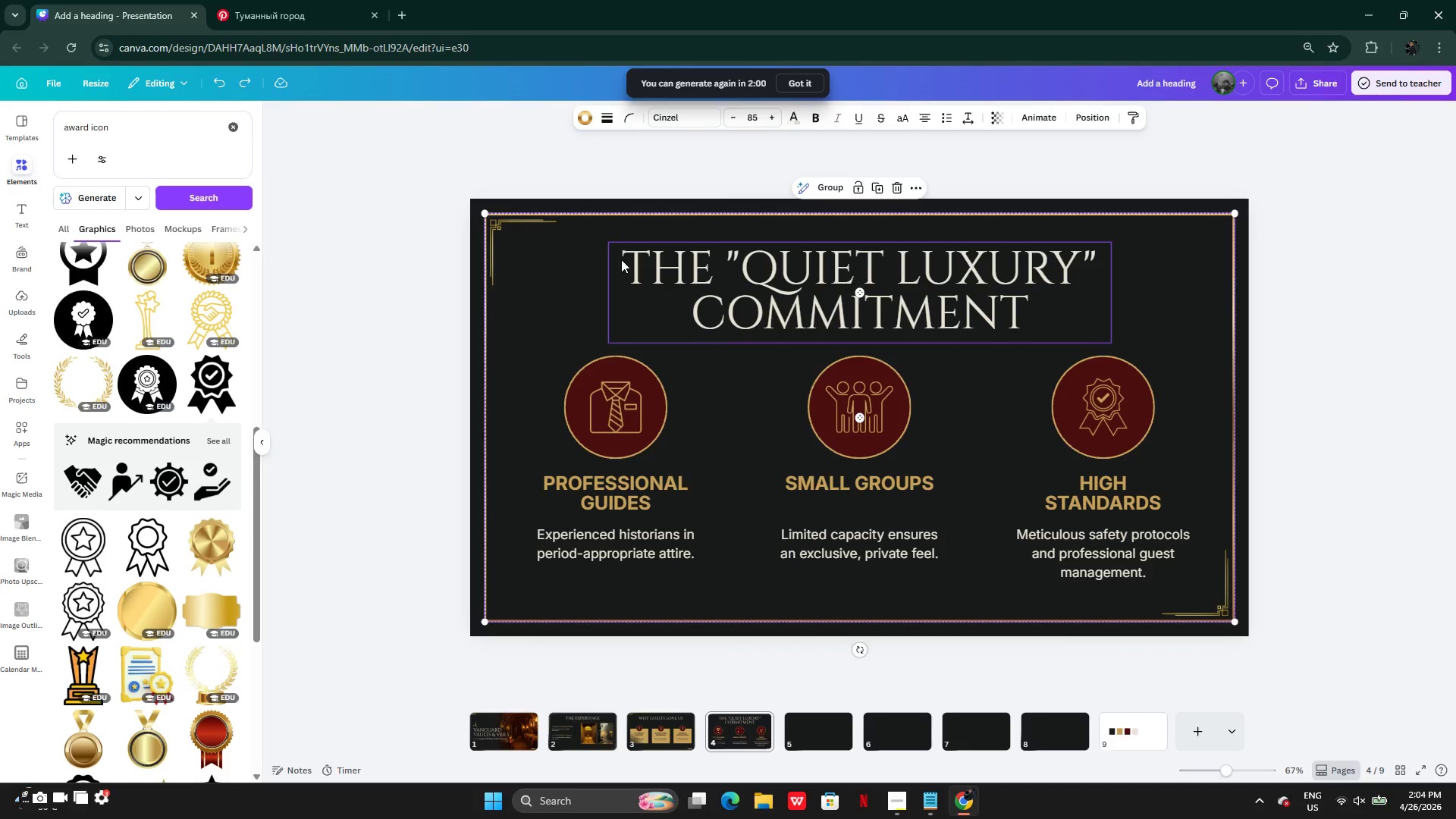 
key(Control+C)
 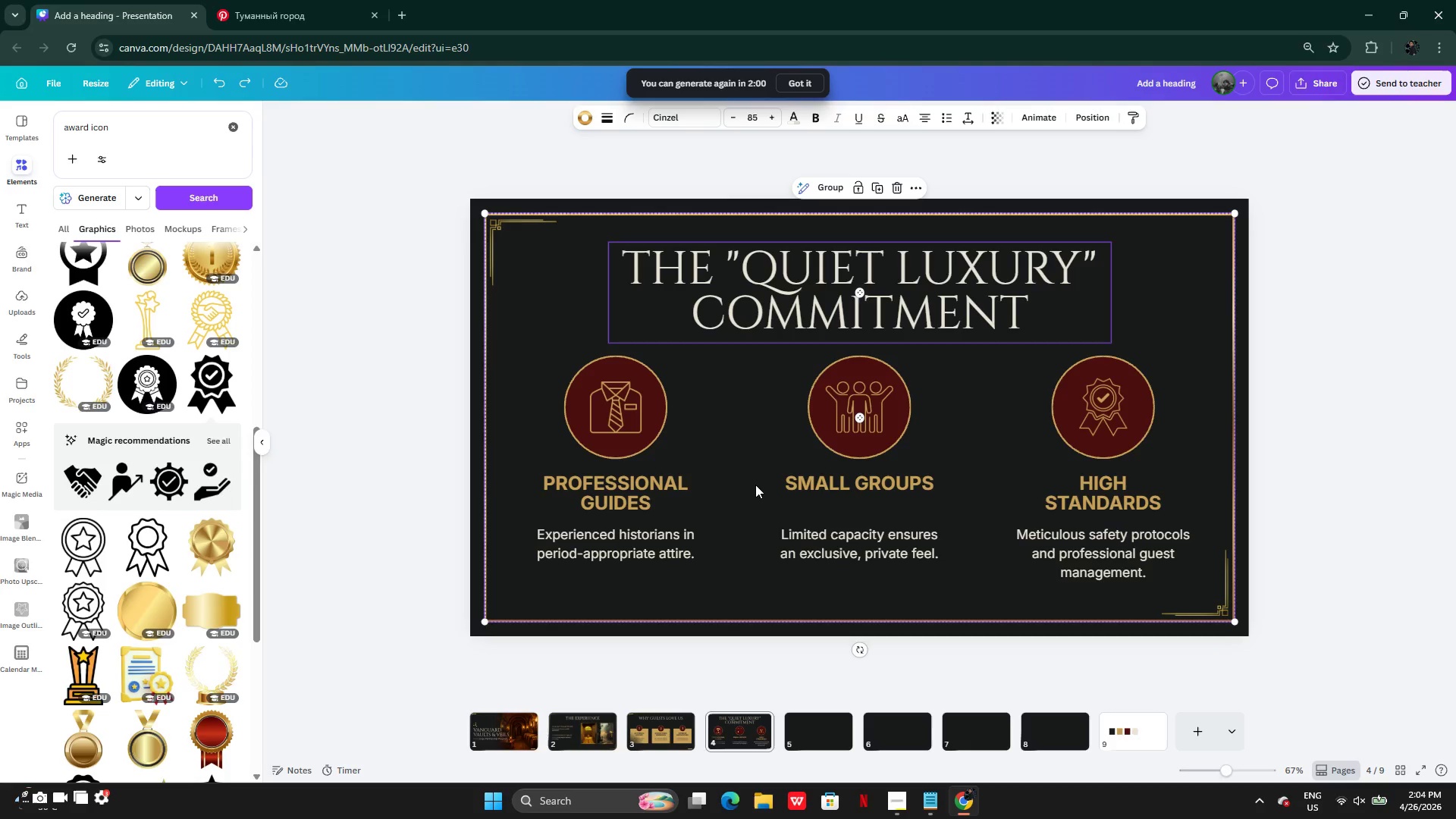 
key(Control+ControlLeft)
 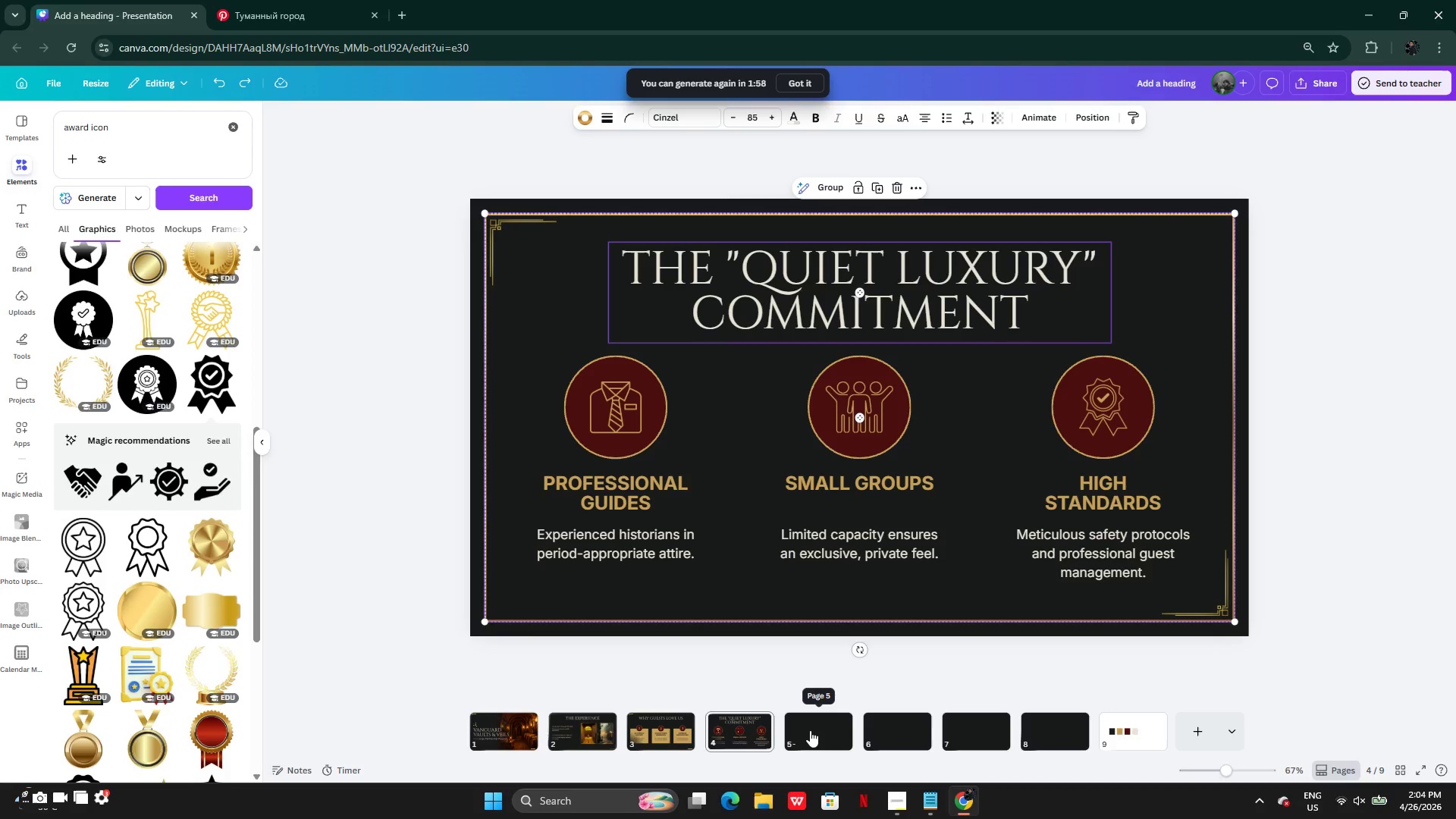 
left_click([810, 730])
 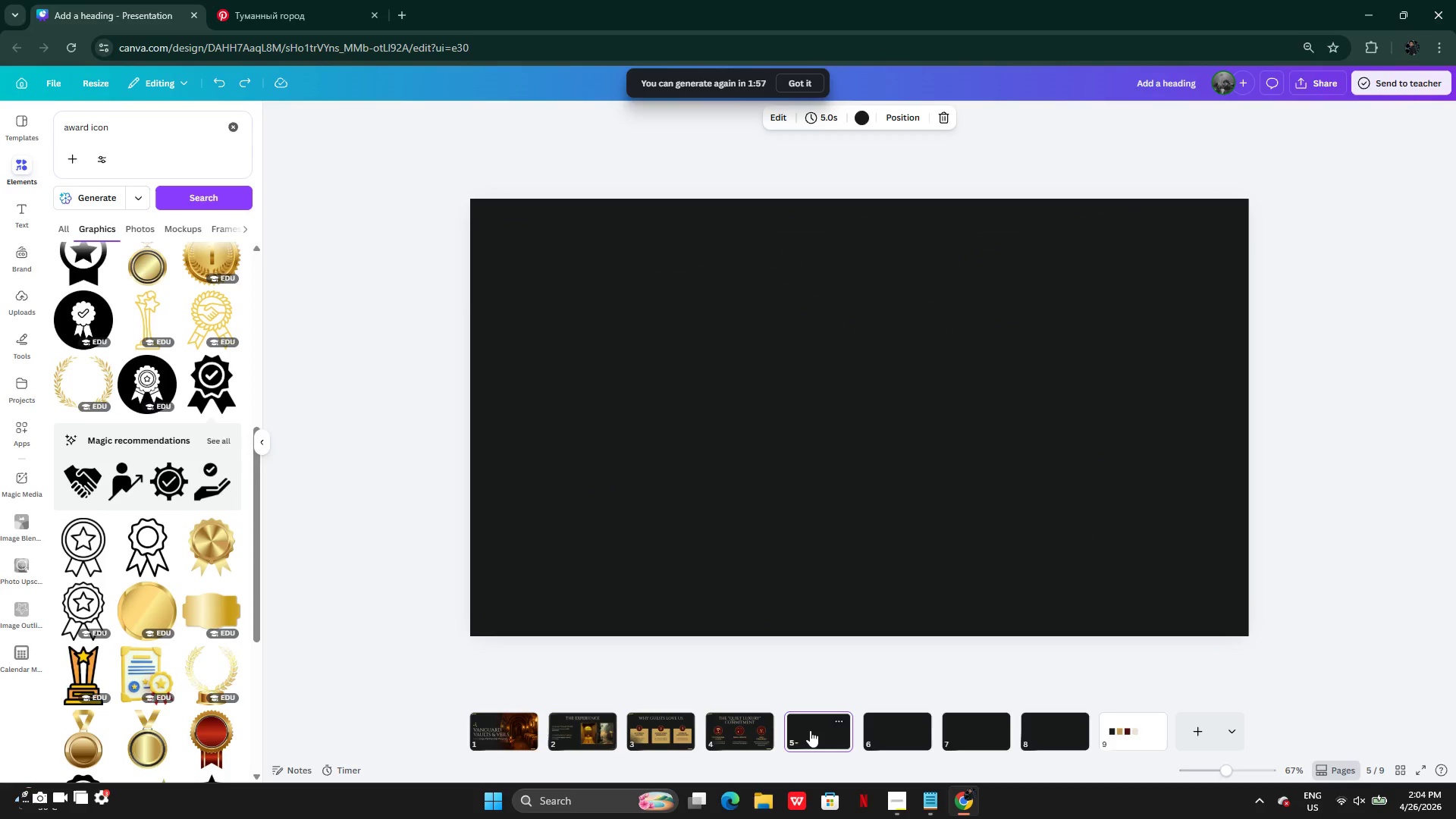 
key(Control+V)
 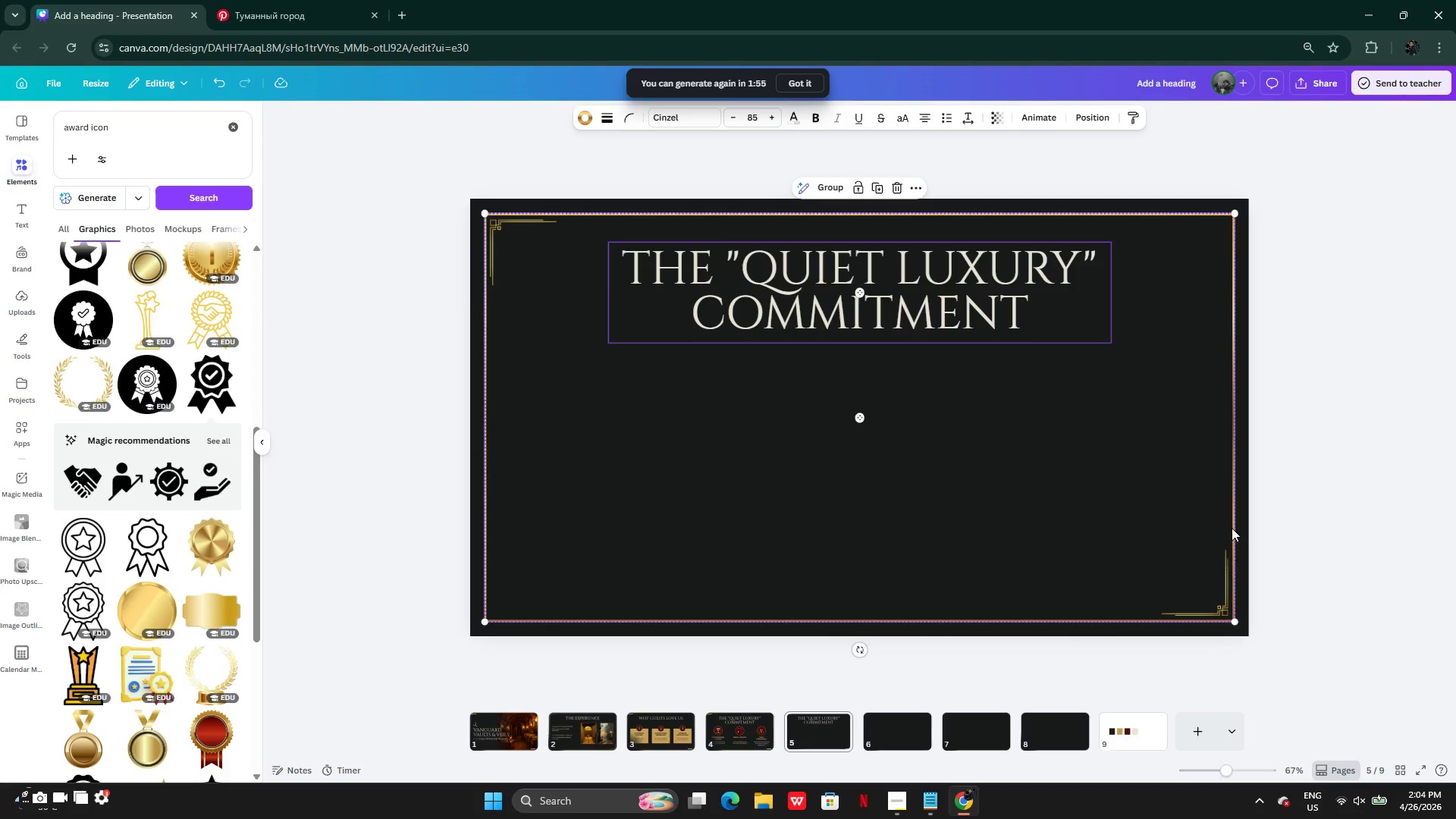 
left_click([1335, 515])
 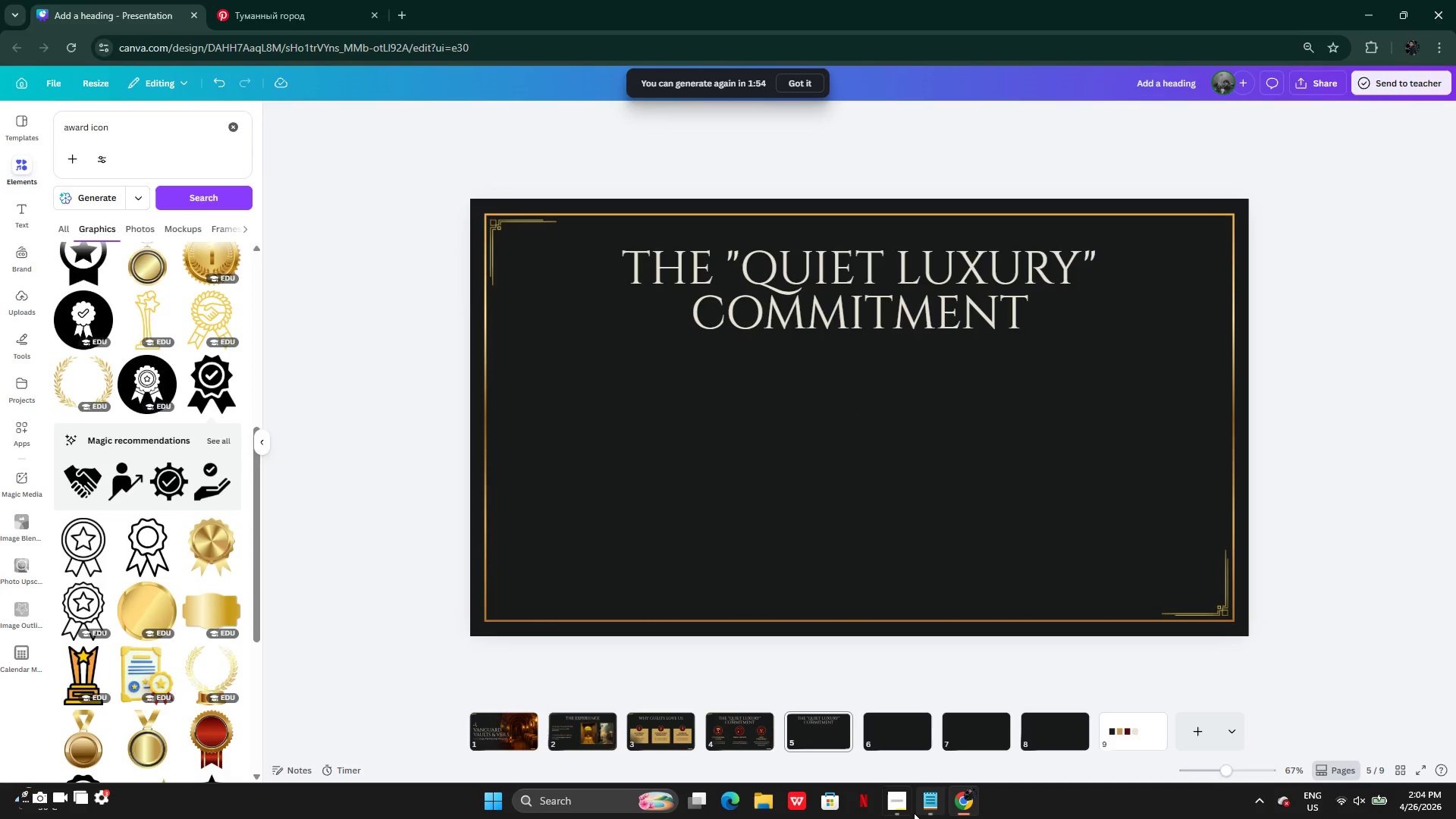 
left_click([925, 811])
 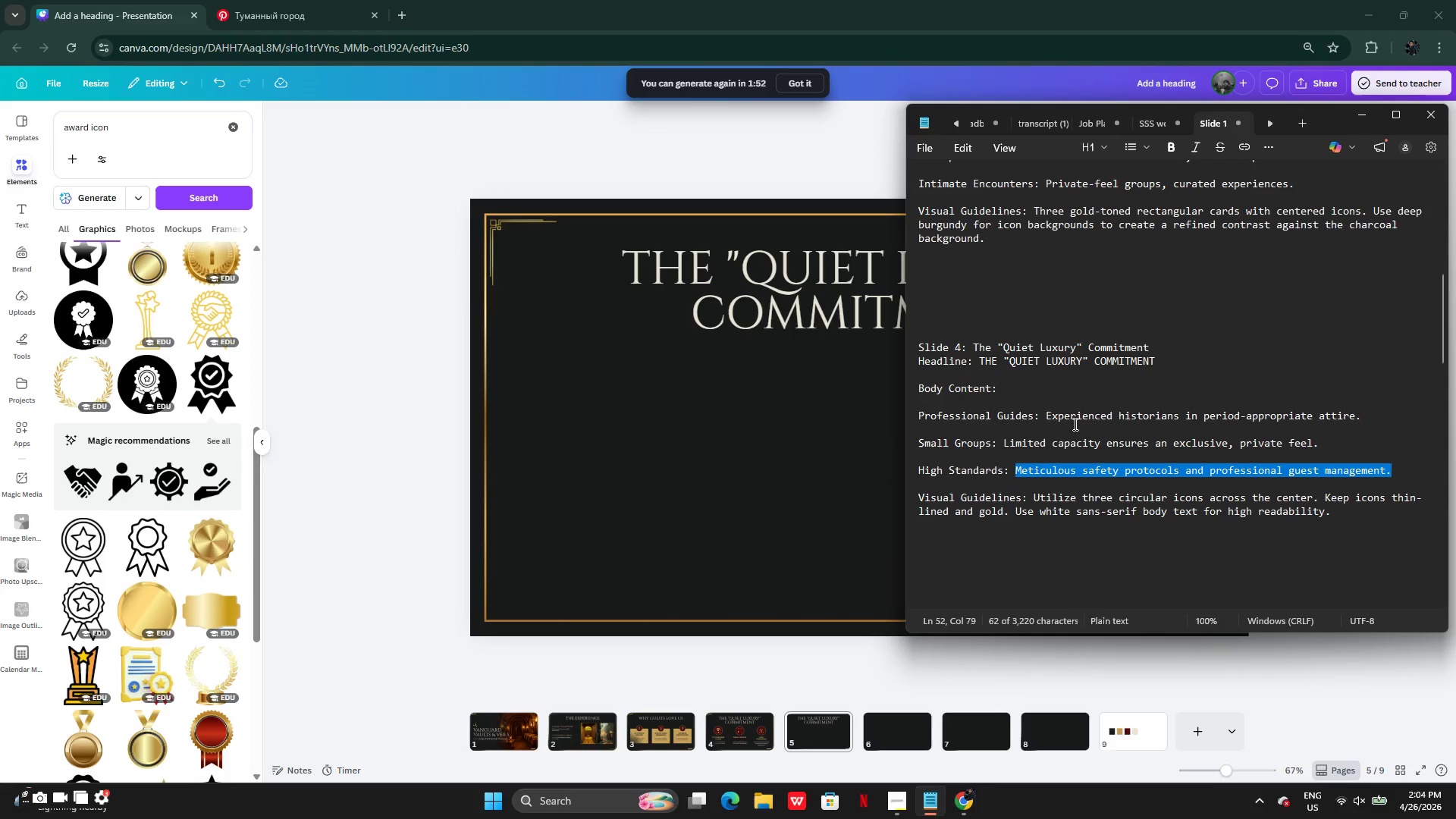 
scroll: coordinate [1065, 424], scroll_direction: down, amount: 7.0
 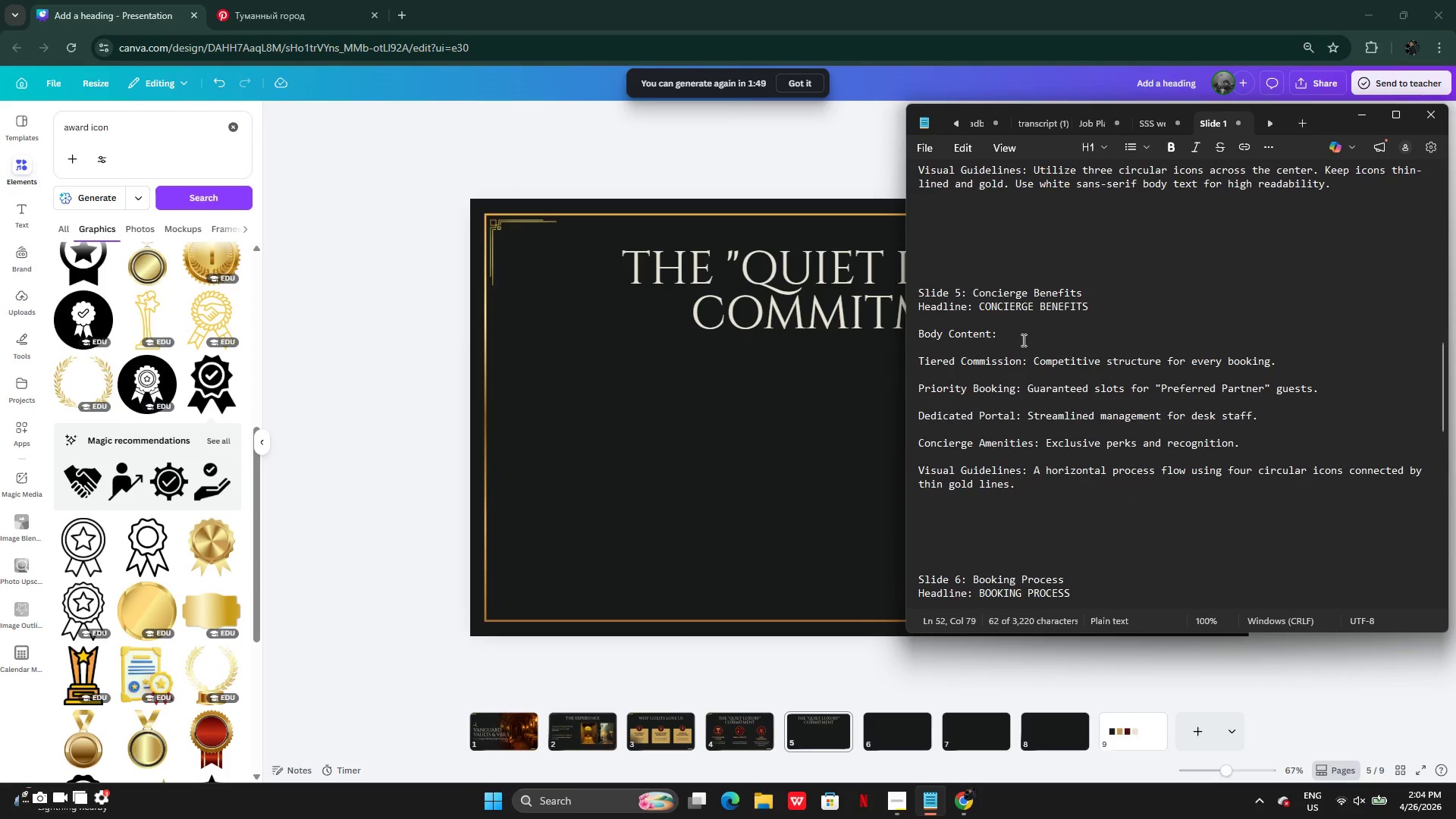 
left_click([1021, 318])
 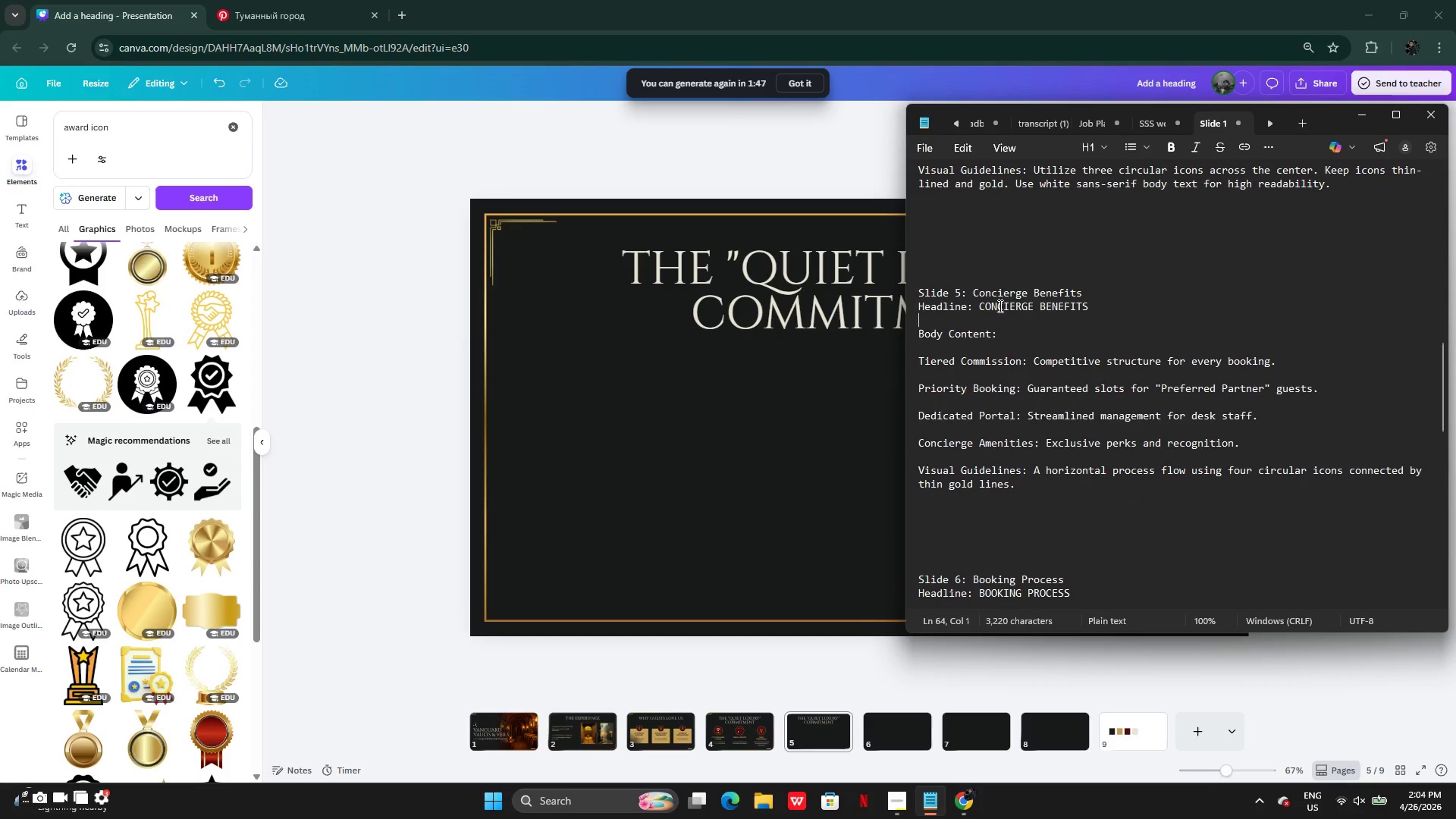 
left_click([993, 298])
 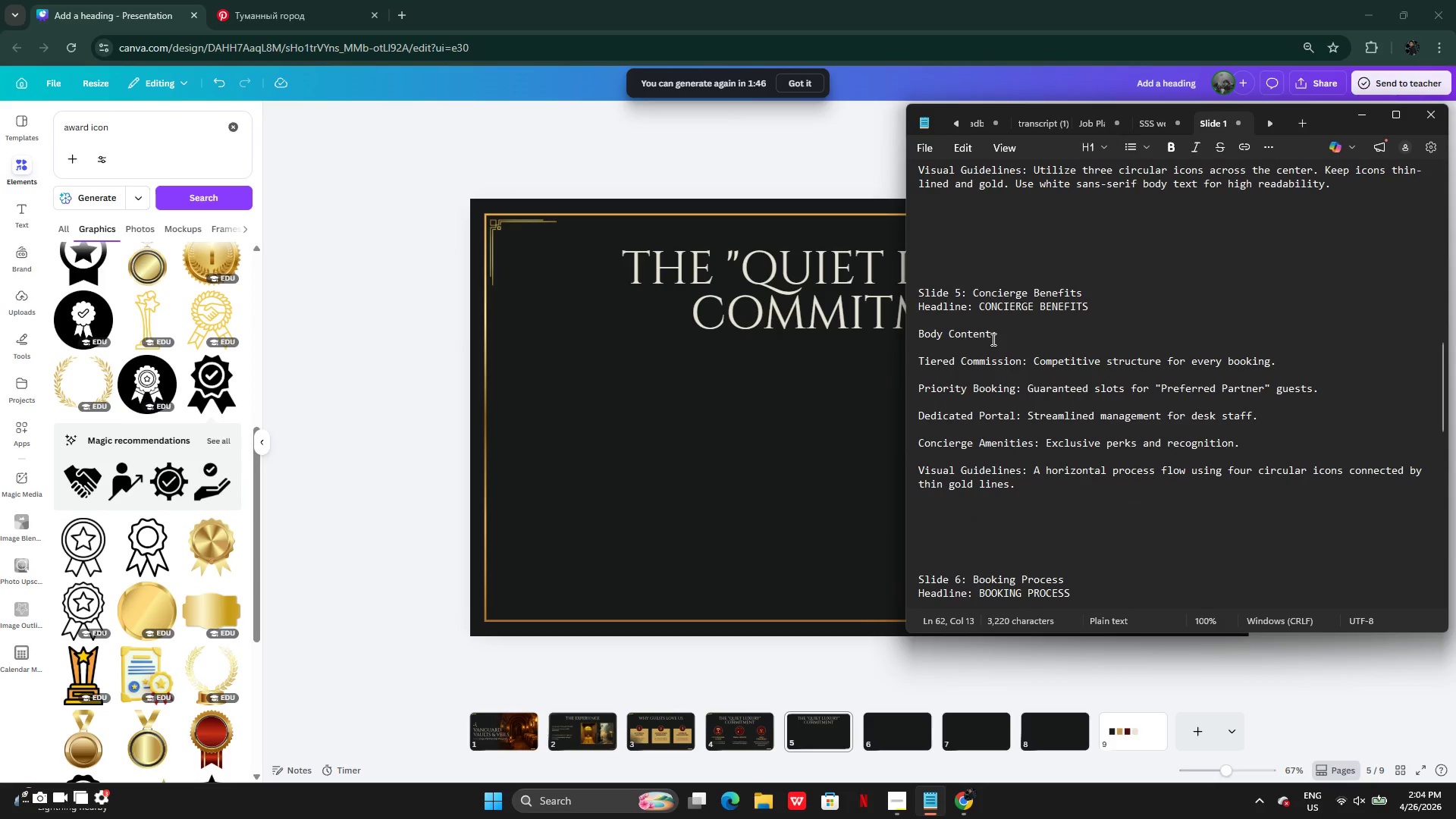 
left_click([992, 339])
 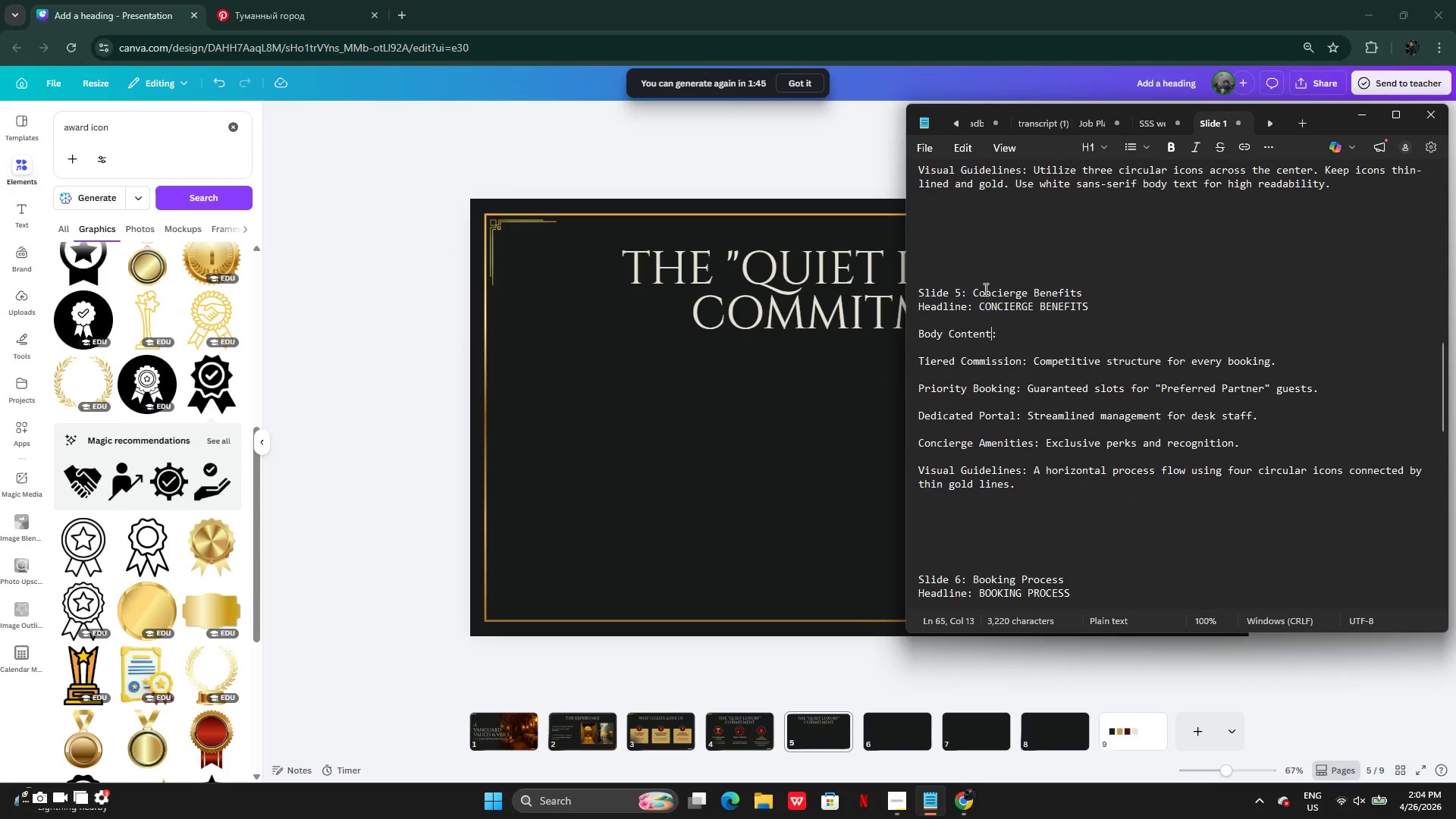 
left_click([984, 289])
 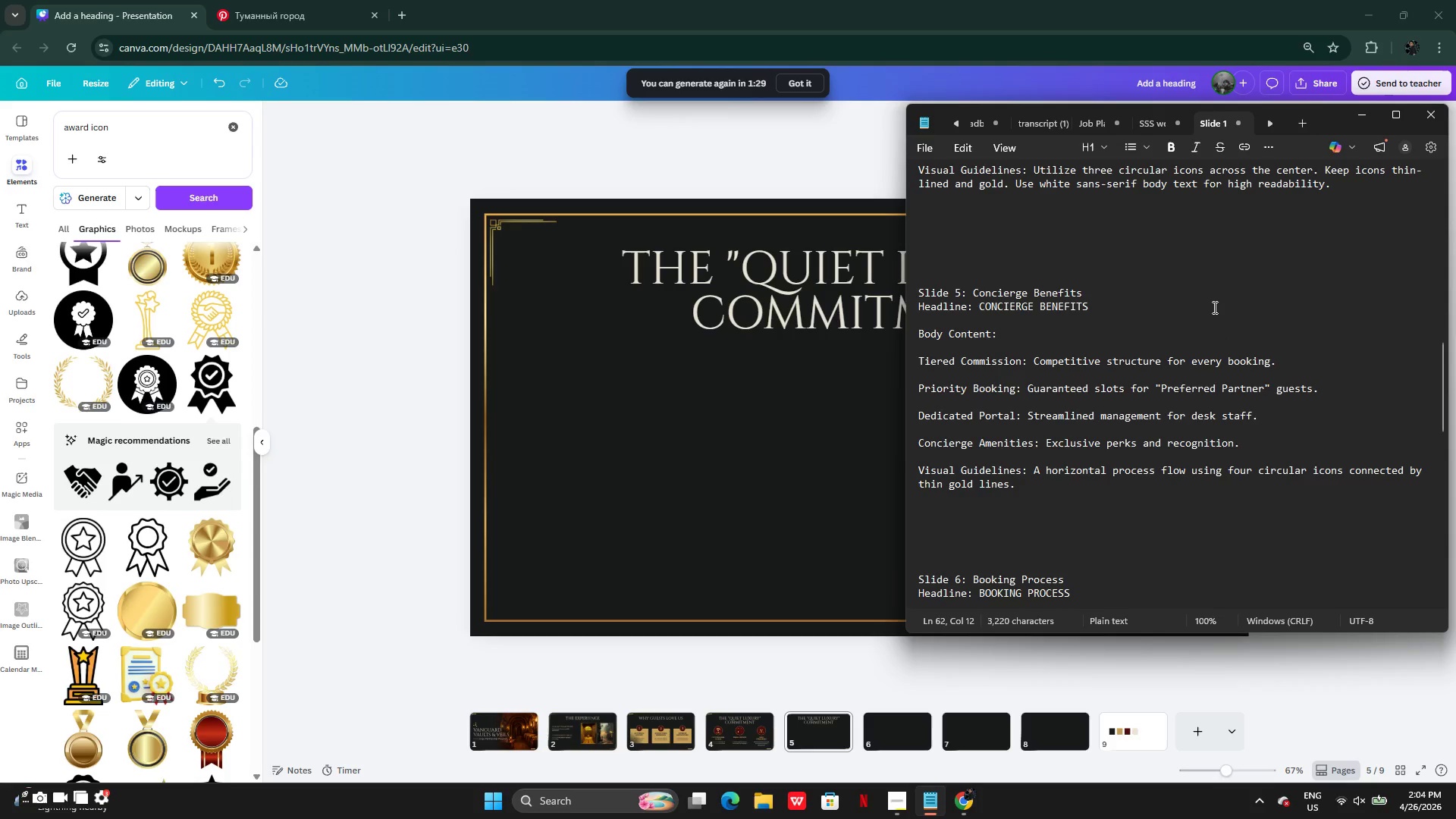 
wait(20.88)
 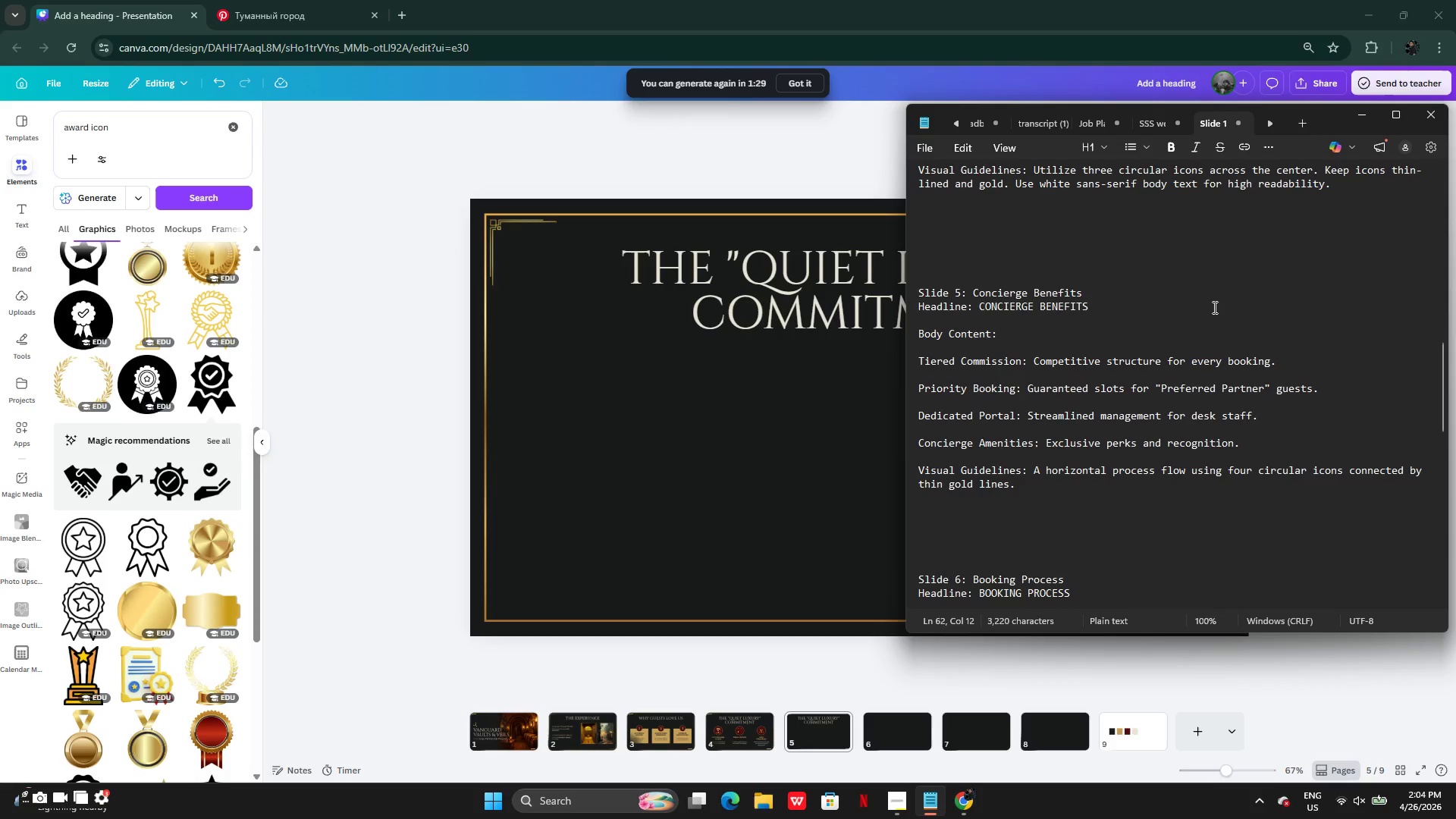 
scroll: coordinate [1072, 303], scroll_direction: up, amount: 7.0
 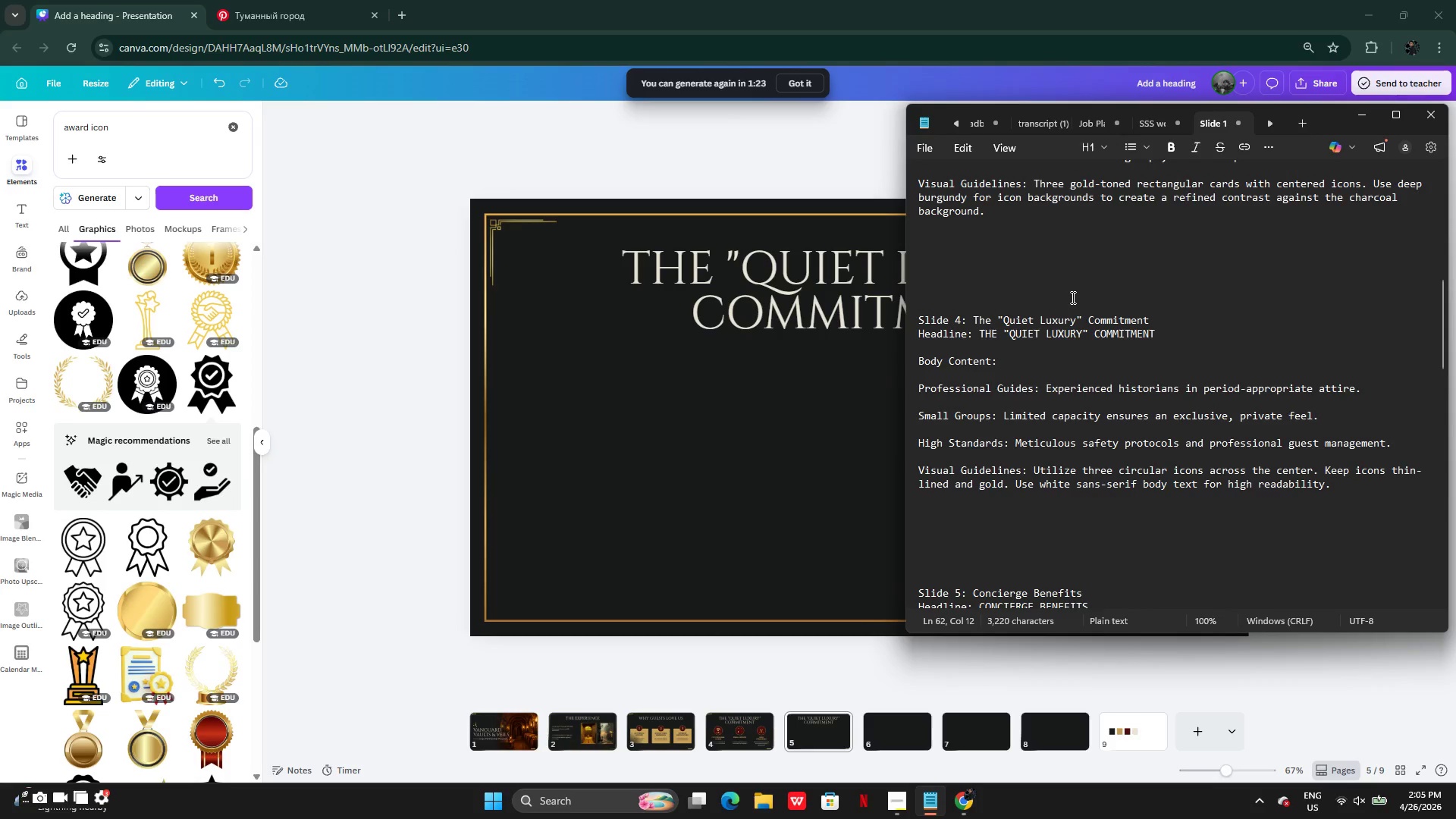 
scroll: coordinate [1051, 445], scroll_direction: down, amount: 6.0
 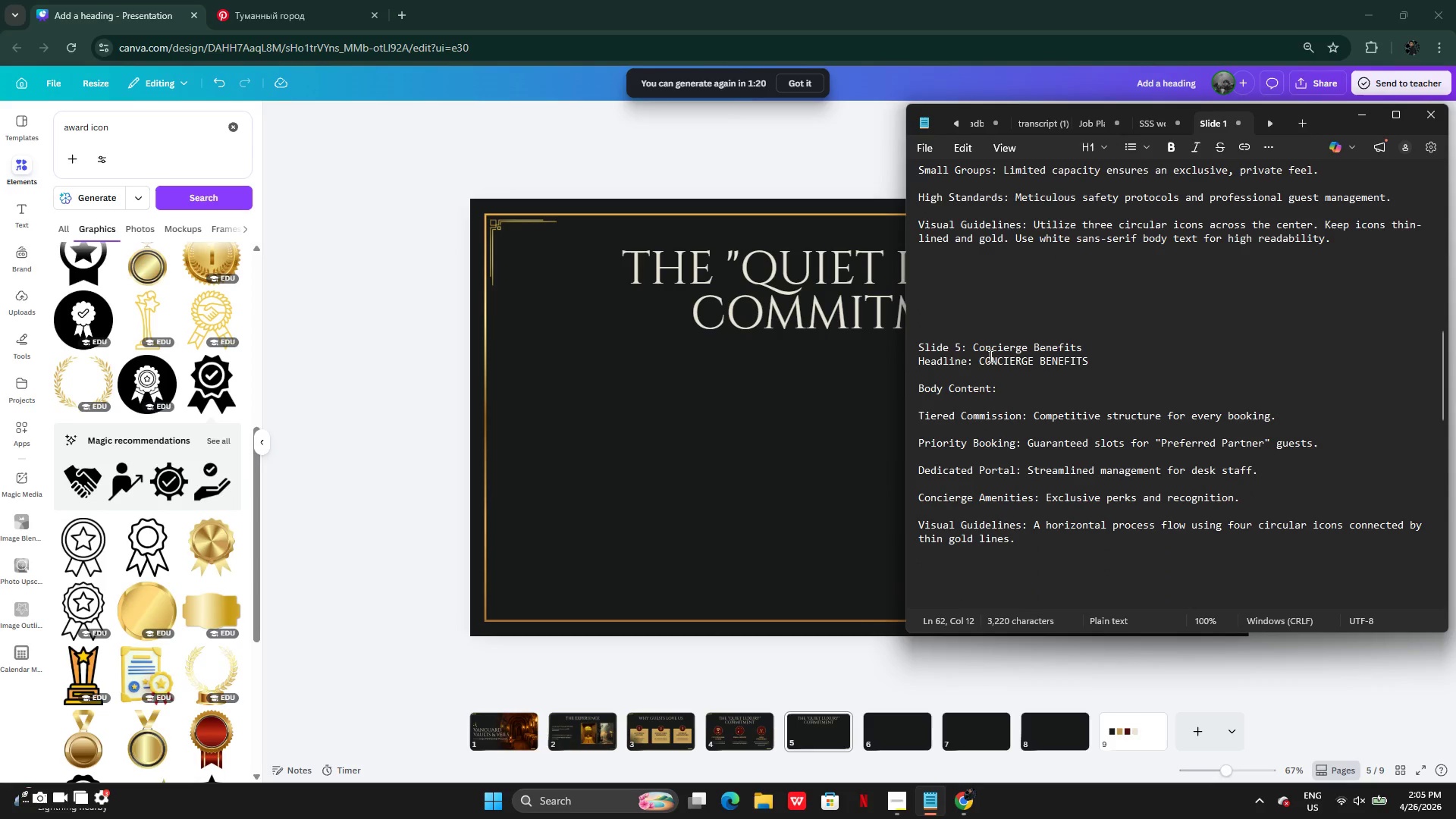 
left_click_drag(start_coordinate=[980, 361], to_coordinate=[1091, 361])
 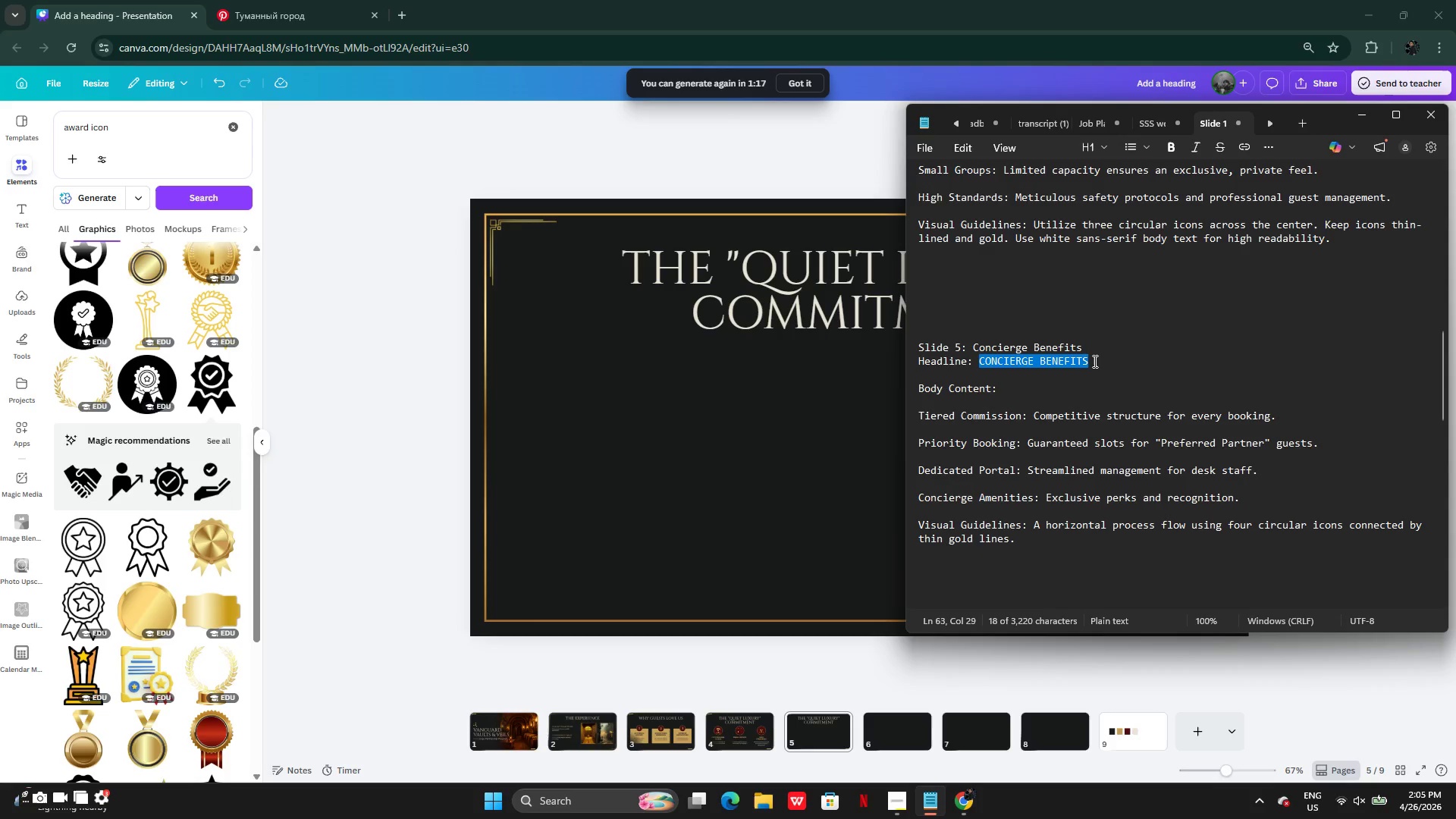 
key(Control+C)
 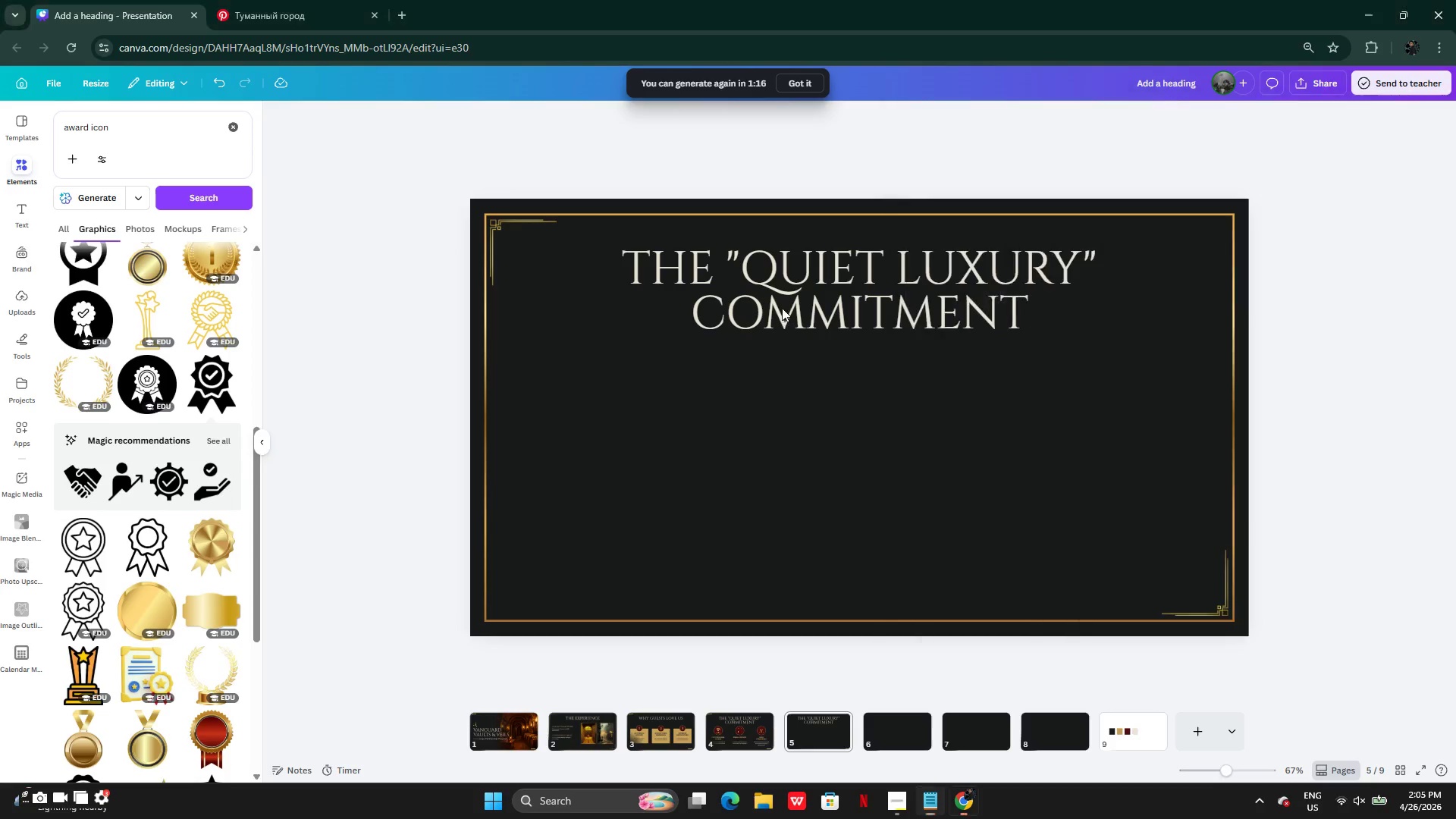 
double_click([782, 308])
 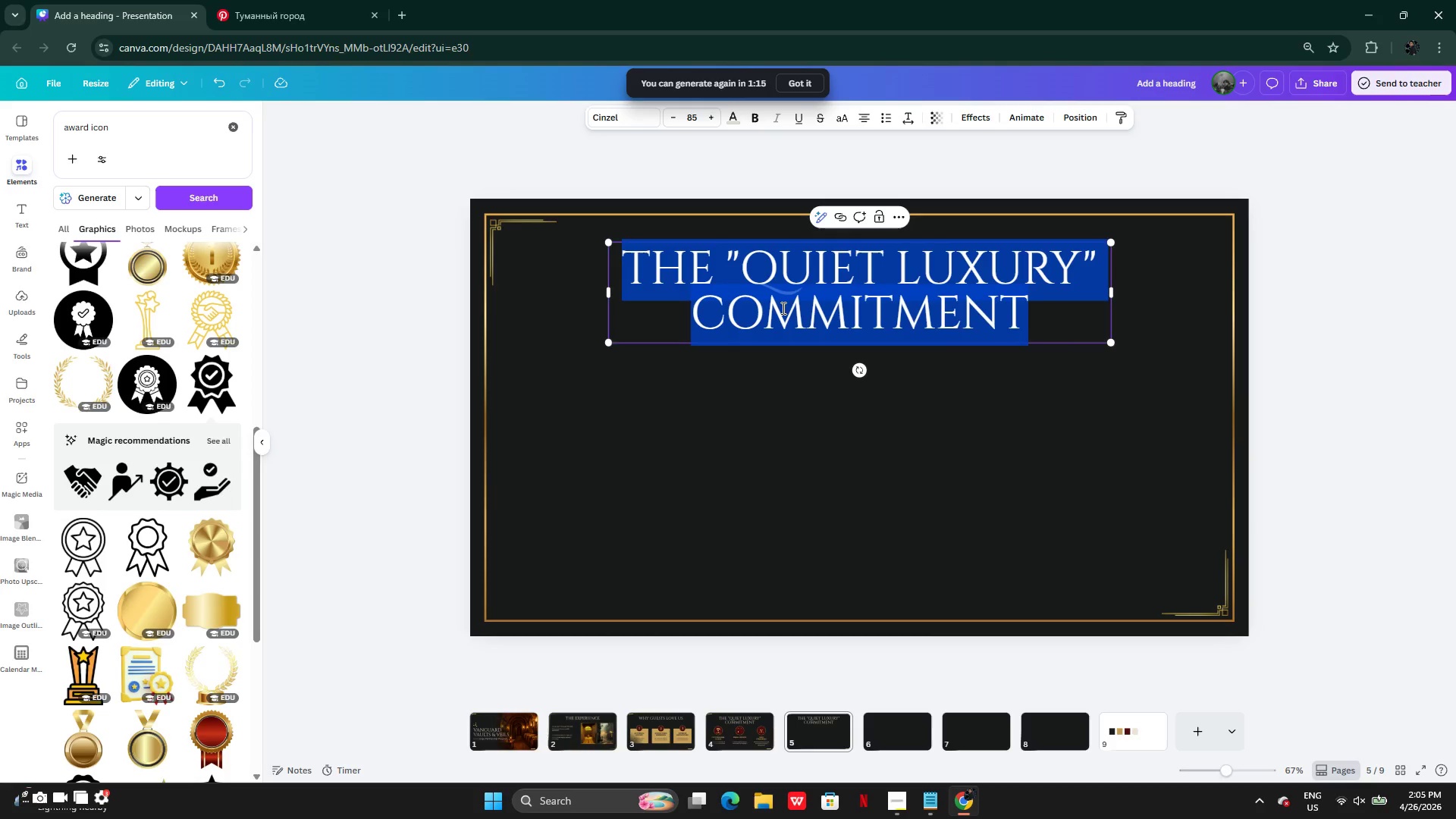 
key(Control+V)
 